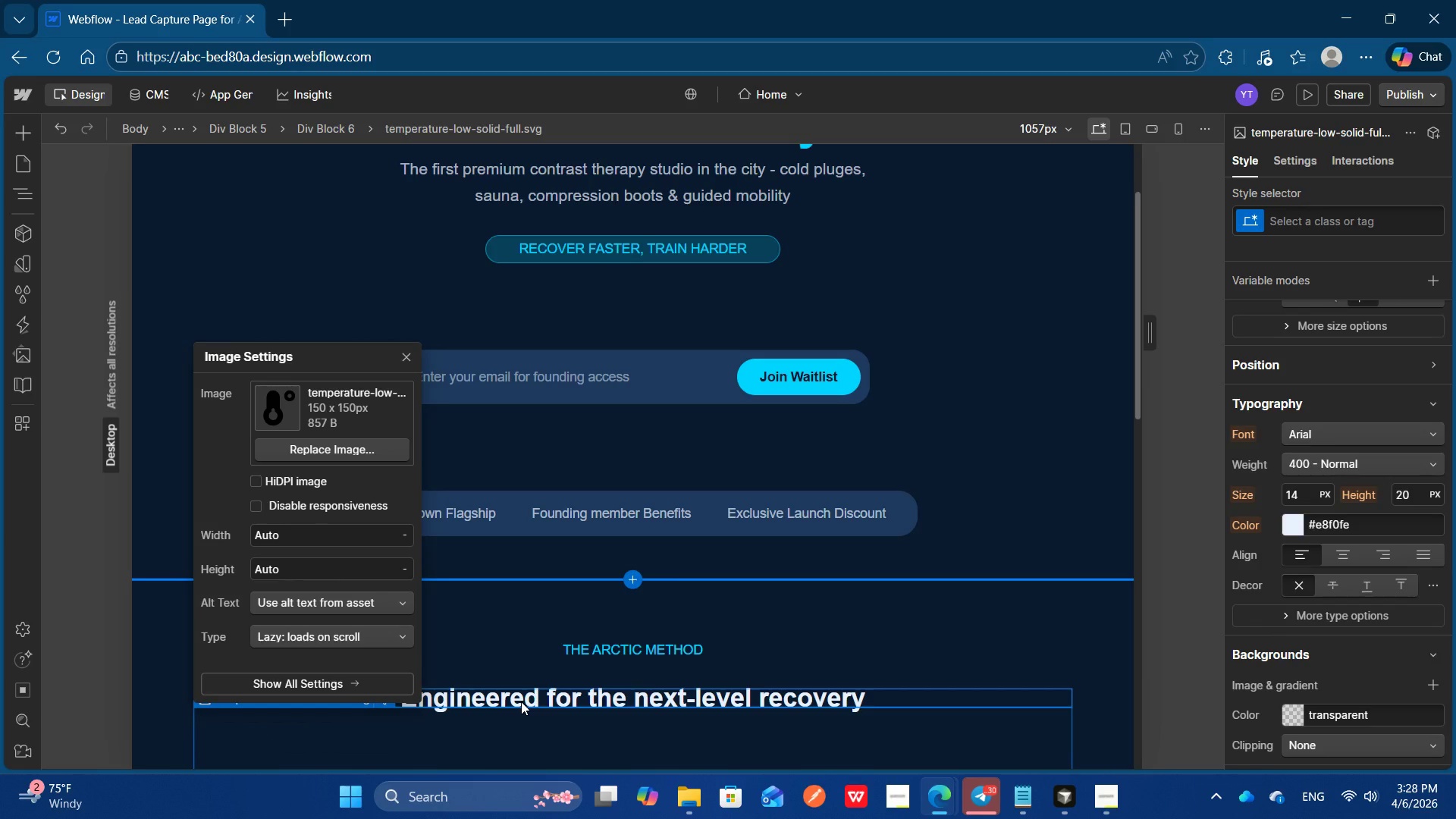 
scroll: coordinate [521, 701], scroll_direction: none, amount: 0.0
 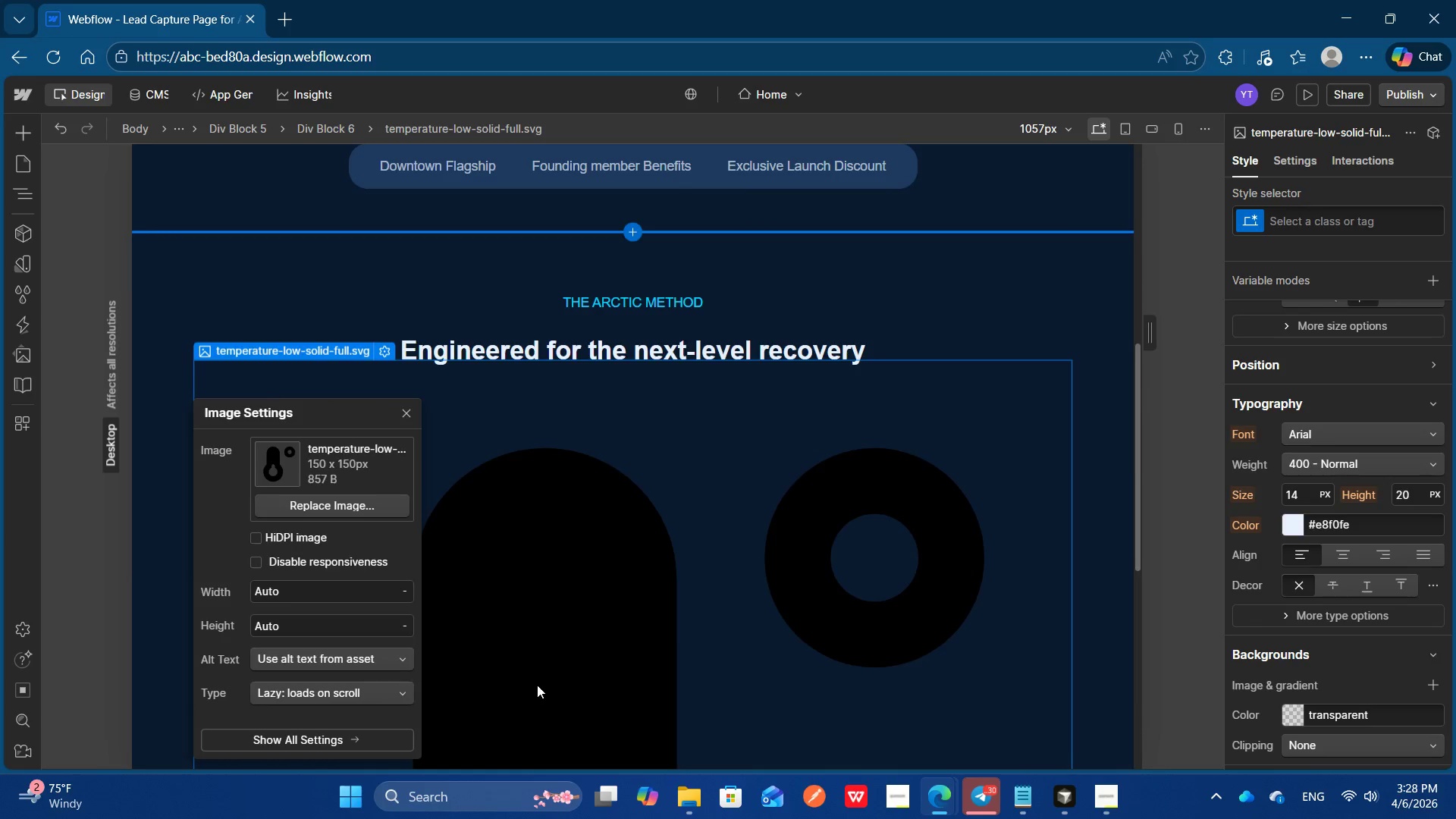 
scroll: coordinate [537, 685], scroll_direction: down, amount: 1.0
 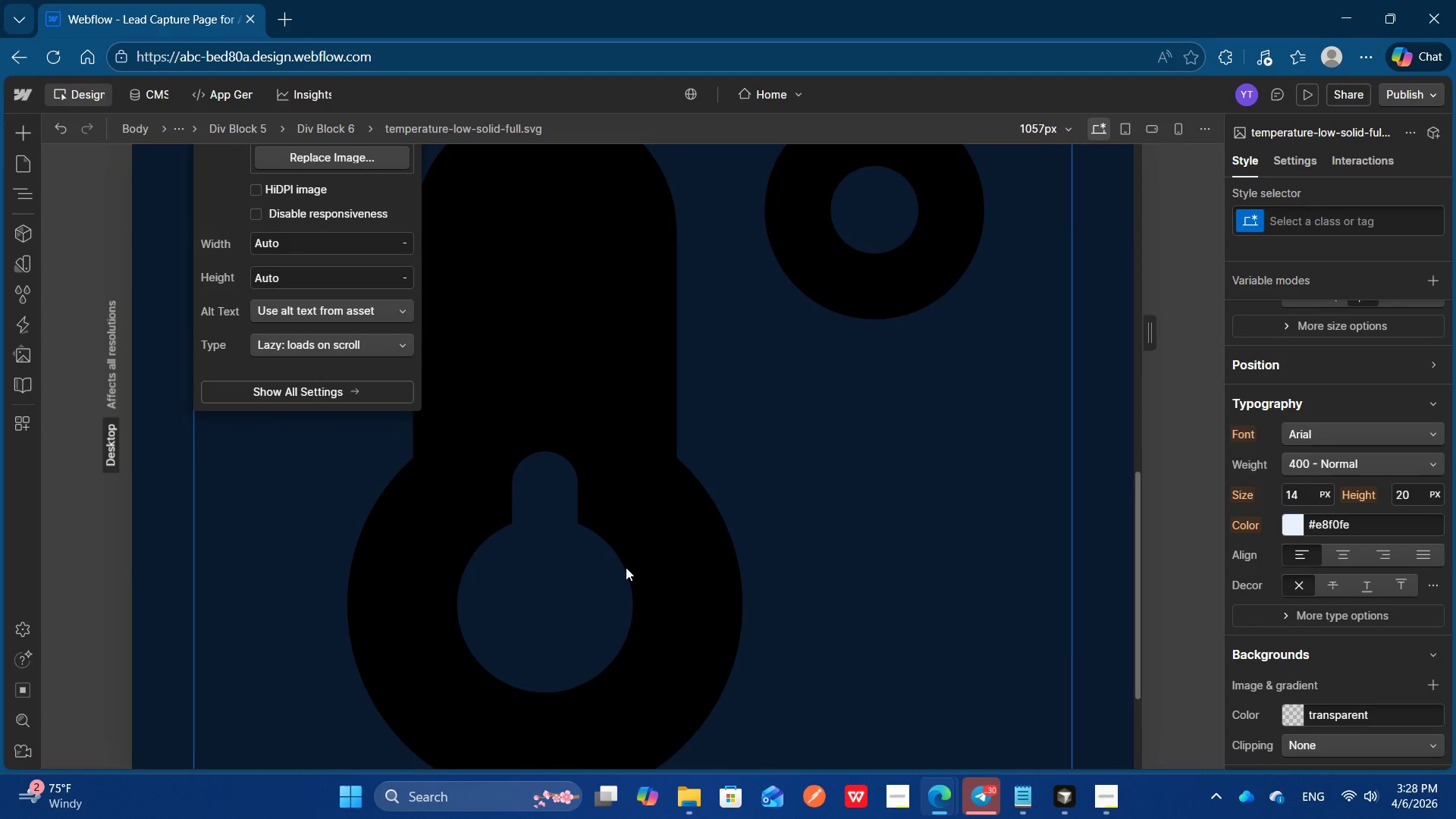 
left_click([661, 535])
 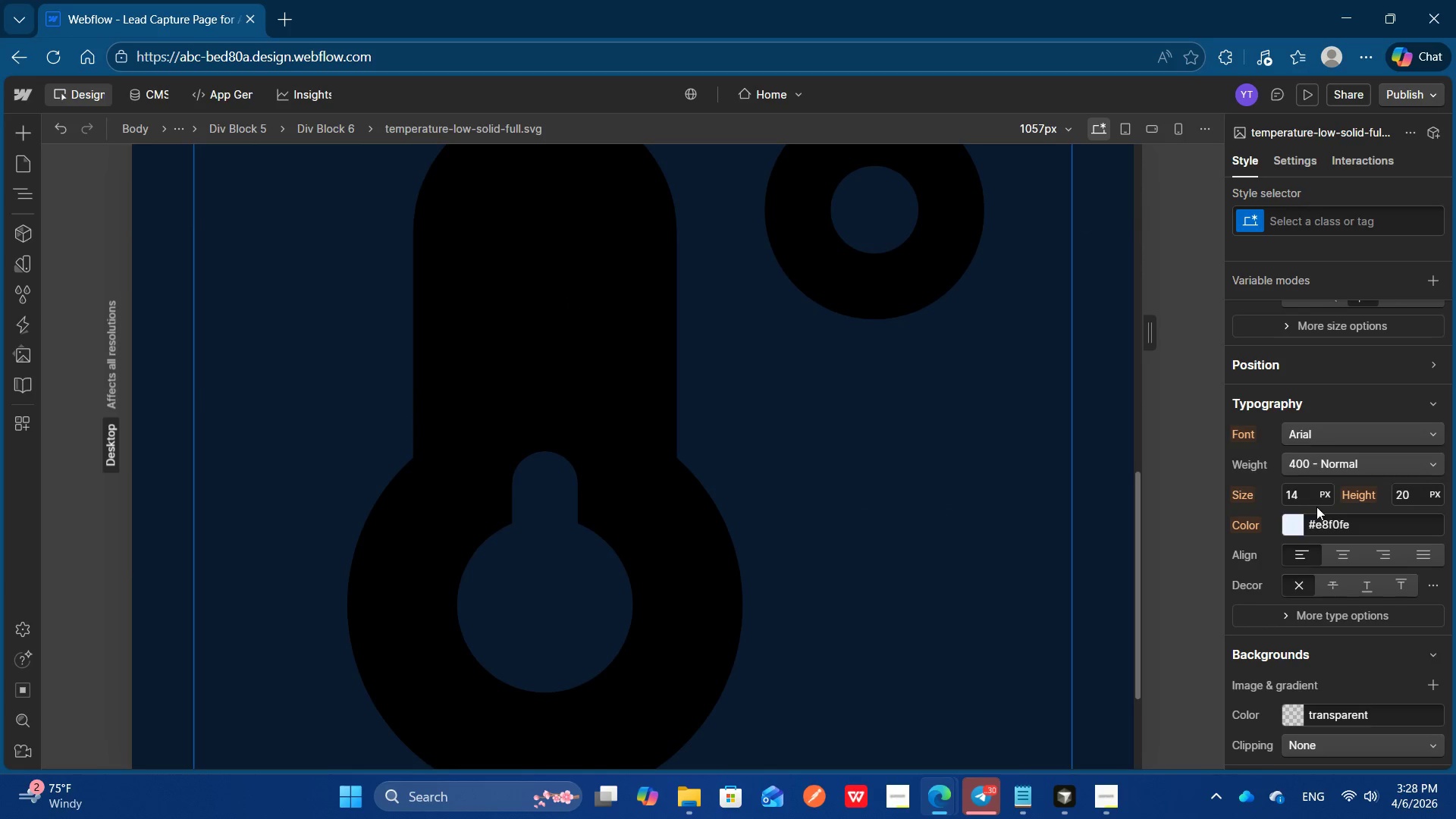 
left_click([1298, 529])
 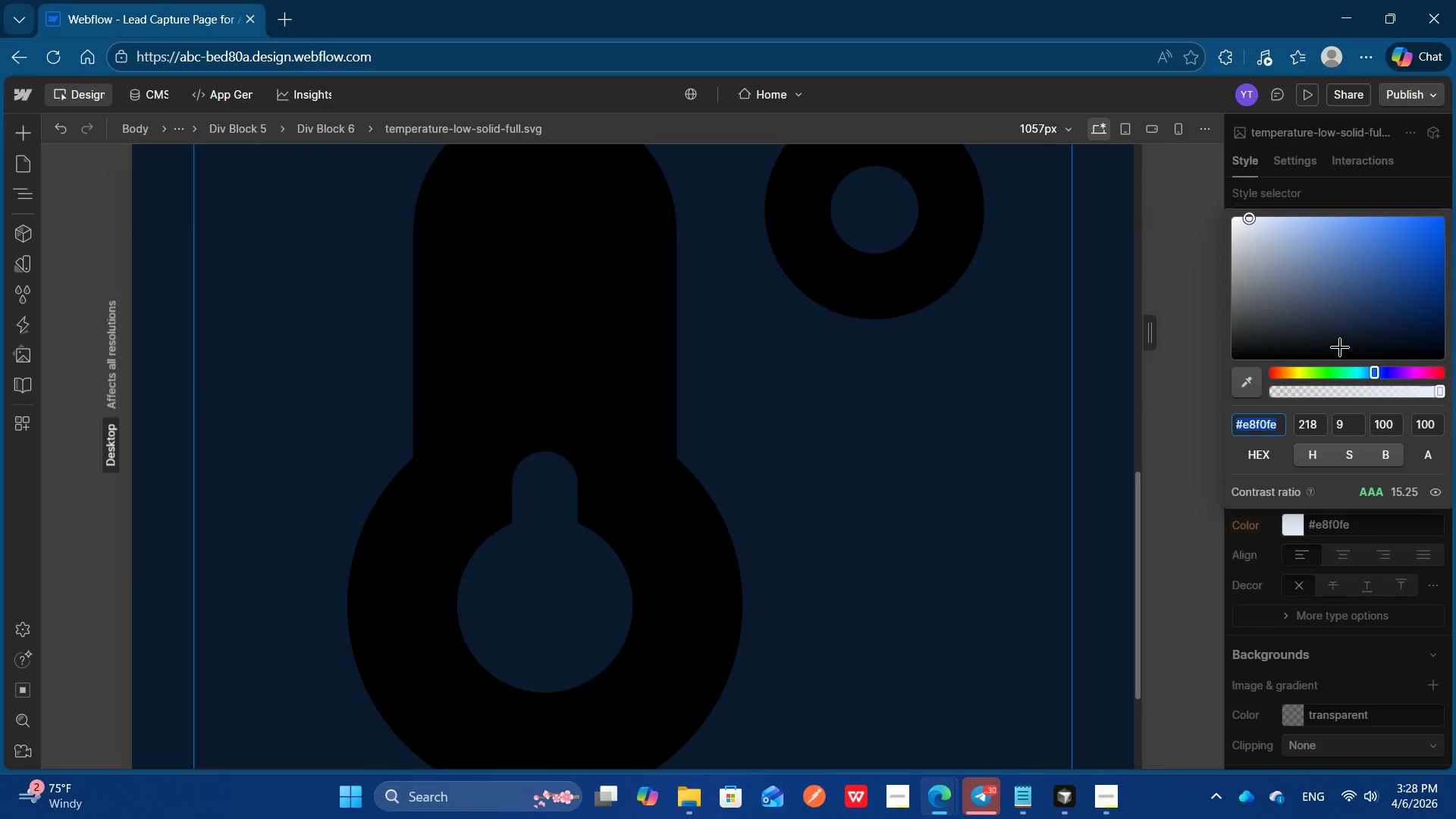 
left_click_drag(start_coordinate=[1354, 327], to_coordinate=[1373, 292])
 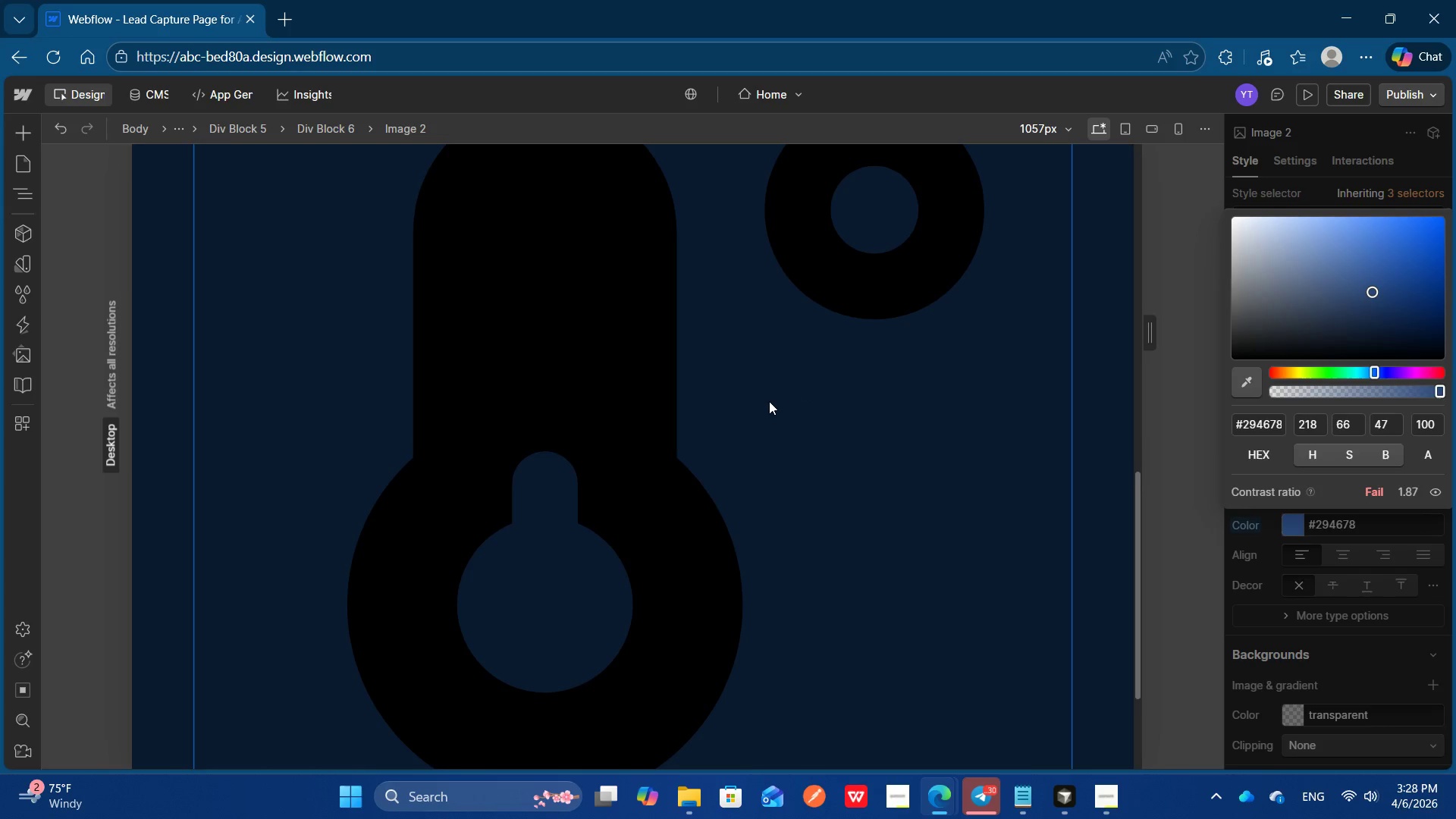 
left_click([769, 401])
 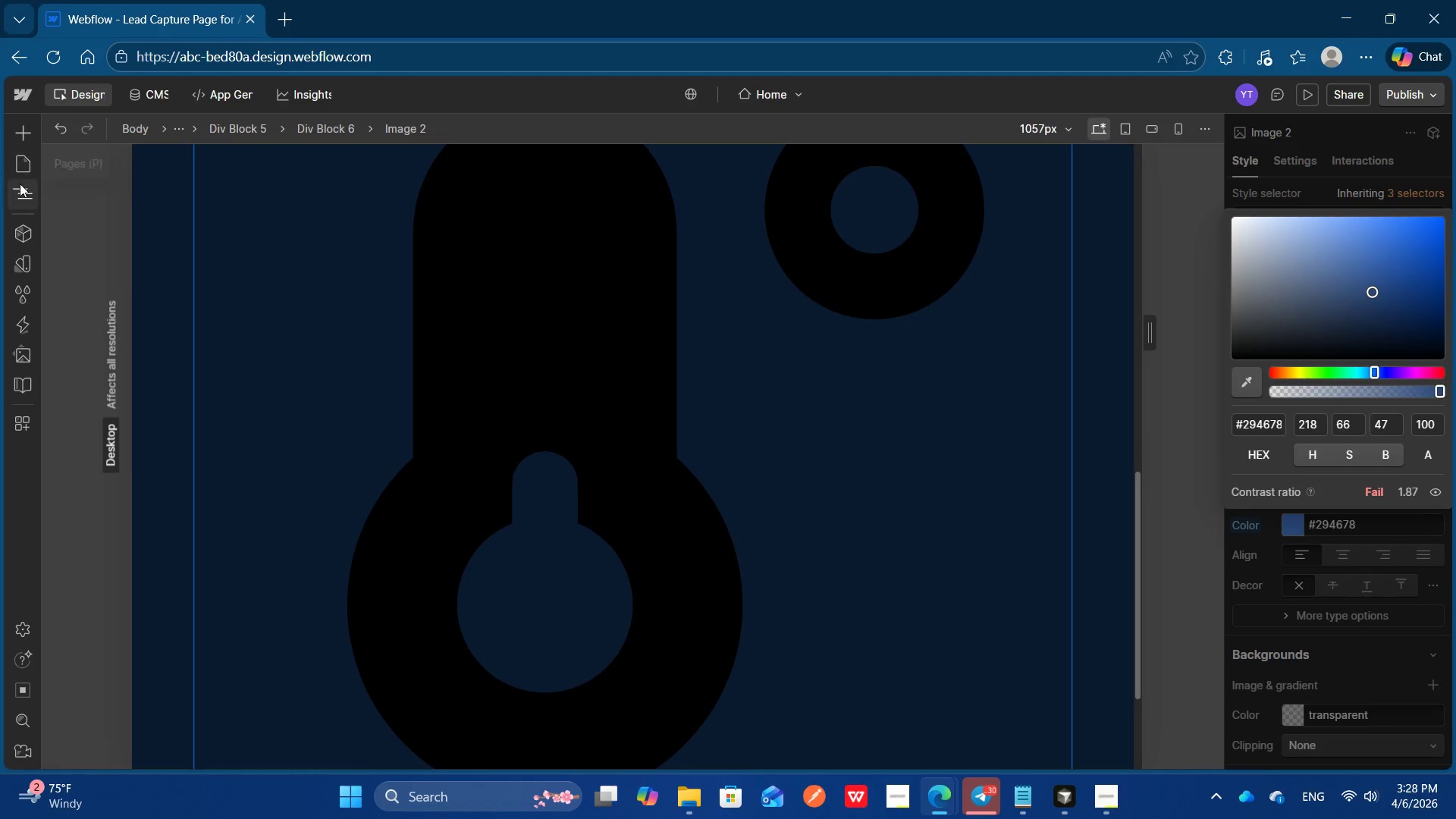 
left_click([20, 186])
 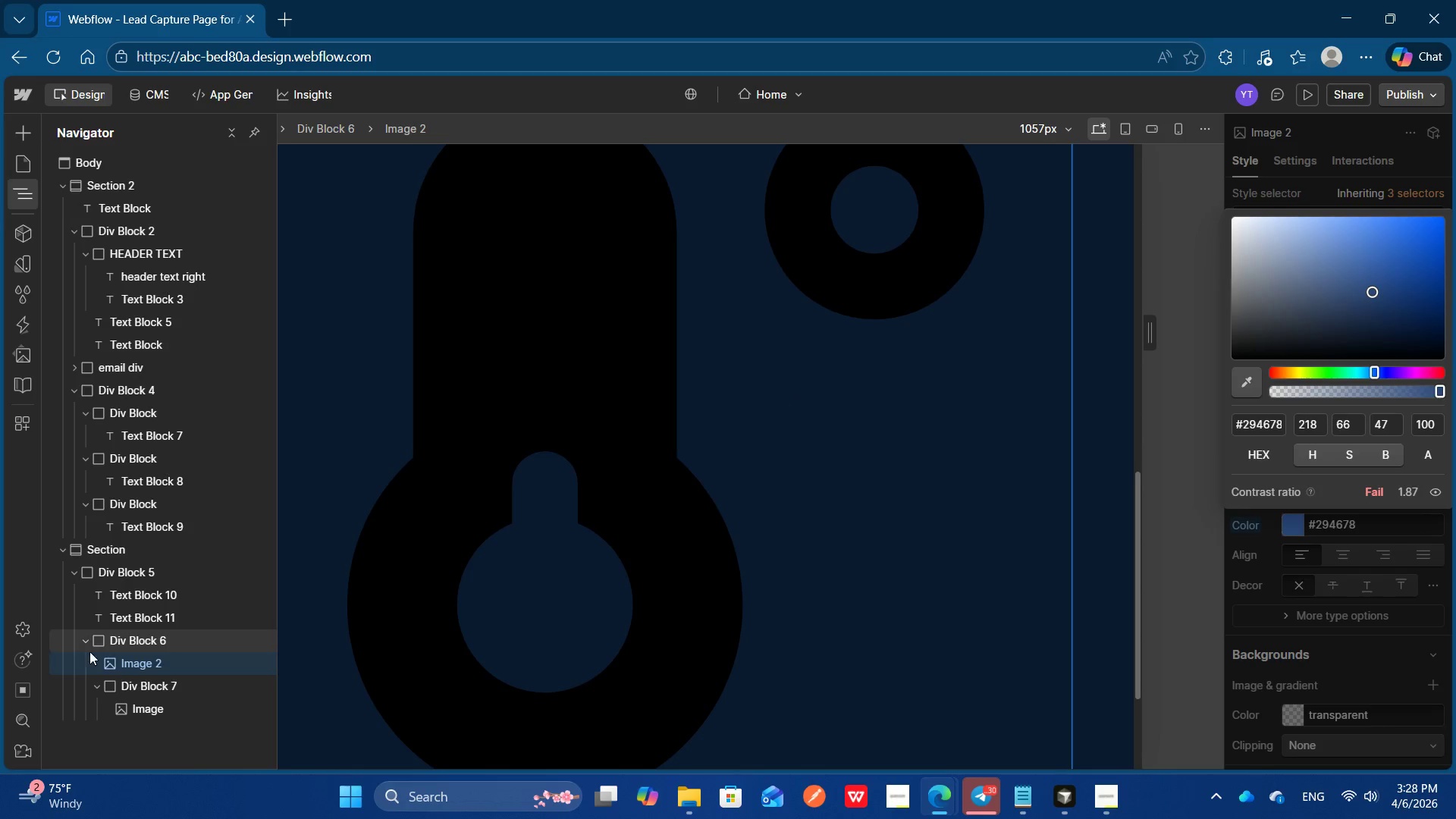 
left_click([139, 670])
 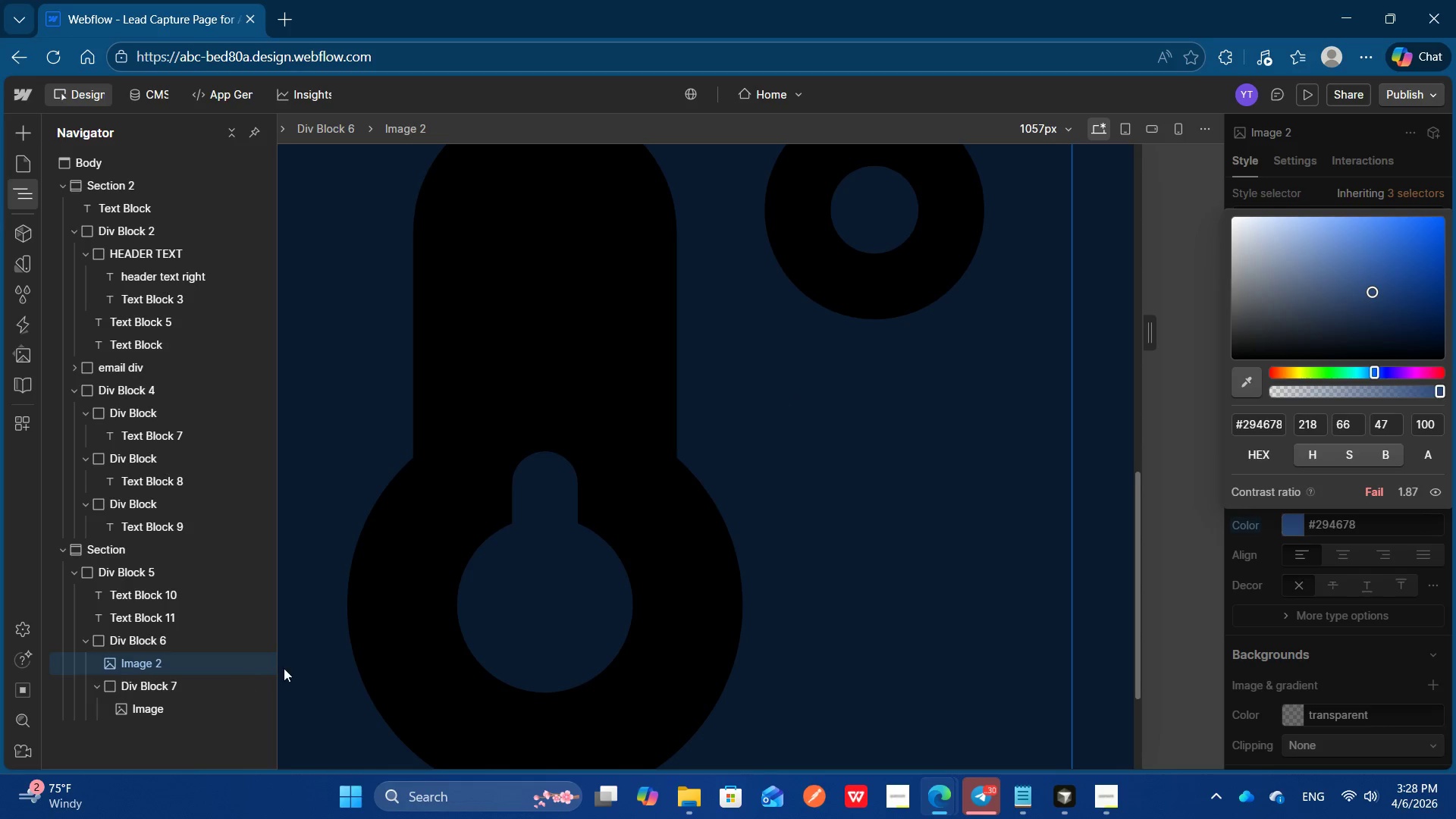 
left_click([467, 597])
 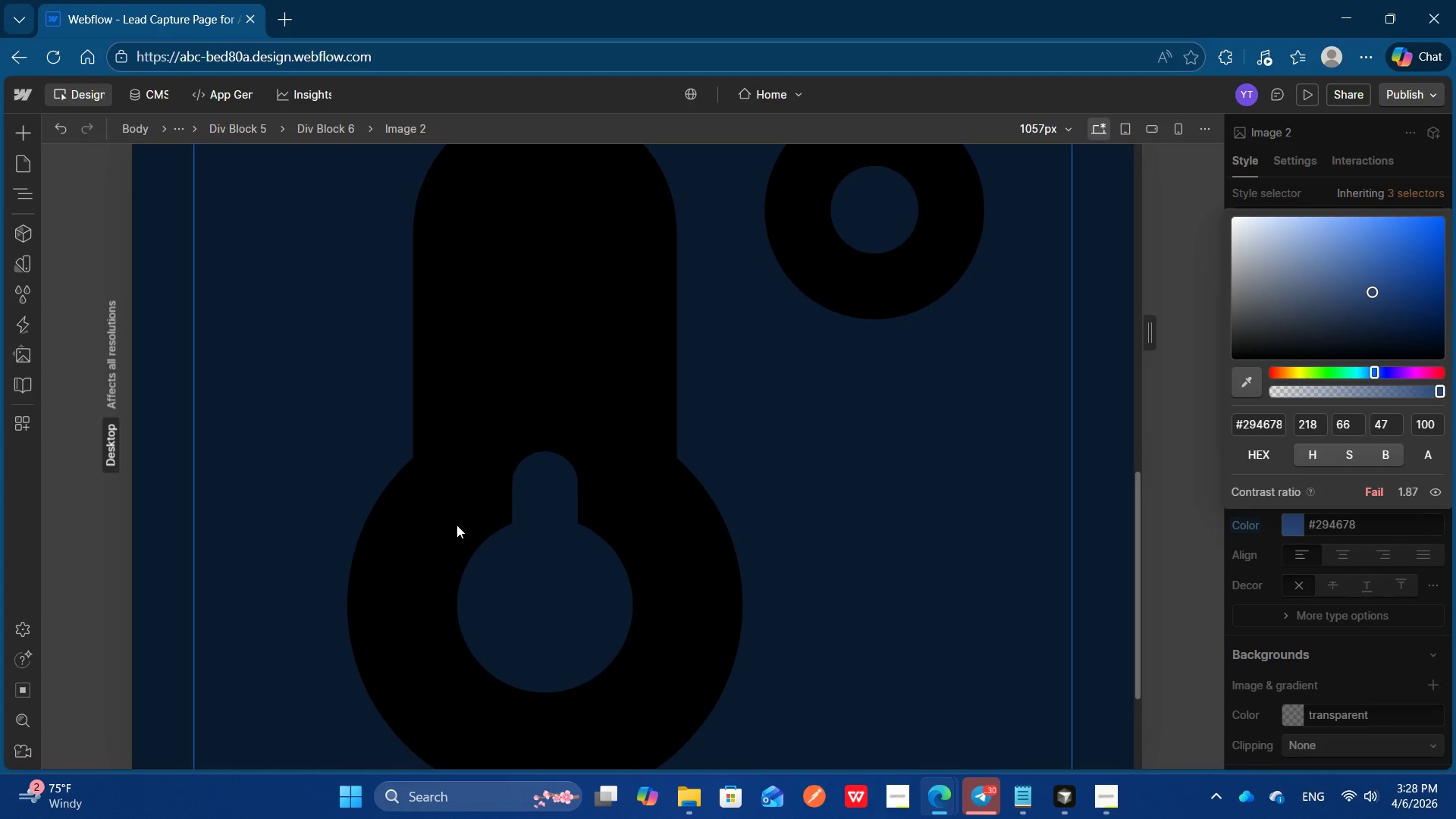 
scroll: coordinate [457, 525], scroll_direction: none, amount: 0.0
 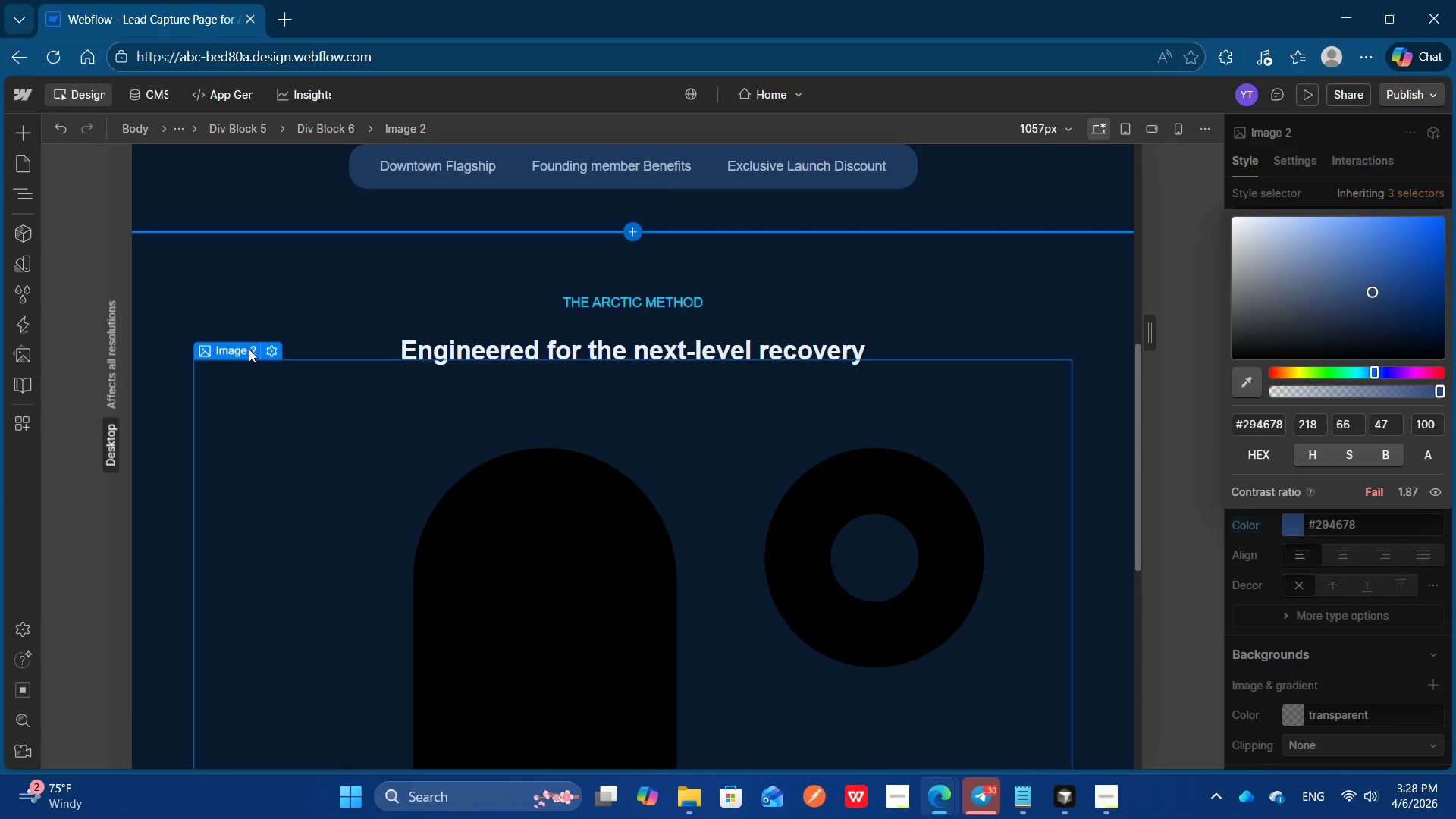 
left_click([266, 348])
 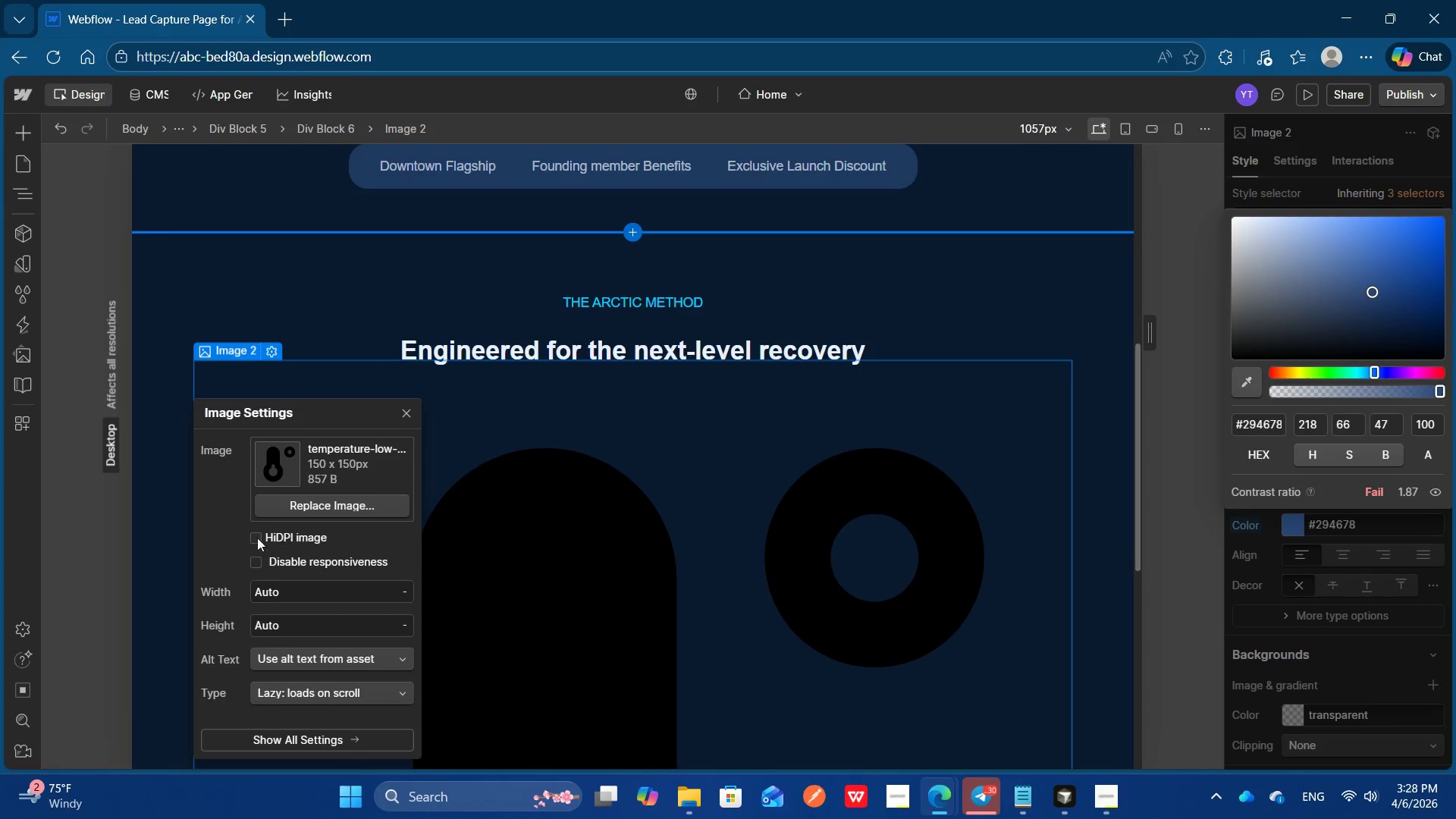 
left_click([253, 538])
 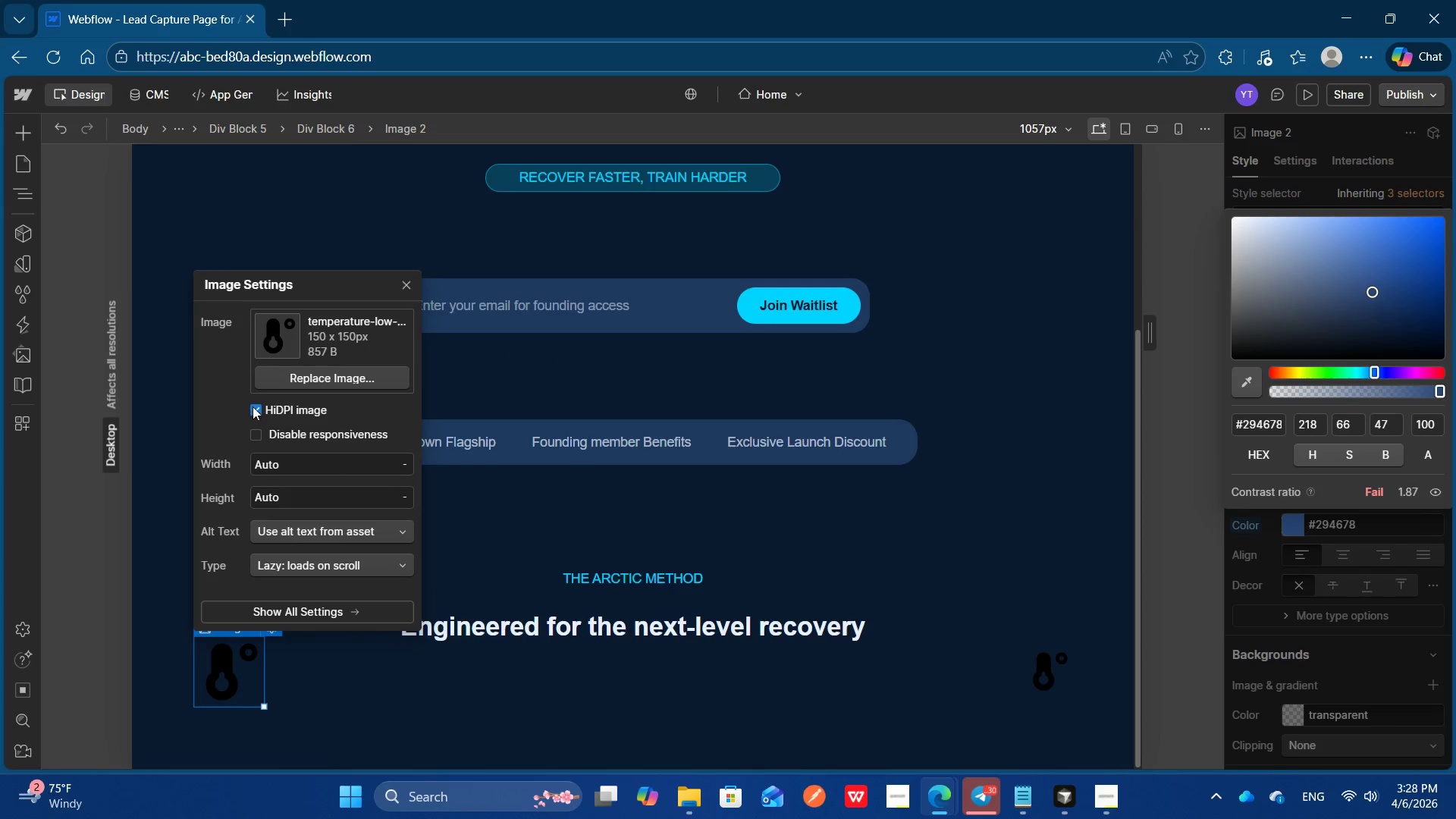 
left_click([253, 406])
 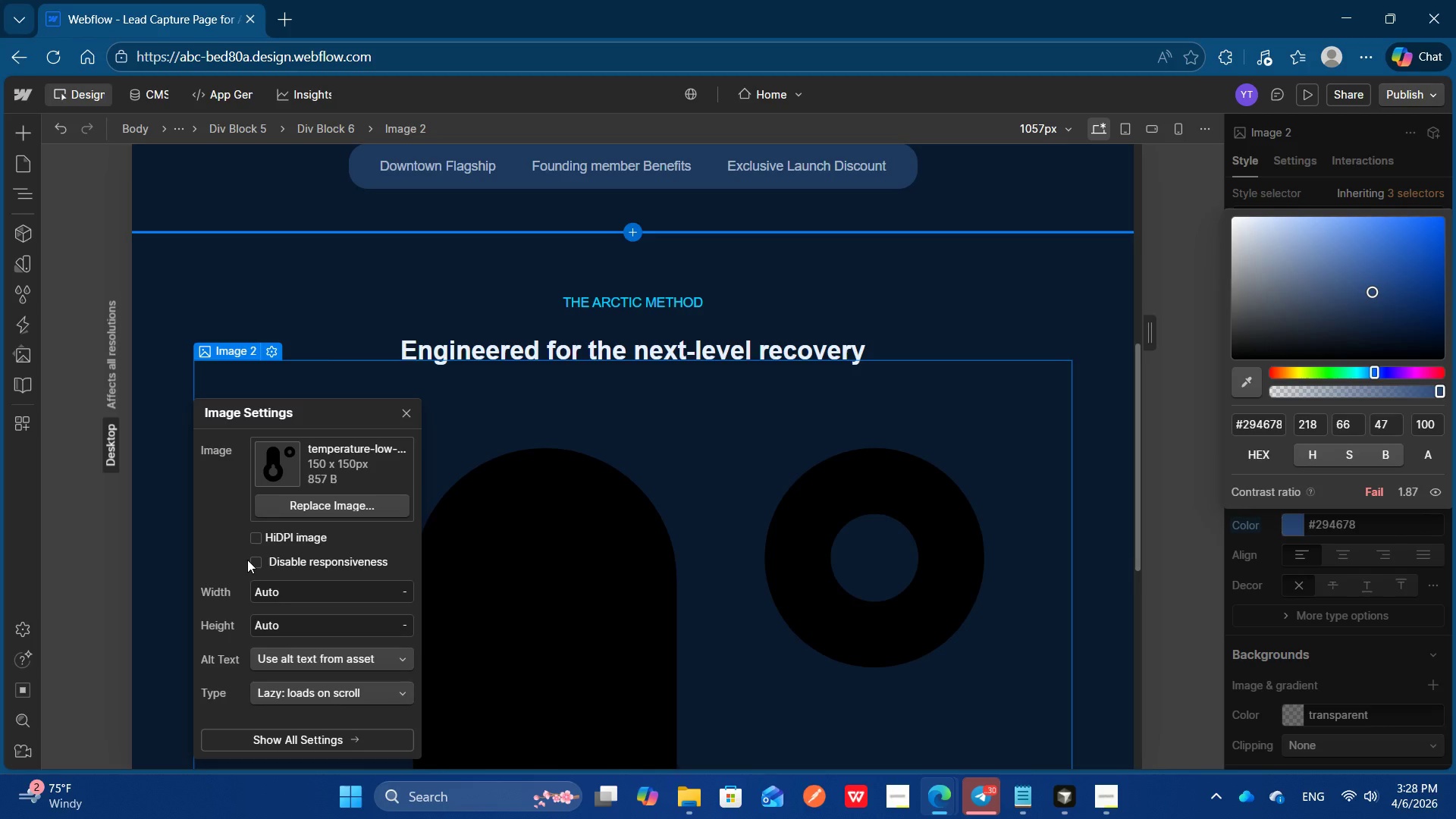 
left_click([257, 563])
 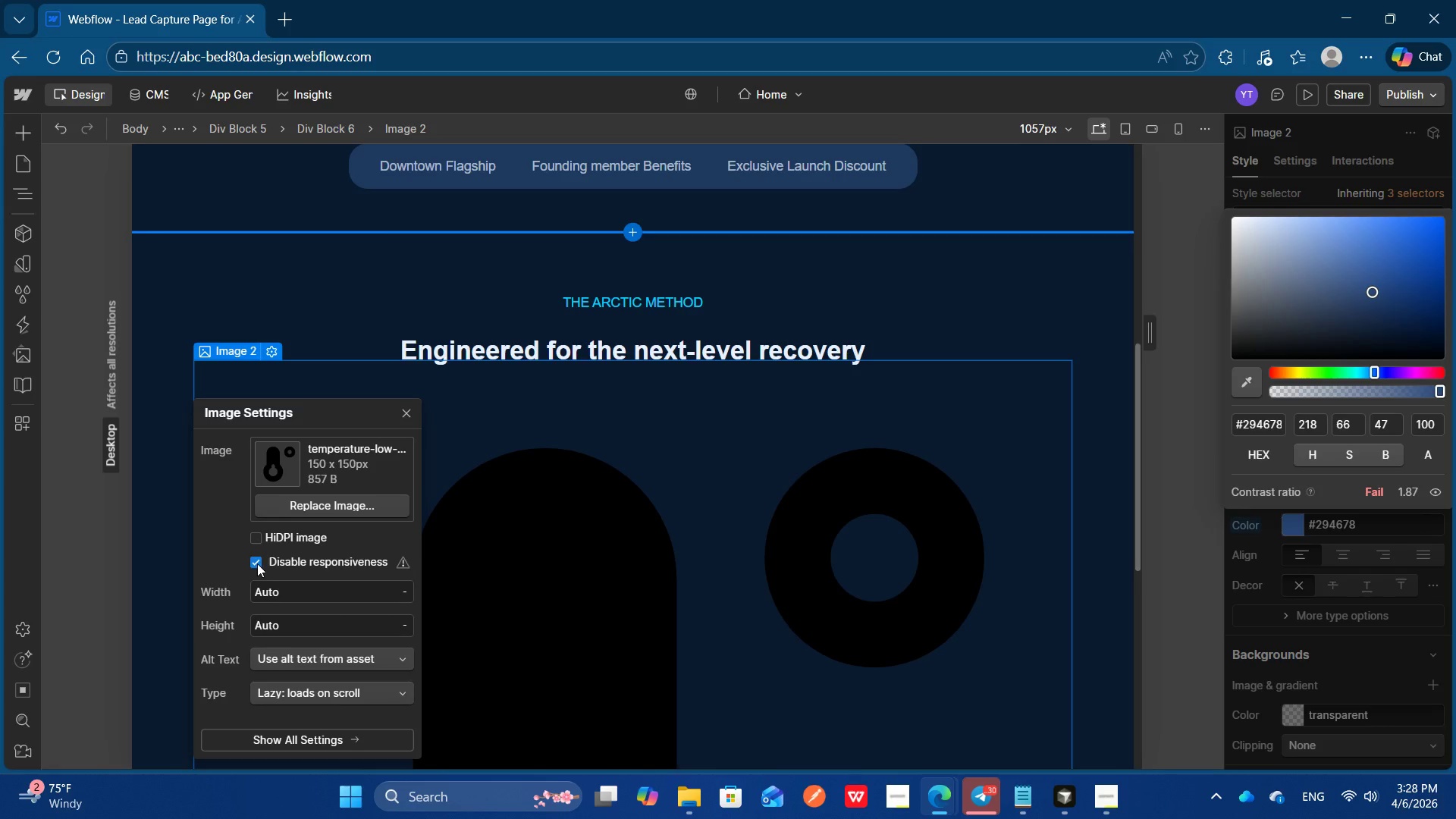 
left_click([257, 563])
 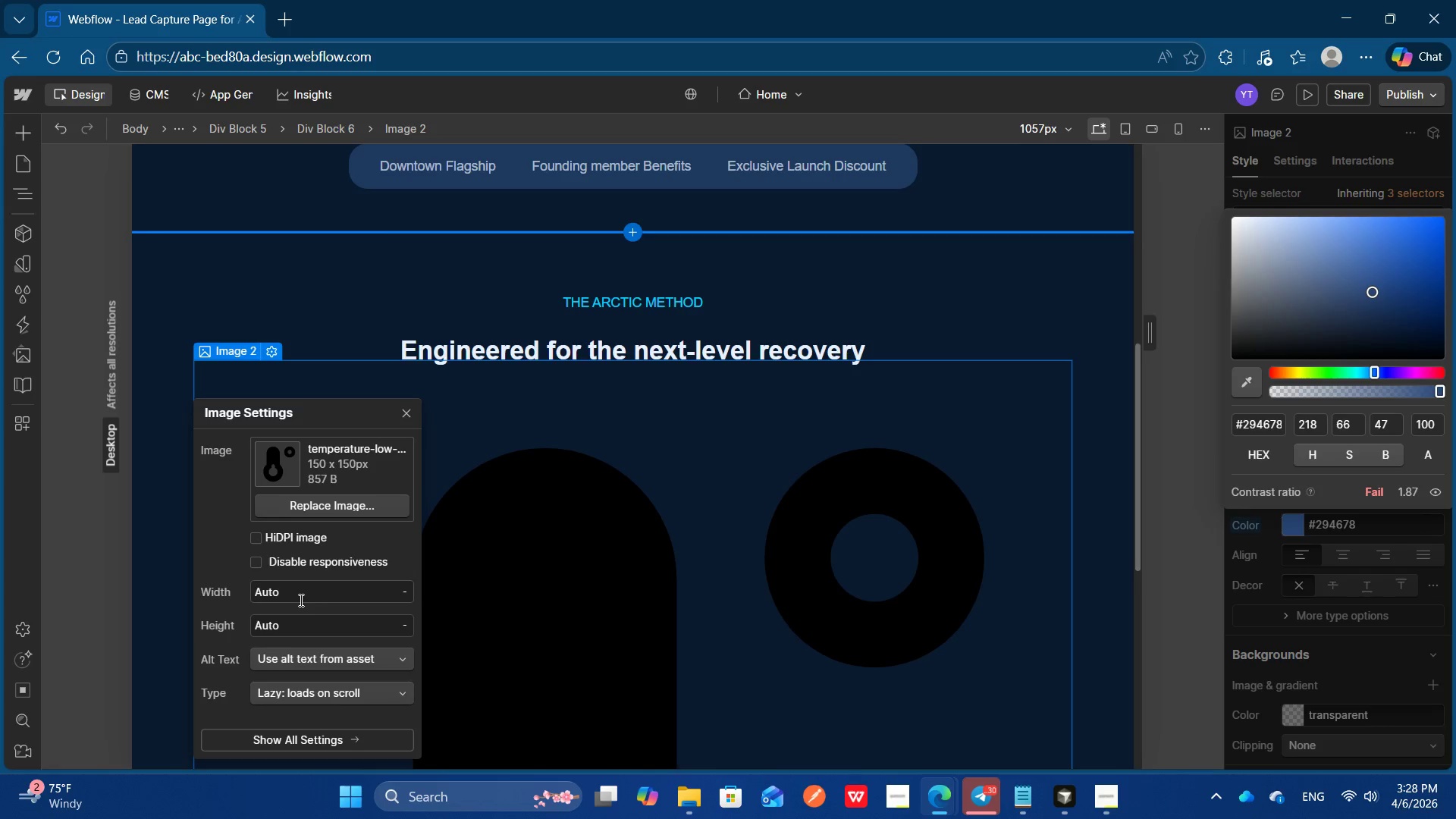 
scroll: coordinate [300, 600], scroll_direction: down, amount: 2.0
 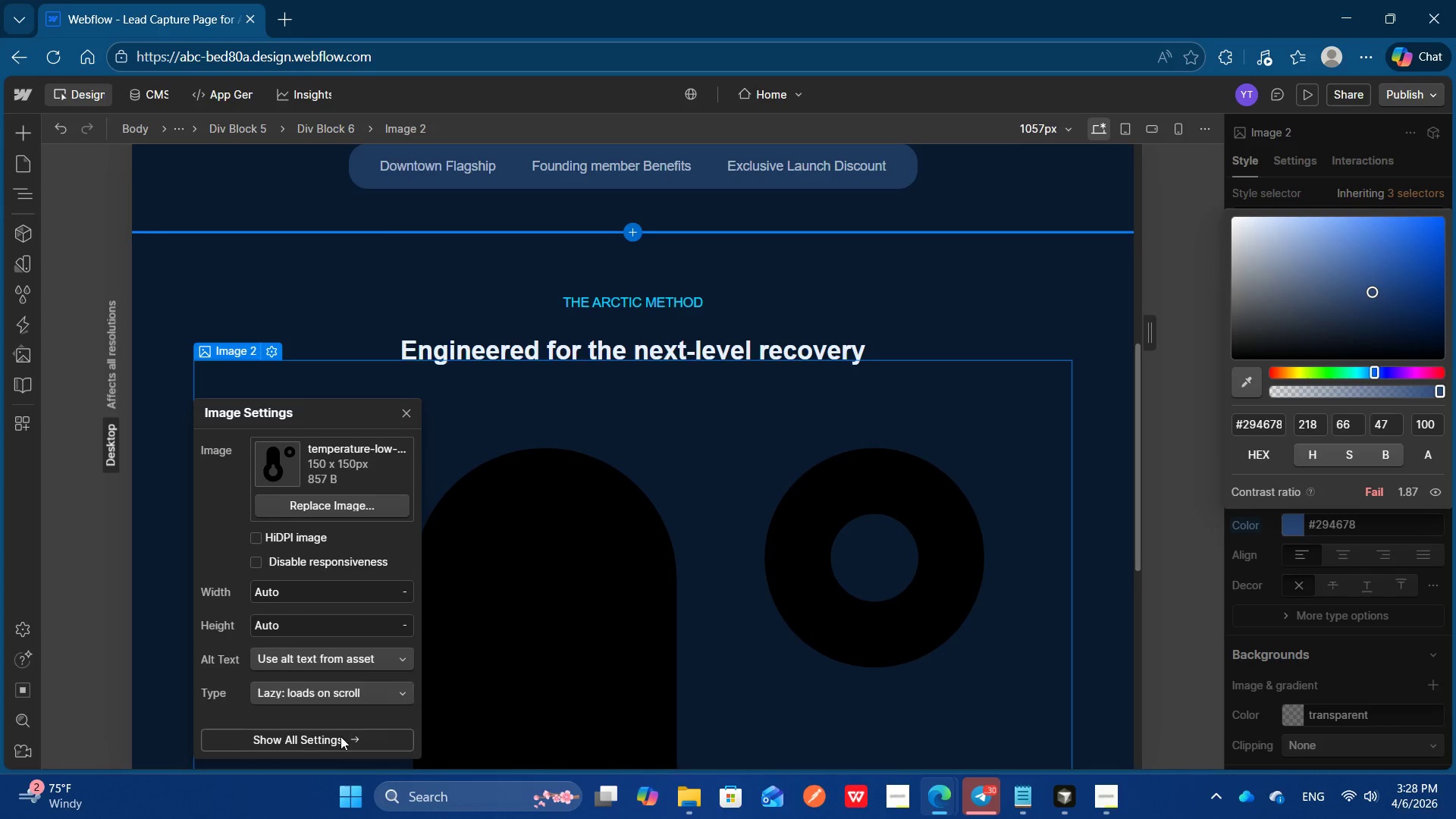 
left_click([340, 736])
 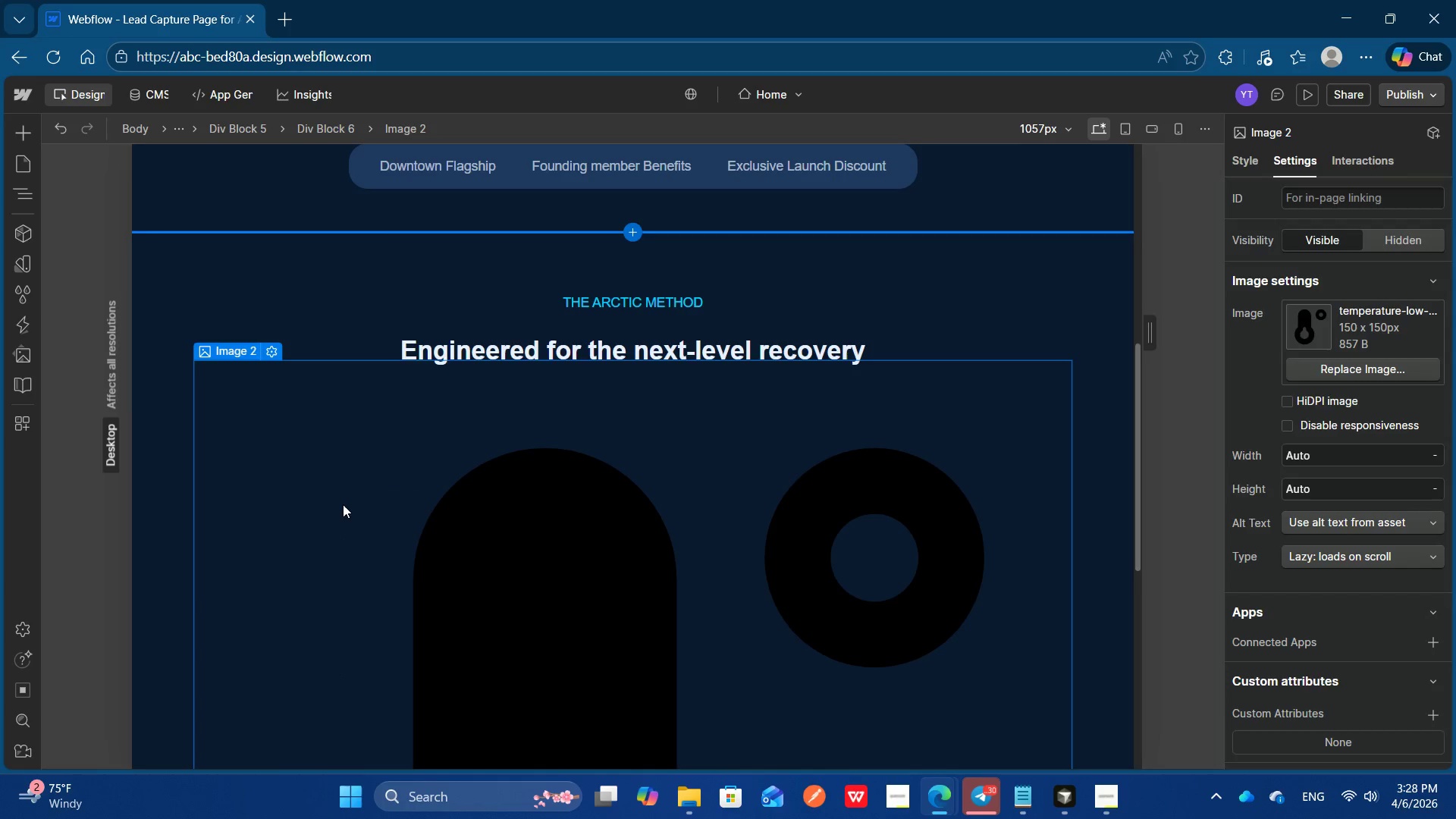 
left_click([343, 504])
 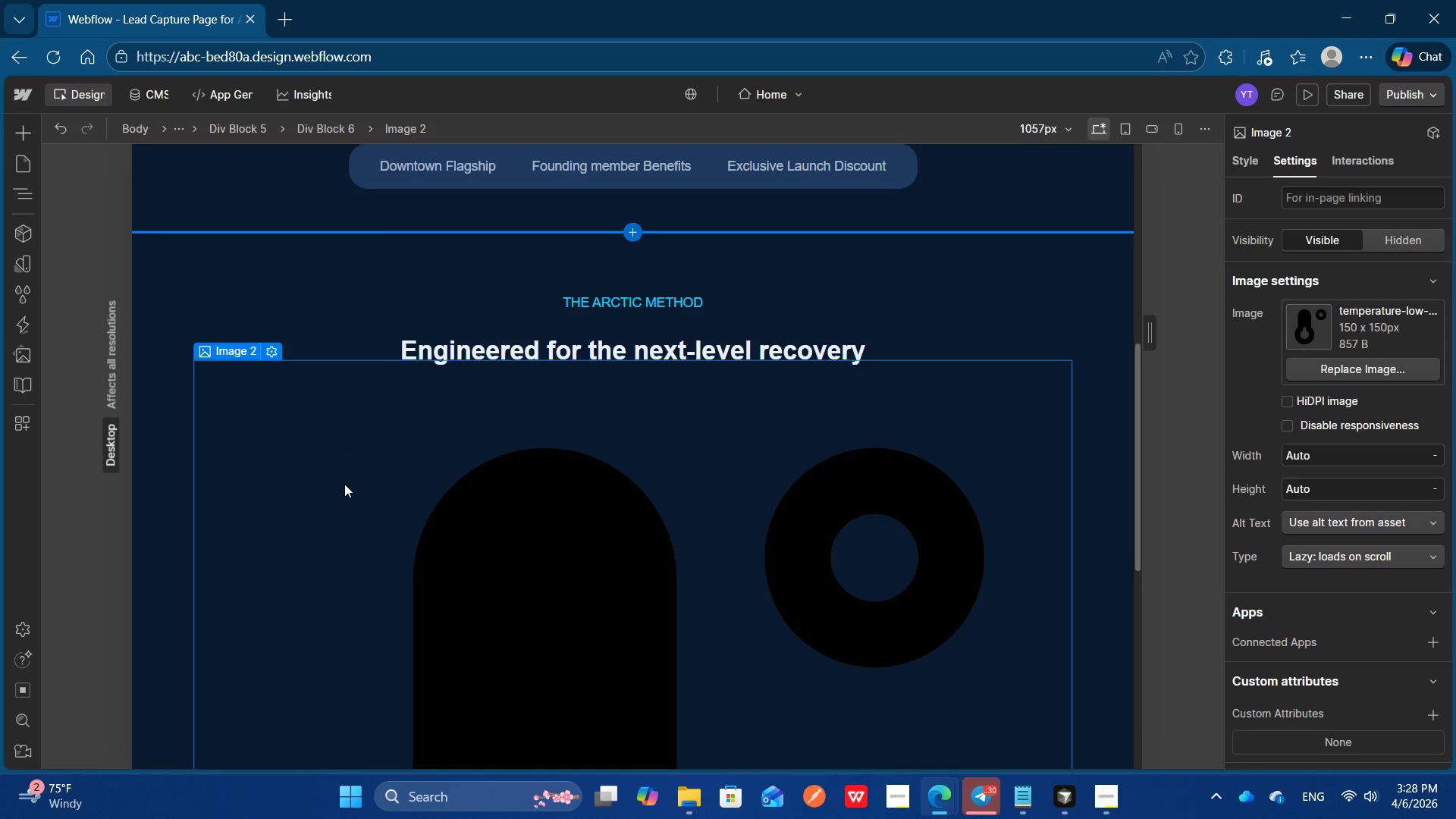 
scroll: coordinate [344, 482], scroll_direction: down, amount: 2.0
 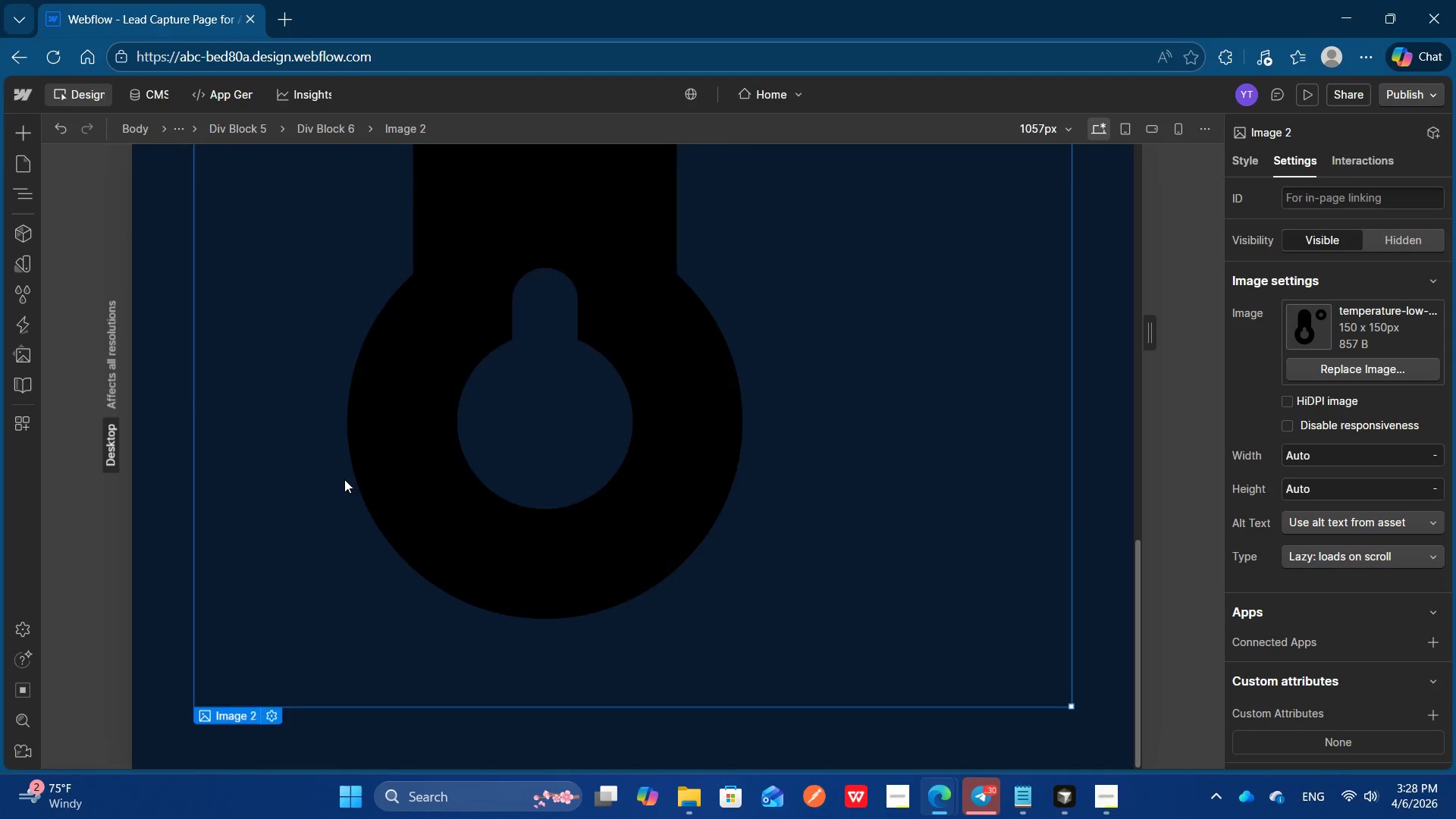 
scroll: coordinate [344, 479], scroll_direction: up, amount: 1.0
 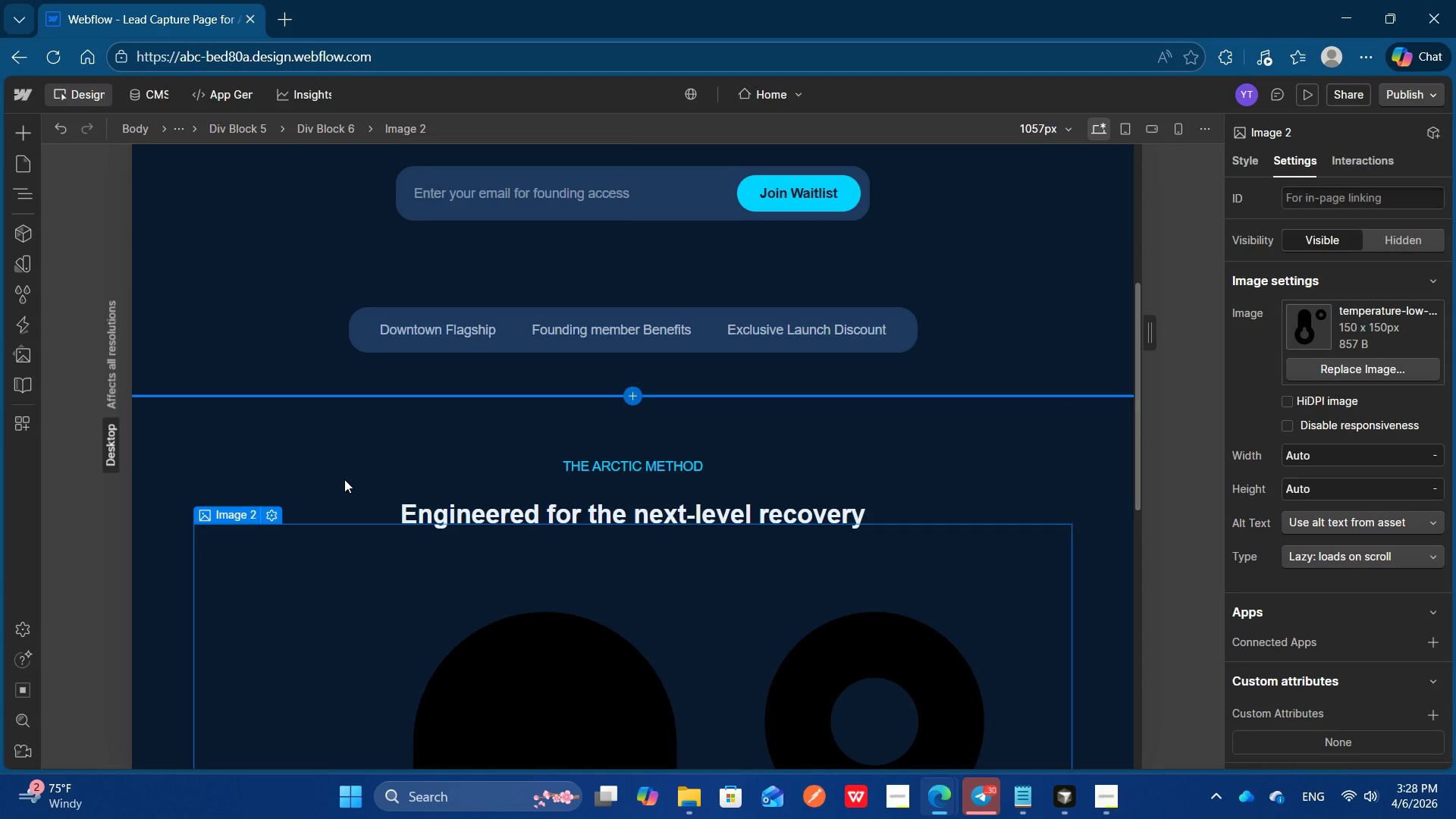 
key(Control+Z)
 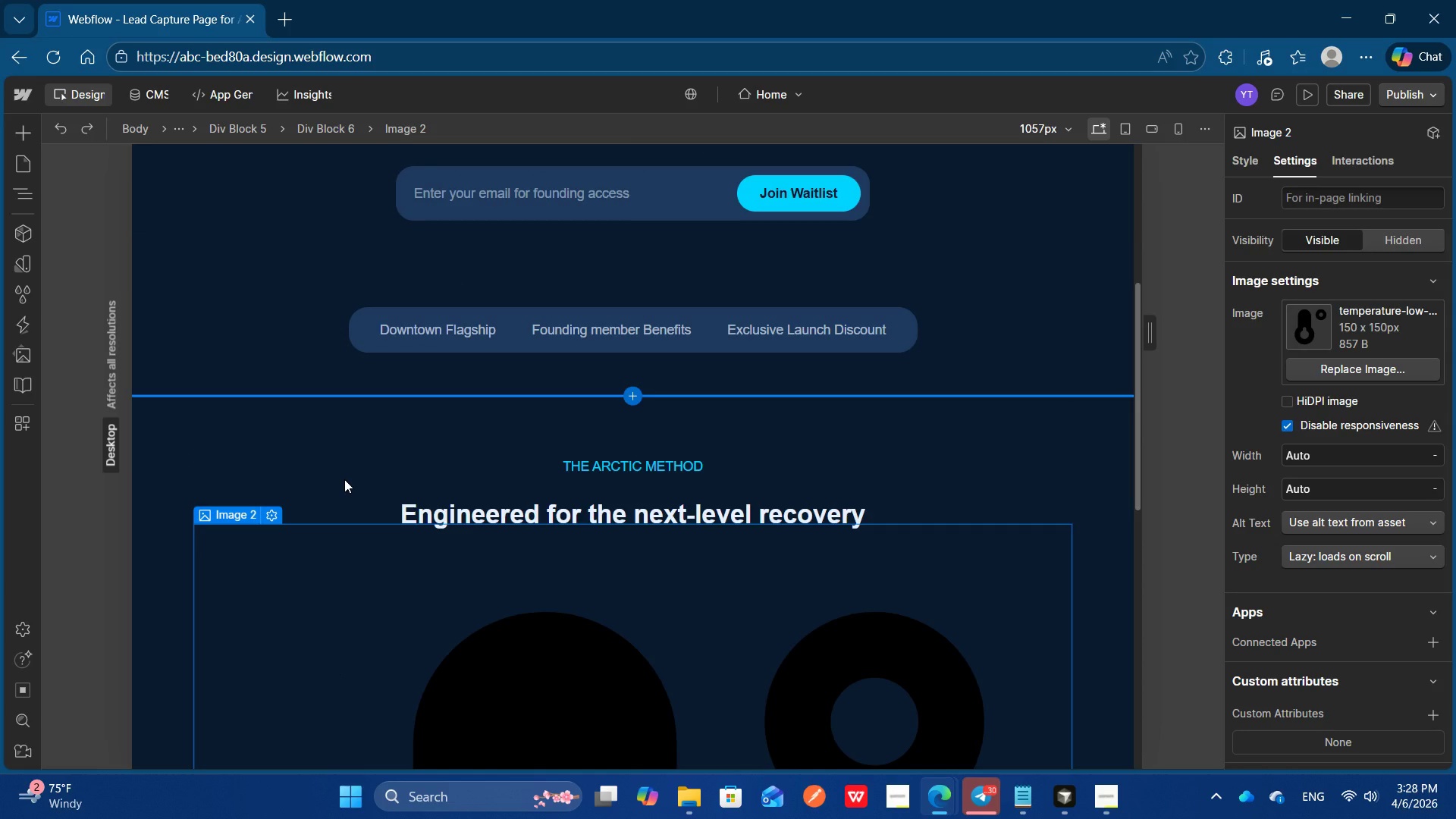 
key(Control+Z)
 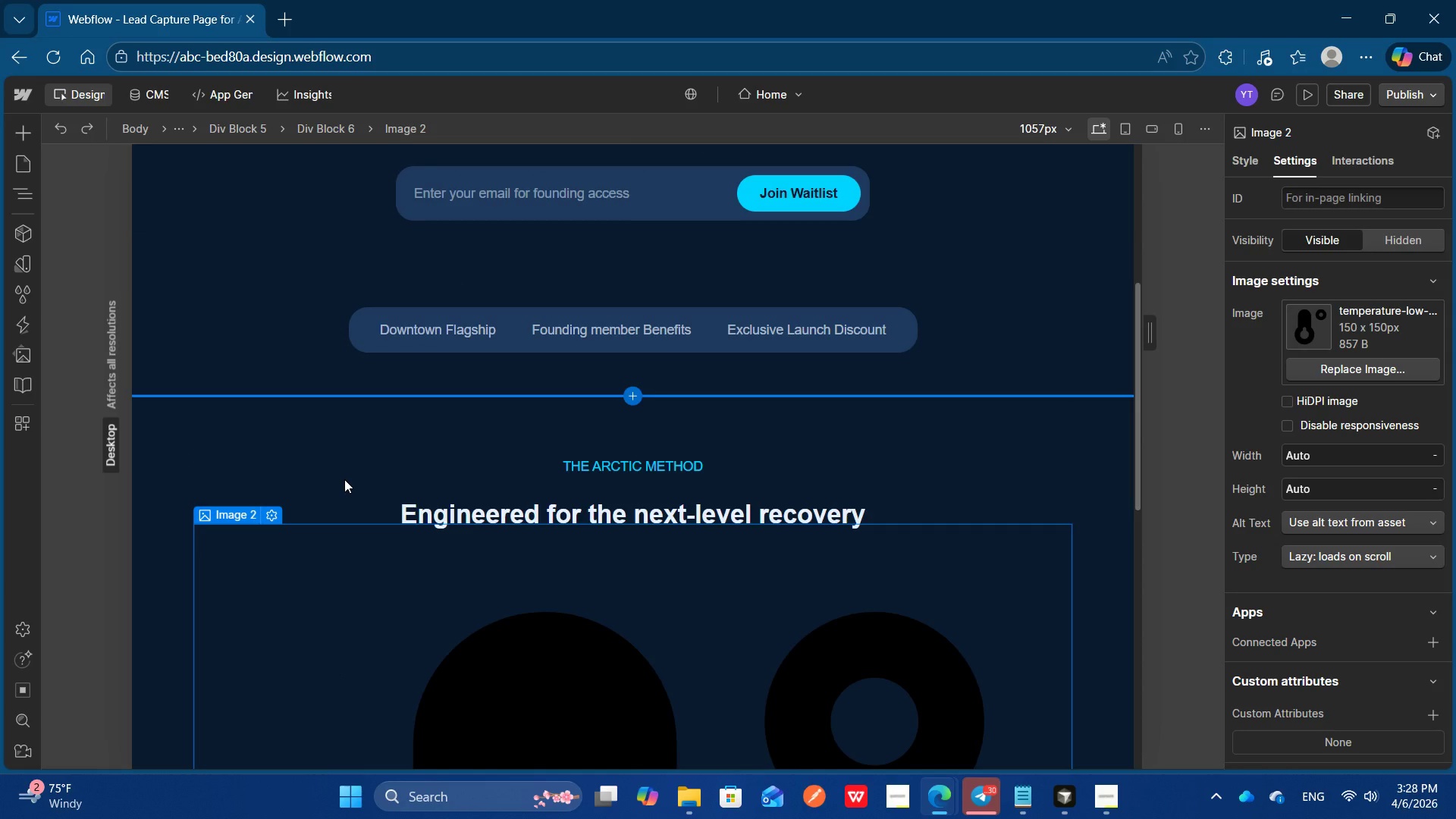 
key(Control+Z)
 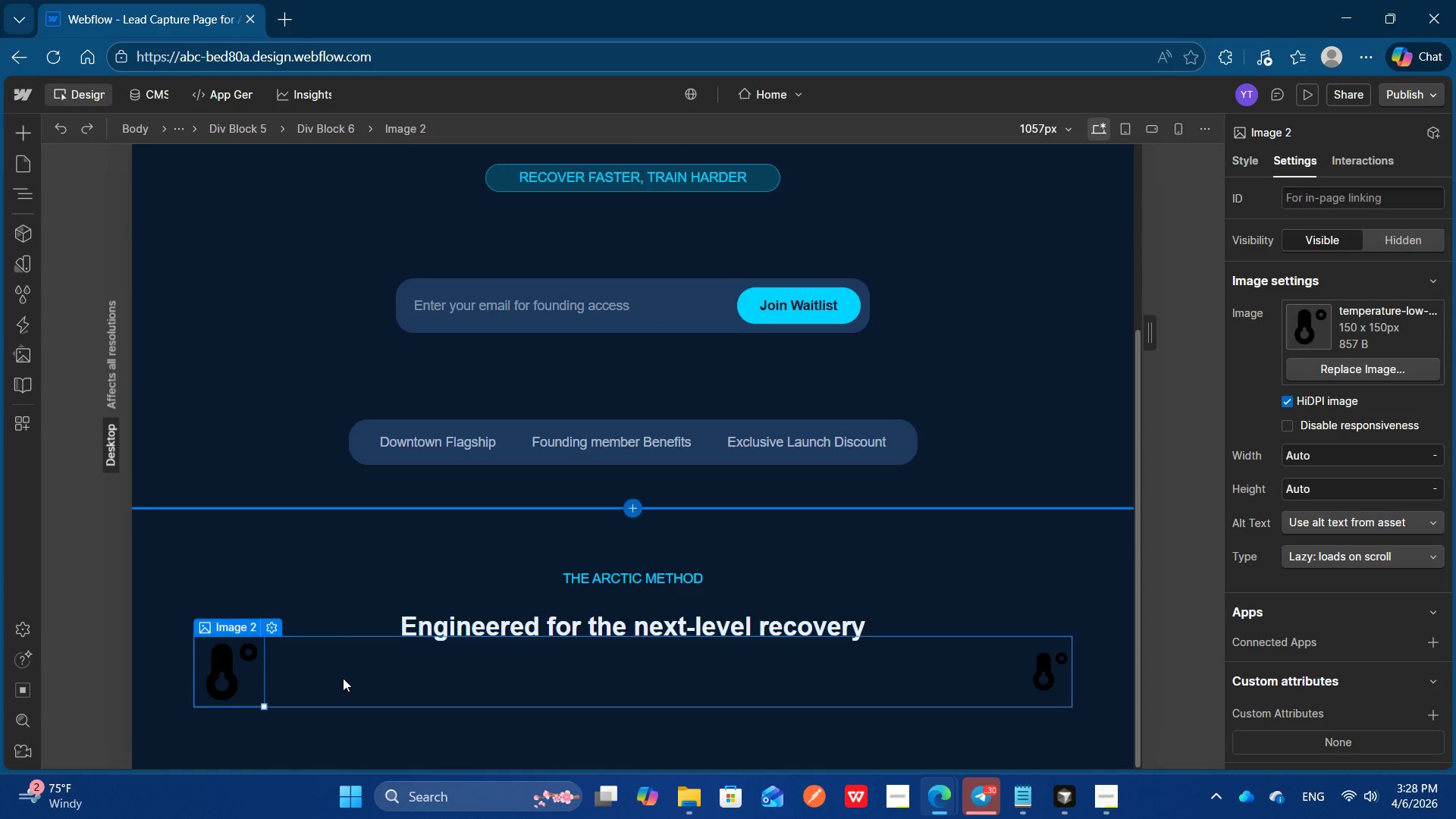 
key(Control+Z)
 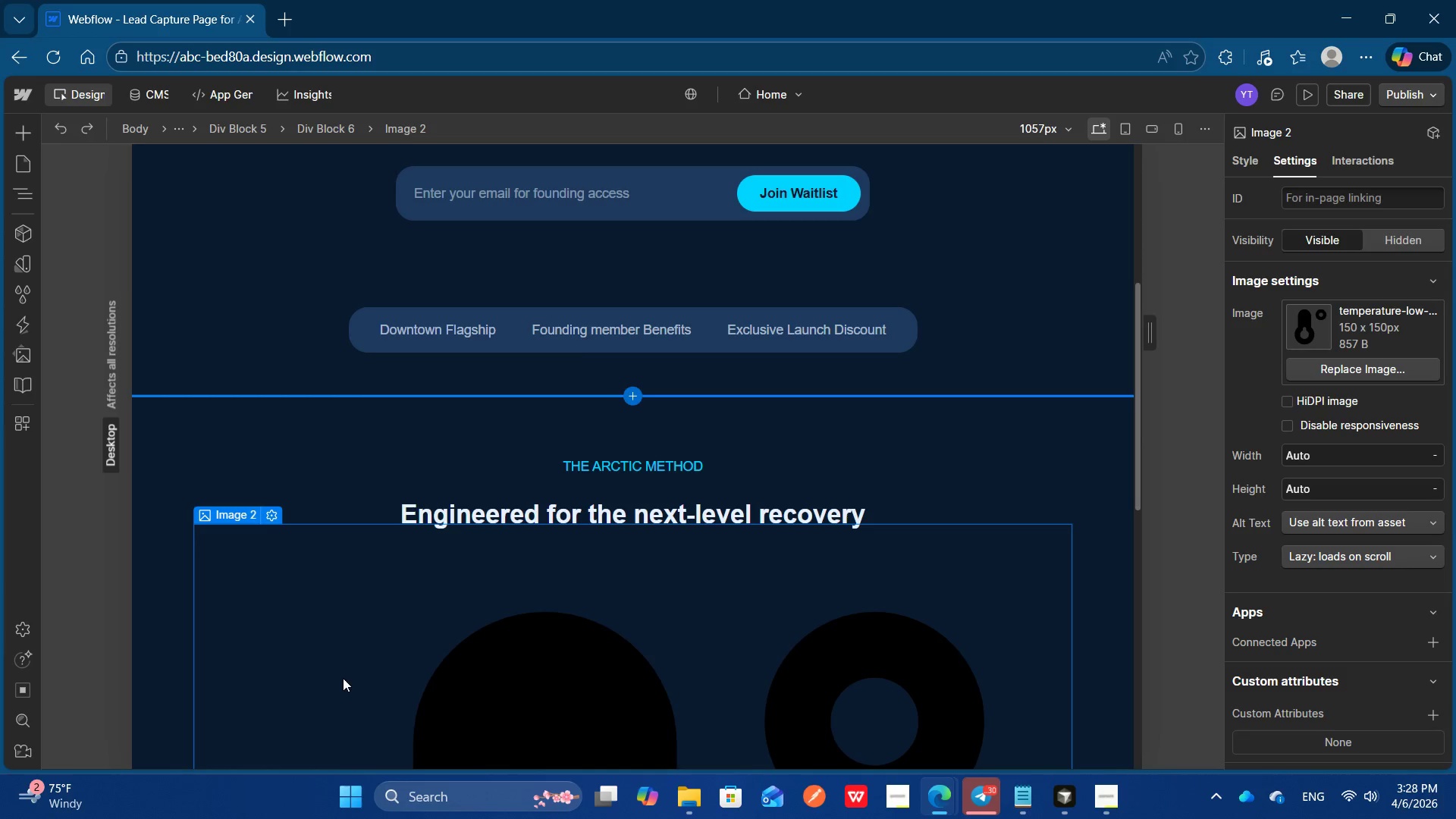 
key(Control+Z)
 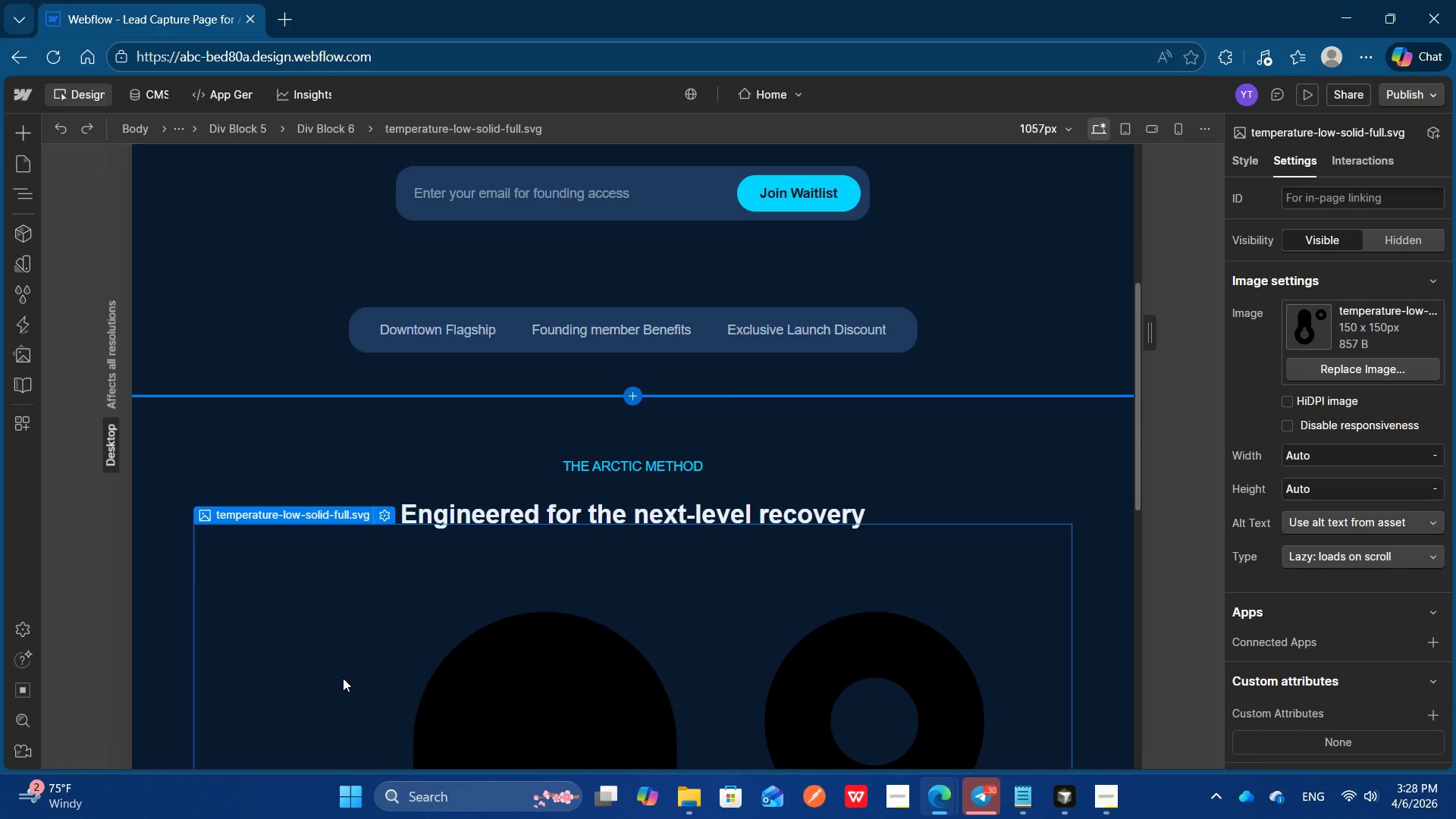 
key(Control+Z)
 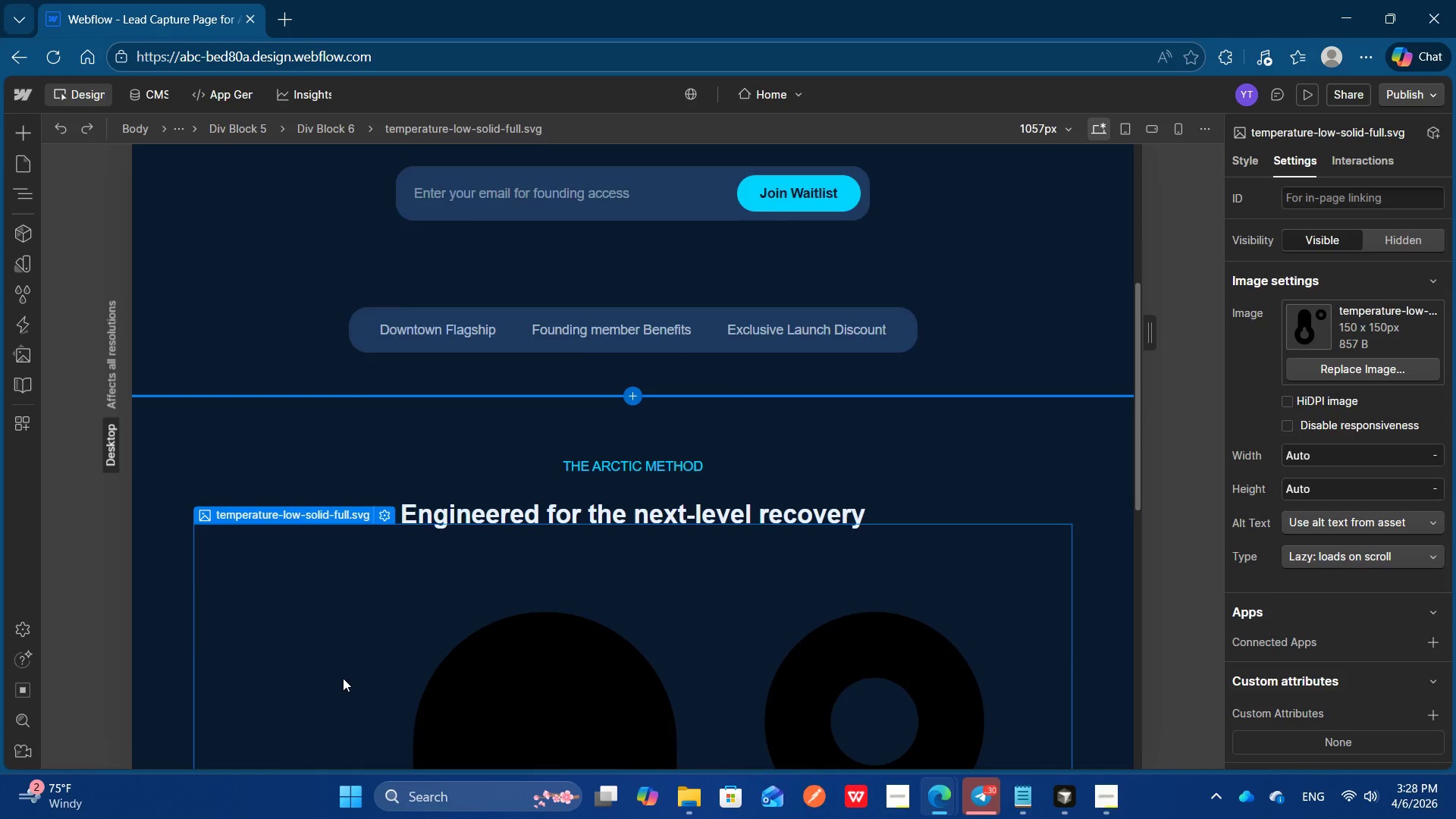 
key(Control+Z)
 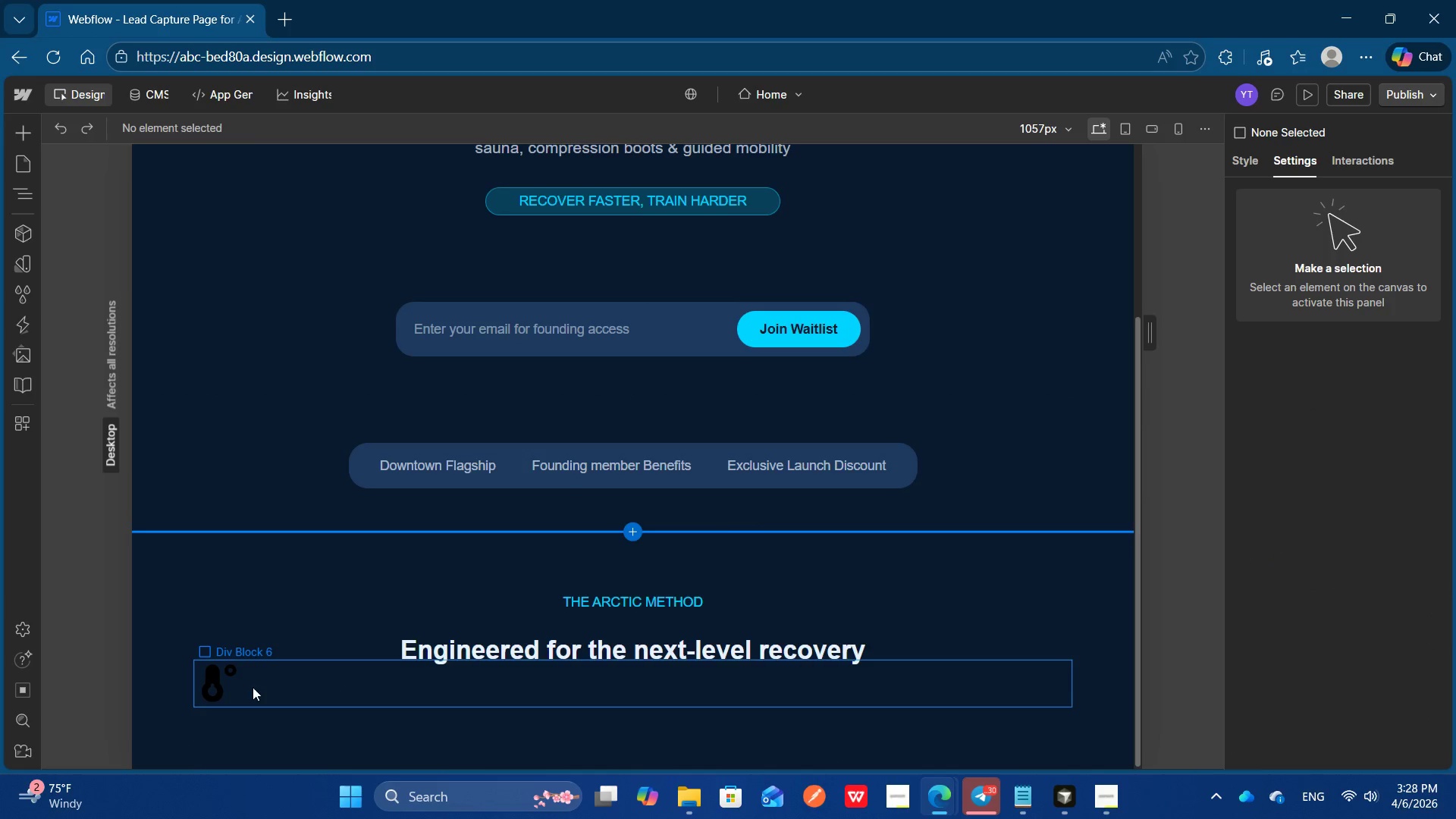 
left_click([249, 688])
 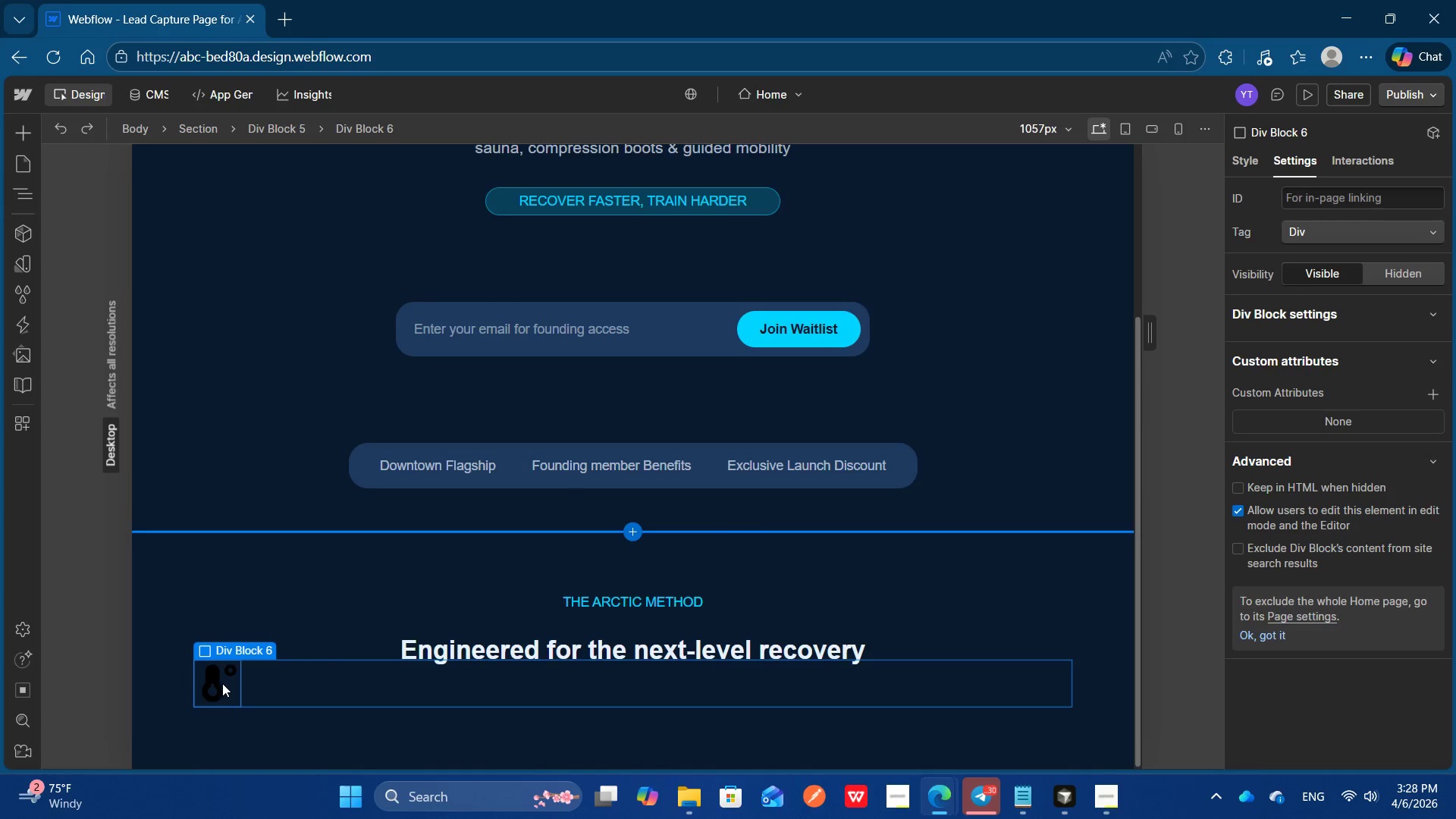 
left_click([218, 683])
 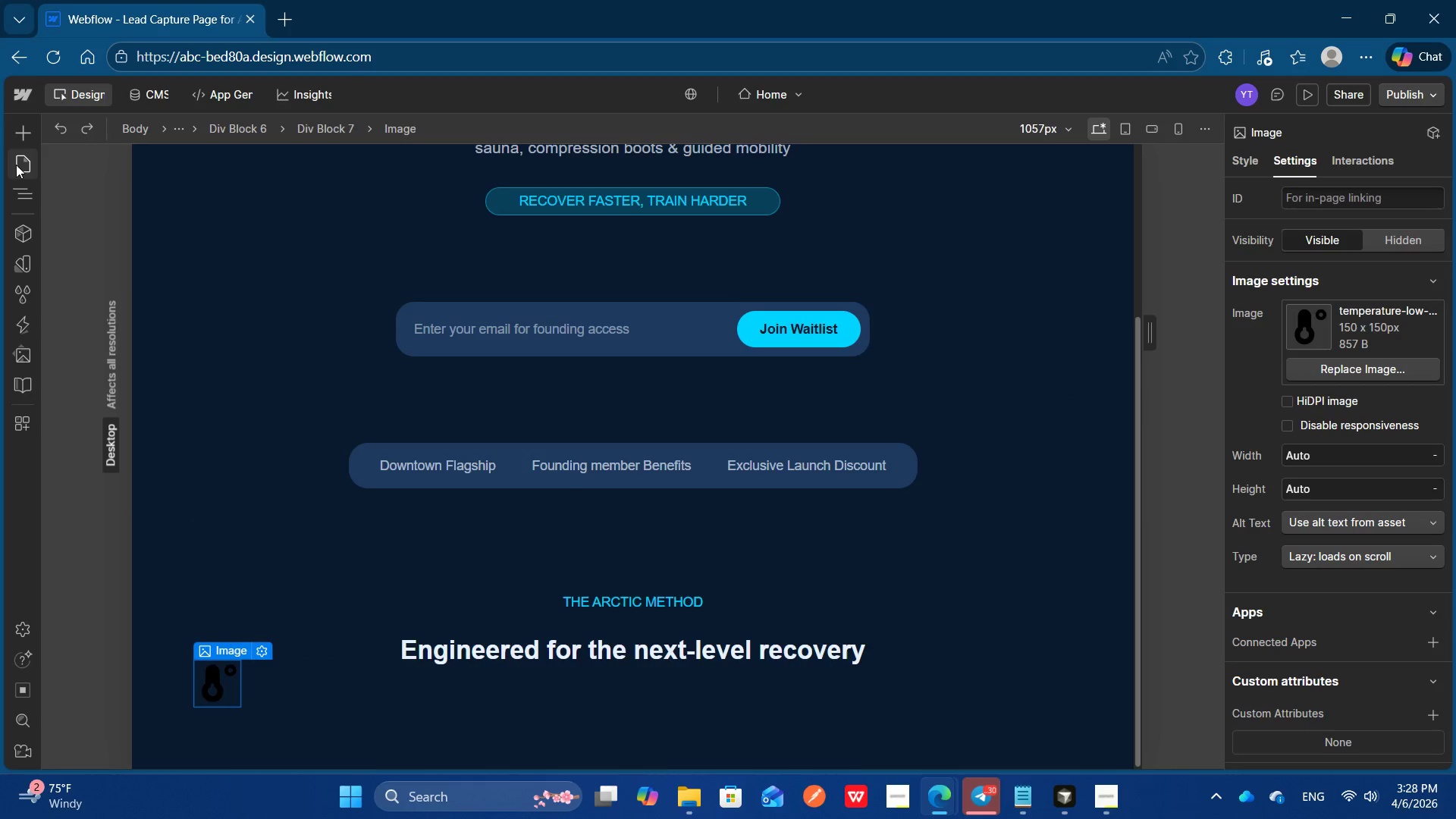 
left_click([14, 193])
 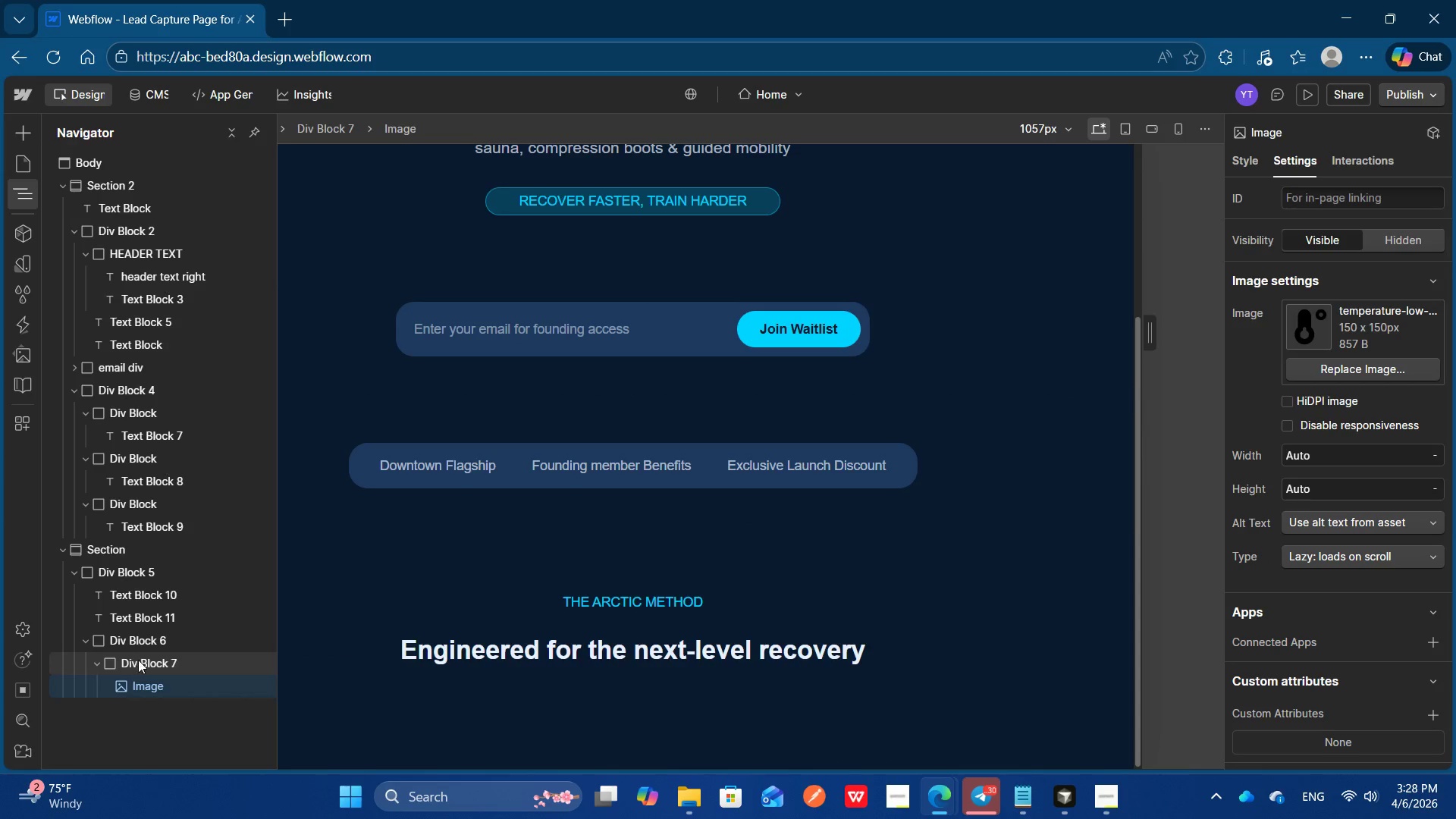 
left_click([366, 724])
 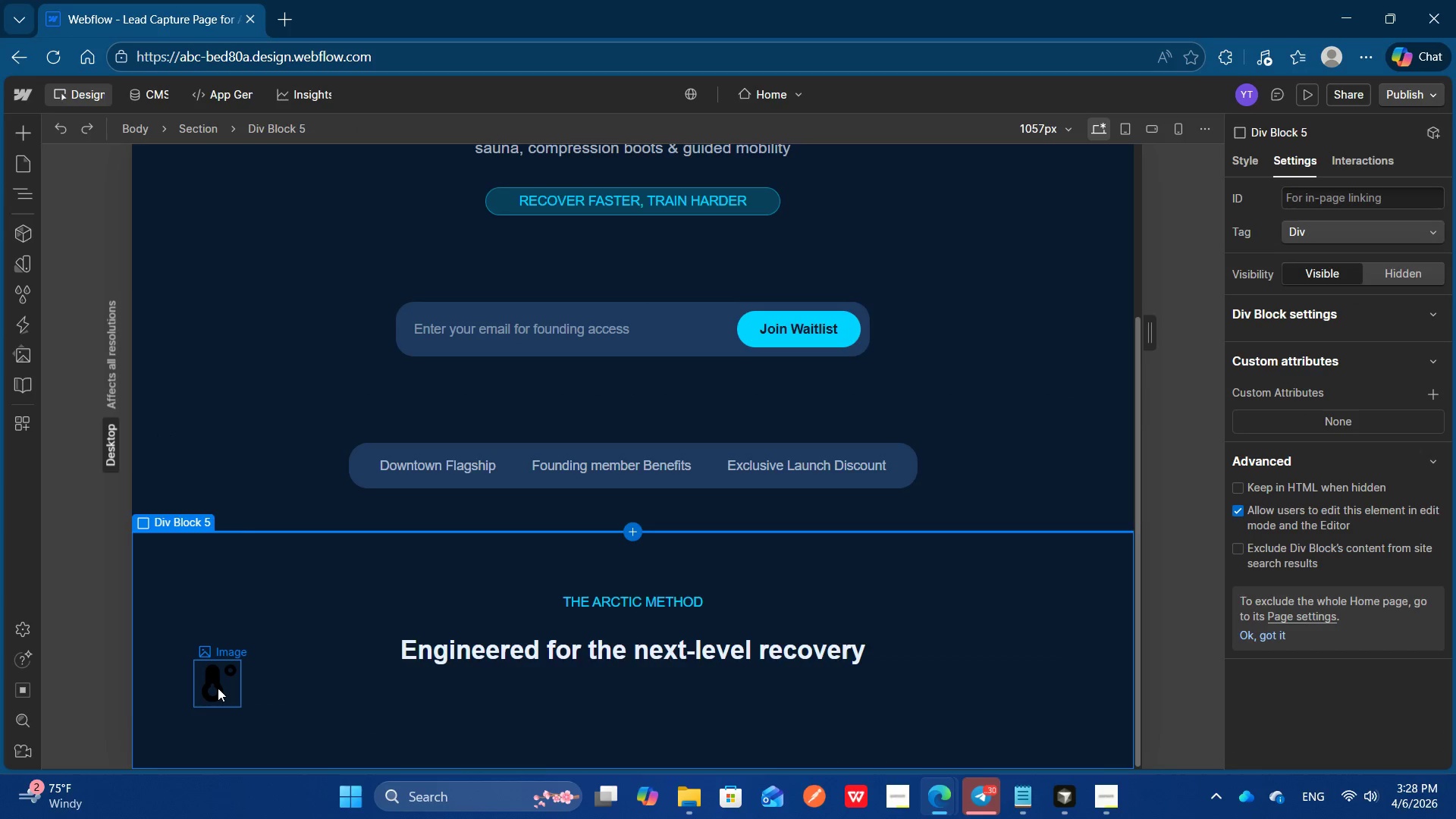 
left_click([218, 688])
 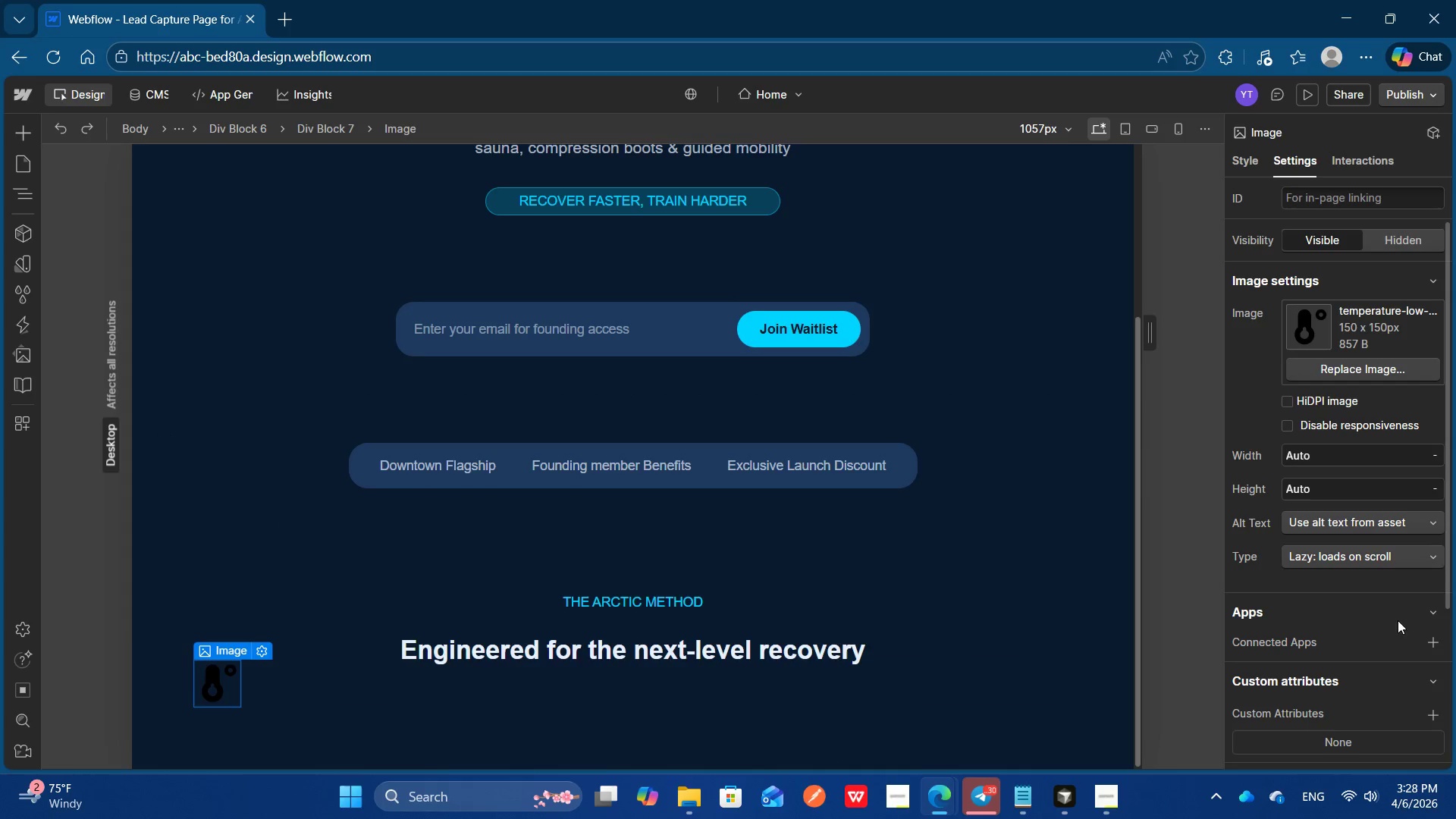 
scroll: coordinate [1379, 623], scroll_direction: down, amount: 2.0
 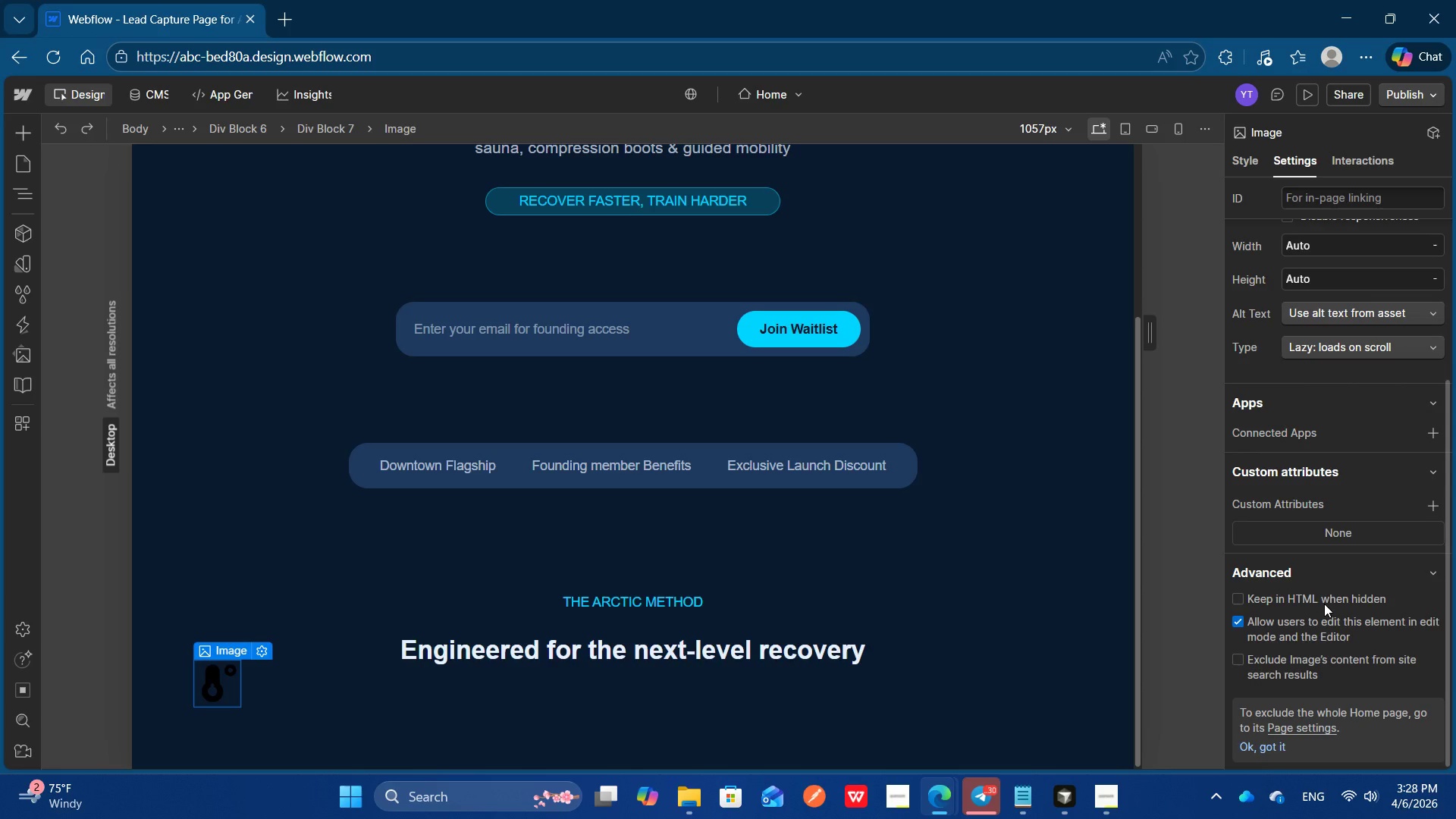 
left_click([1327, 604])
 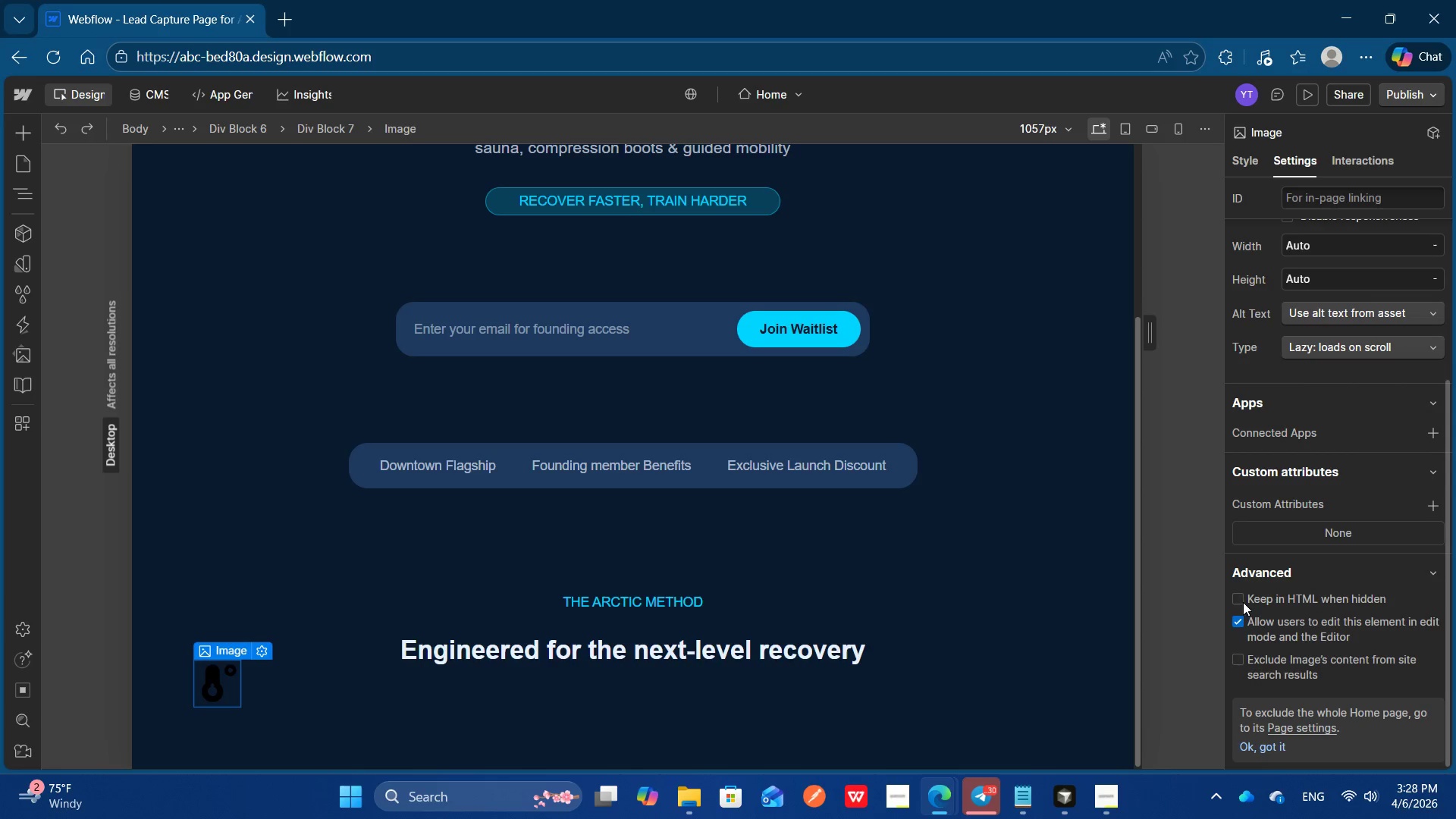 
left_click([1235, 600])
 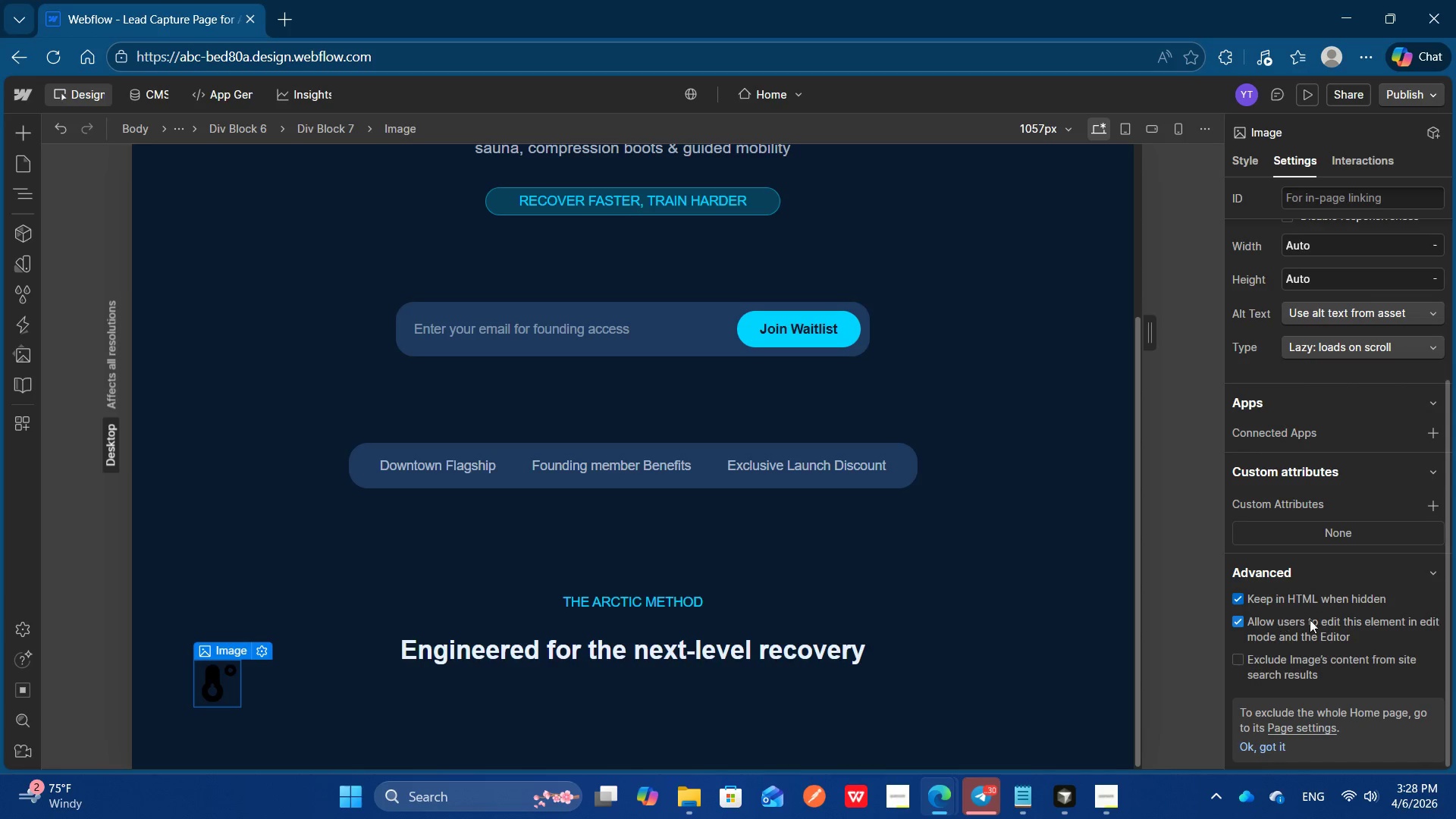 
scroll: coordinate [1356, 605], scroll_direction: none, amount: 0.0
 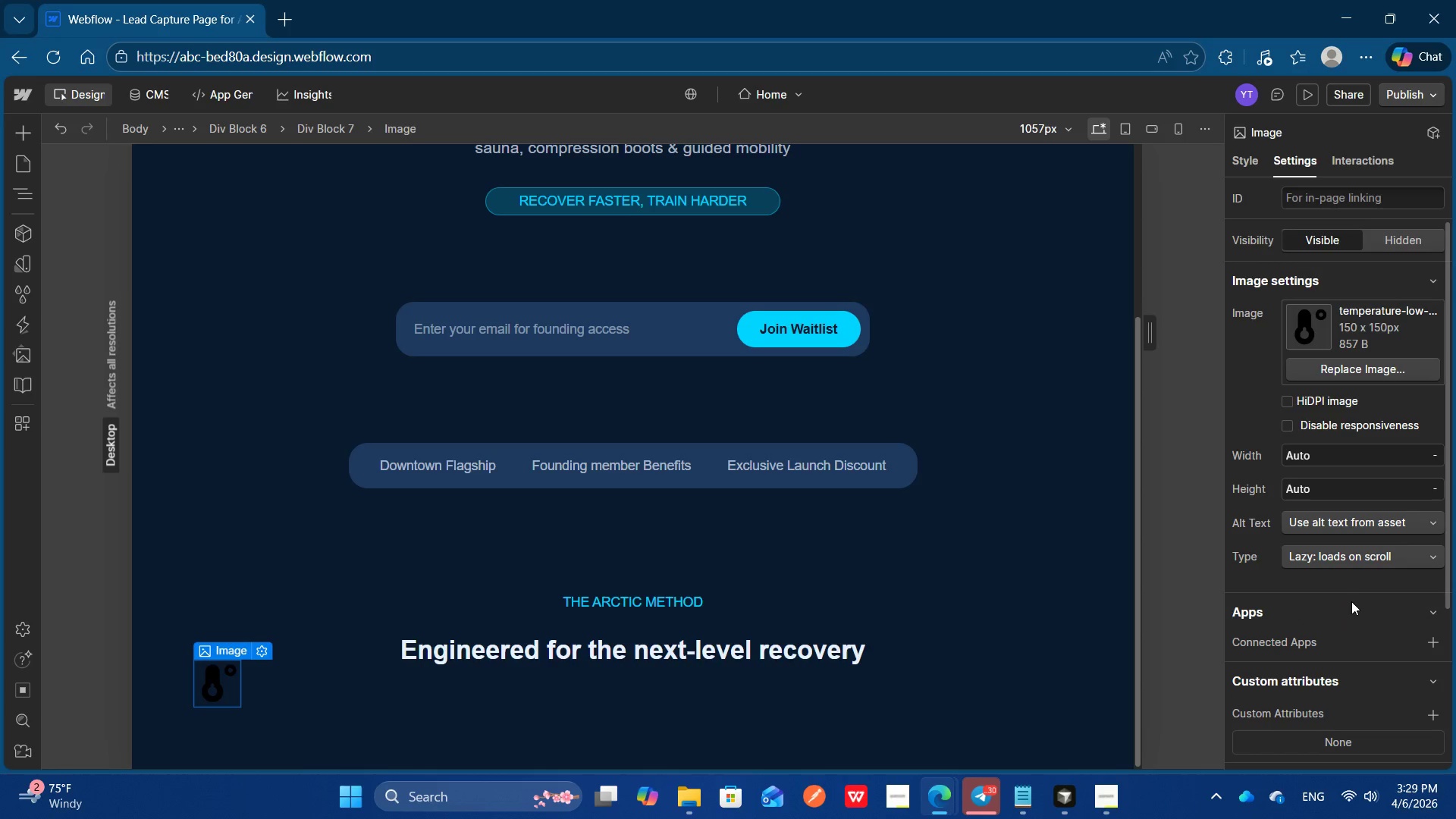 
scroll: coordinate [1382, 497], scroll_direction: up, amount: 5.0
 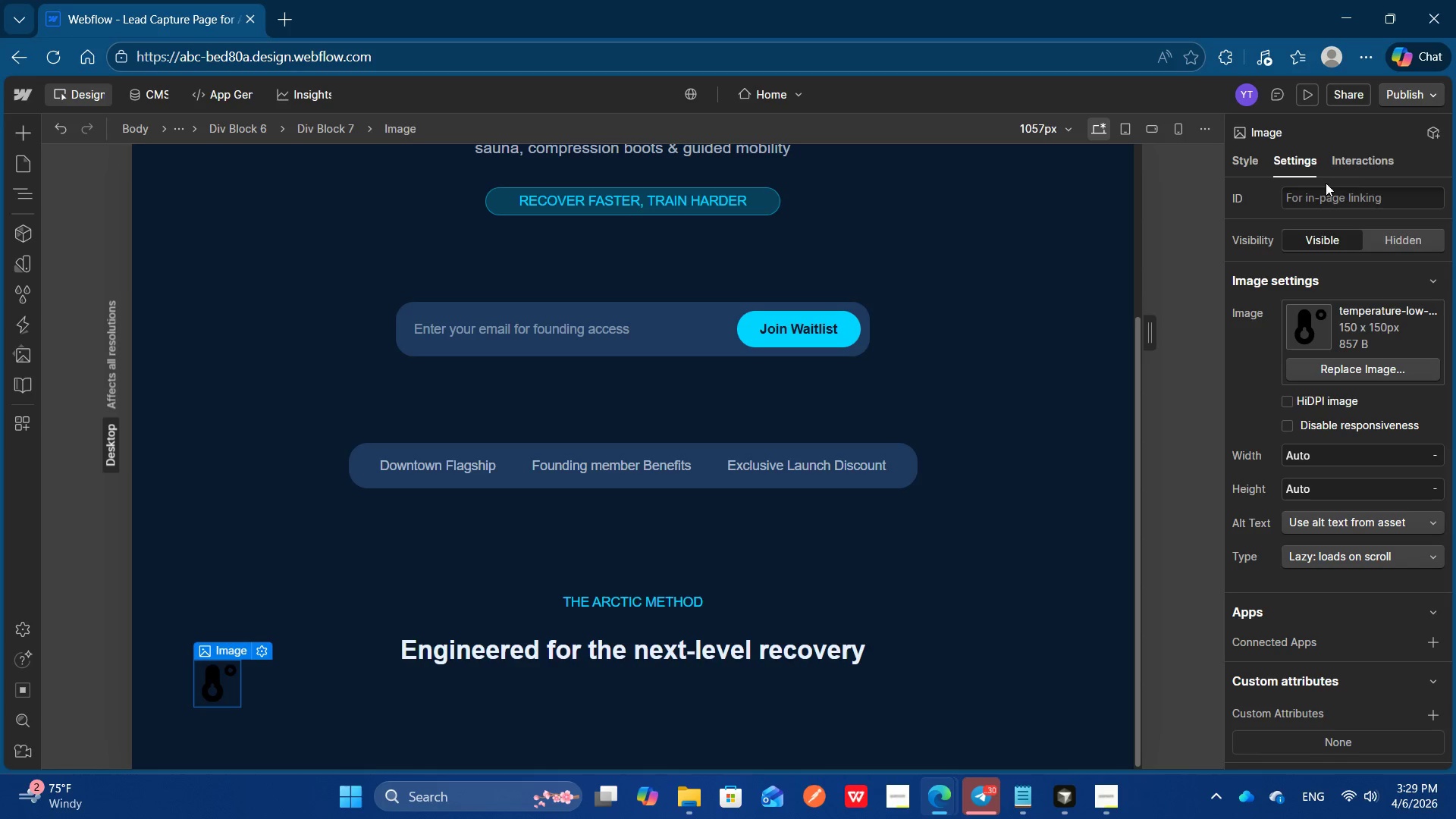 
left_click([1351, 162])
 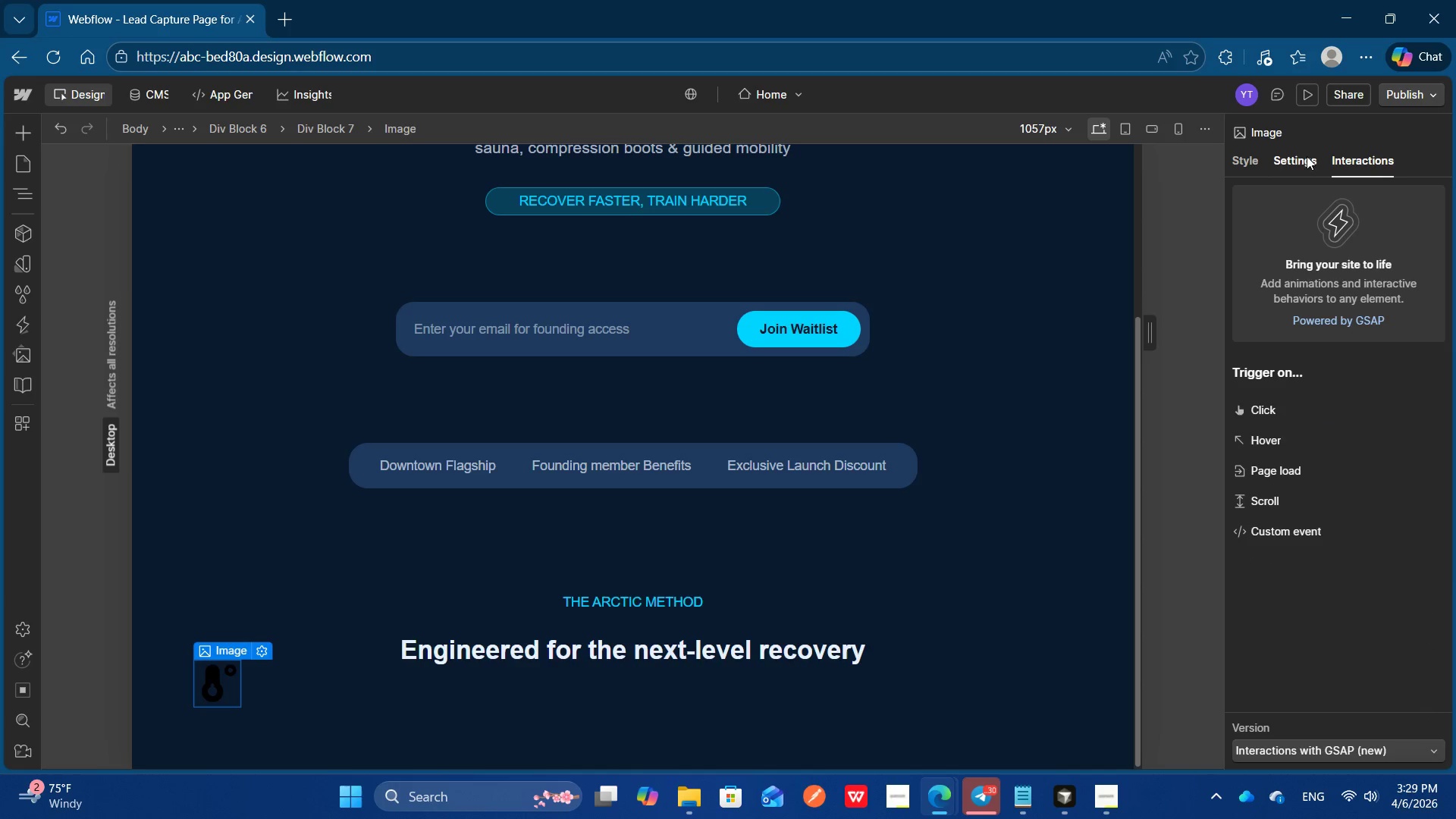 
left_click([1294, 155])
 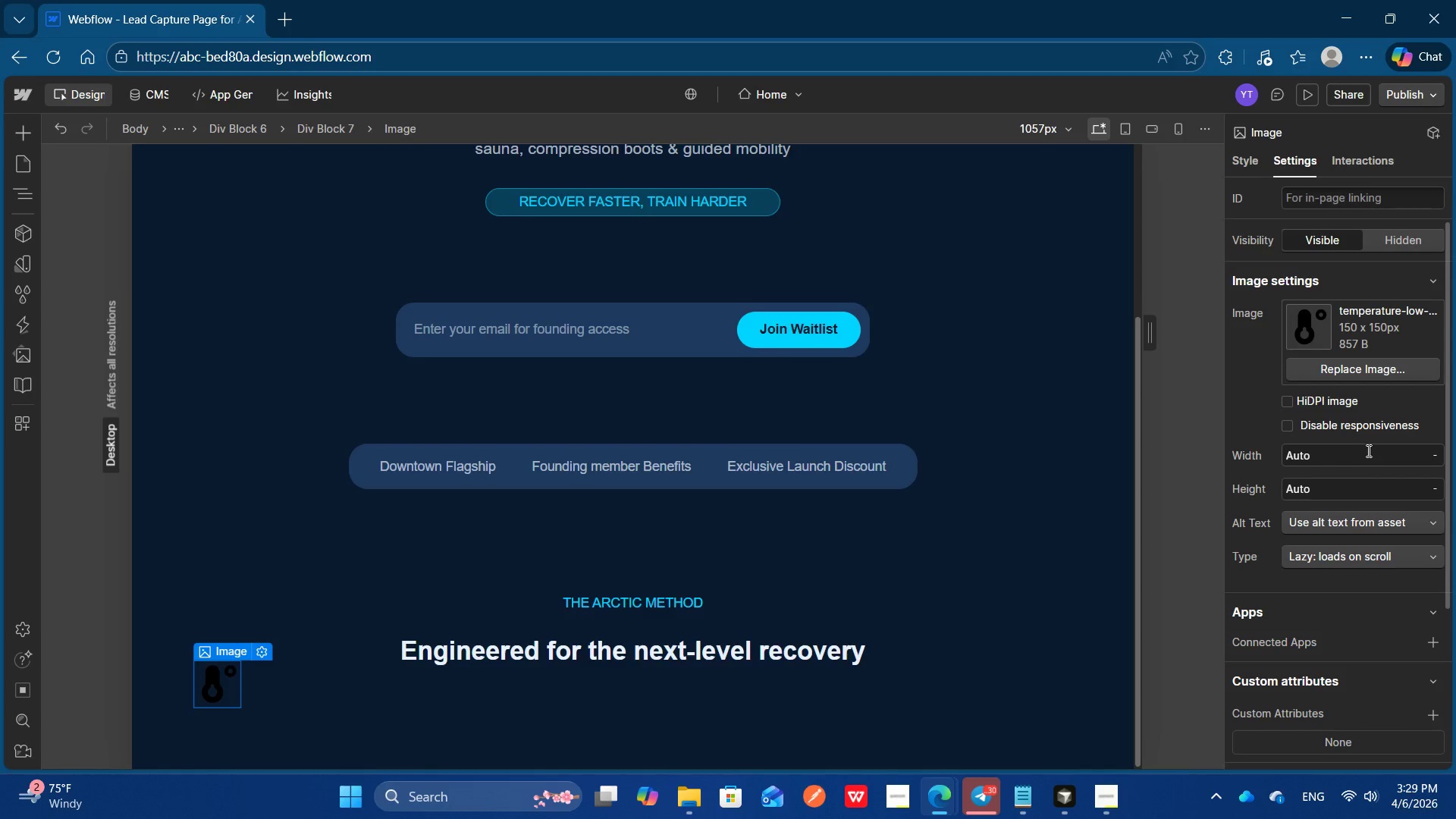 
double_click([1367, 450])
 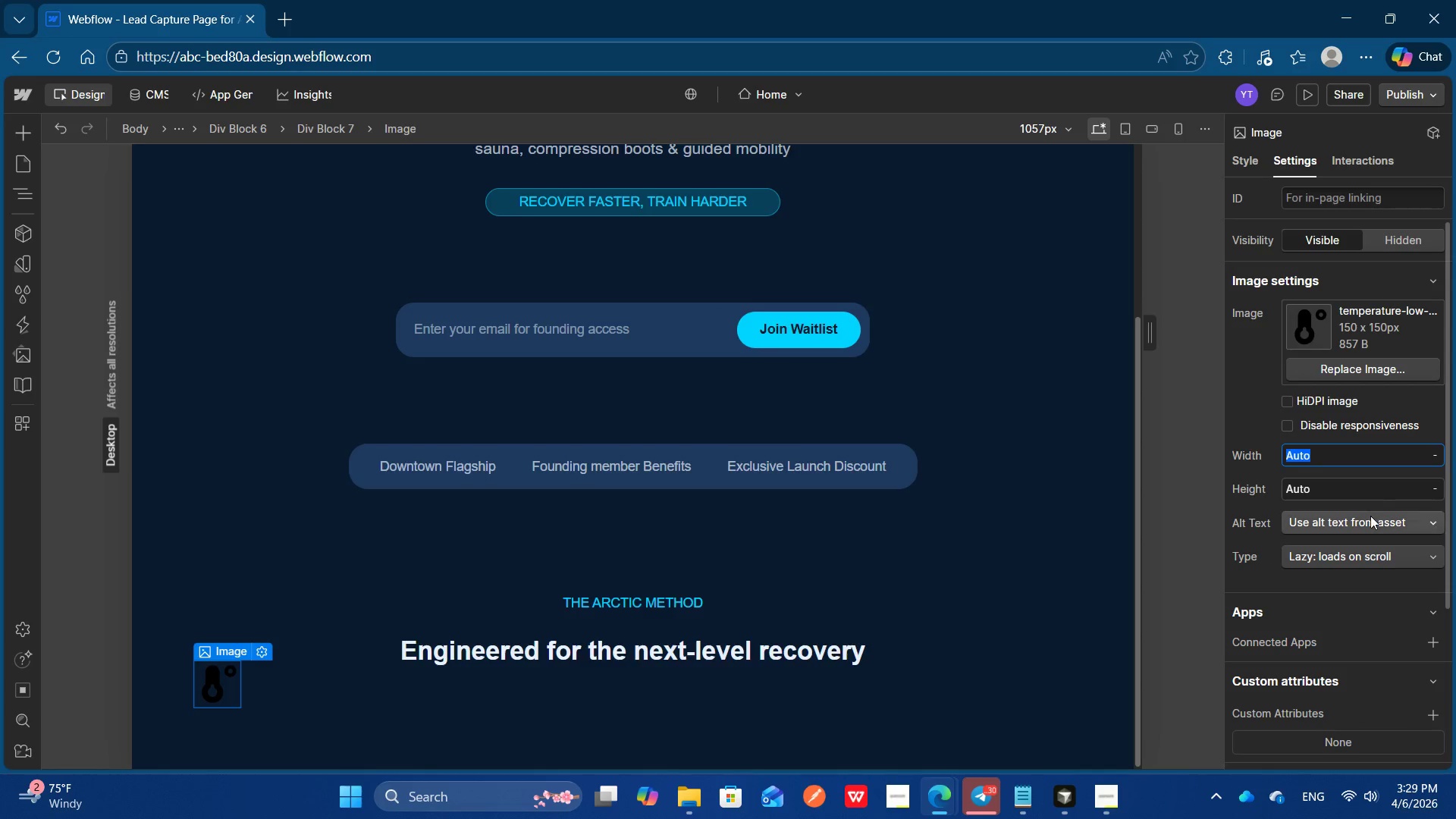 
left_click([1371, 519])
 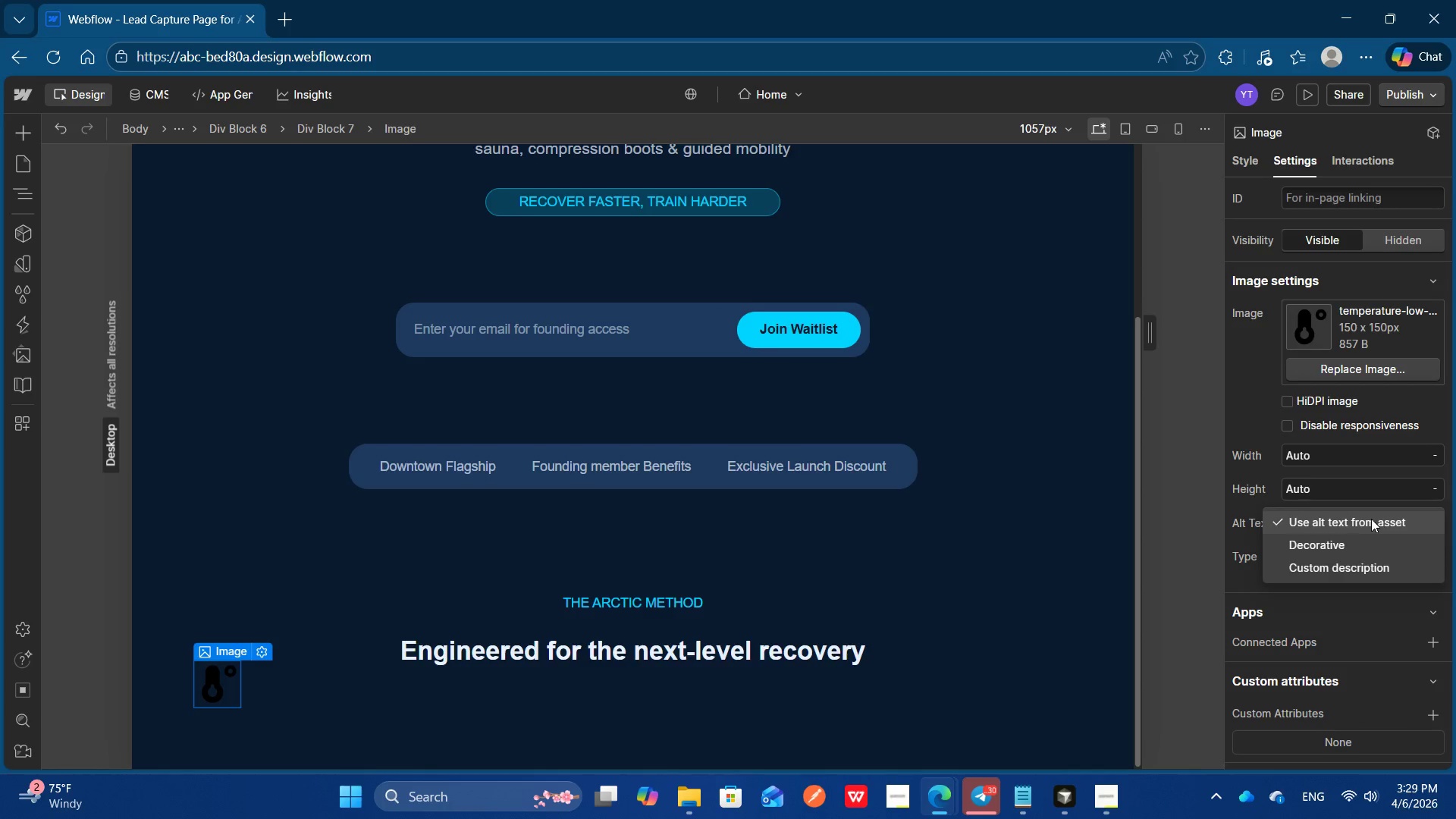 
left_click([1371, 519])
 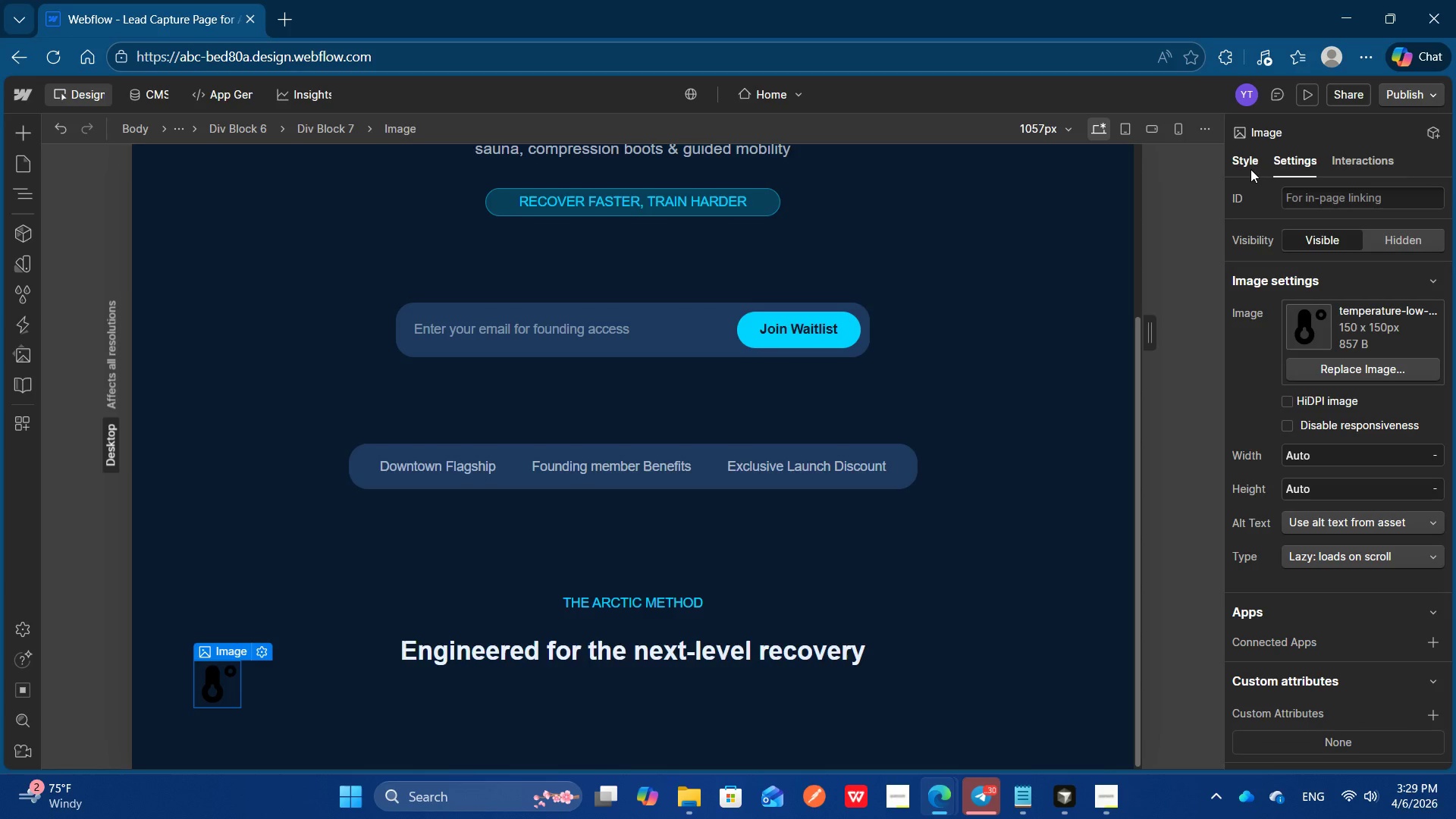 
left_click([1250, 169])
 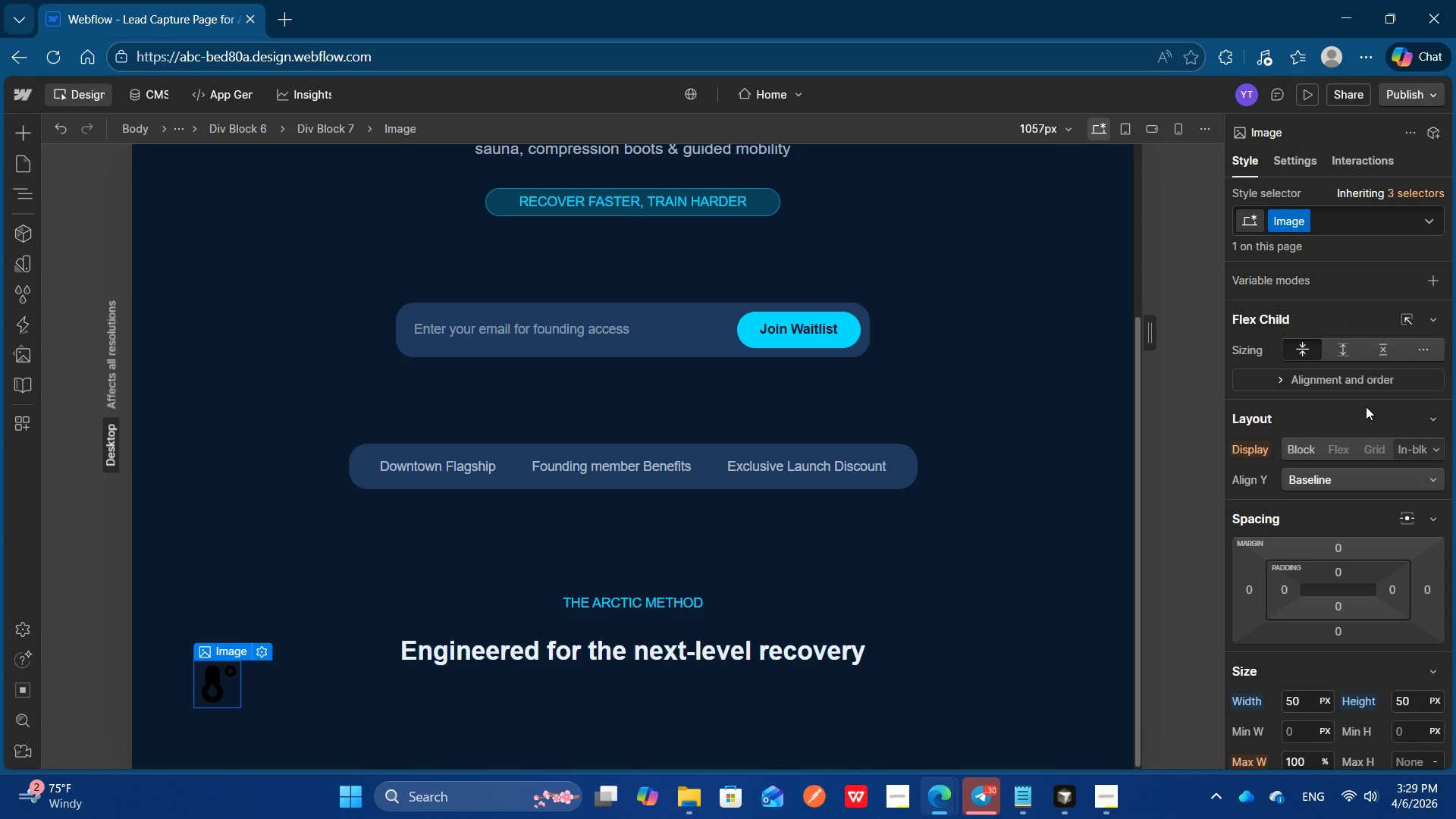 
scroll: coordinate [1366, 406], scroll_direction: none, amount: 0.0
 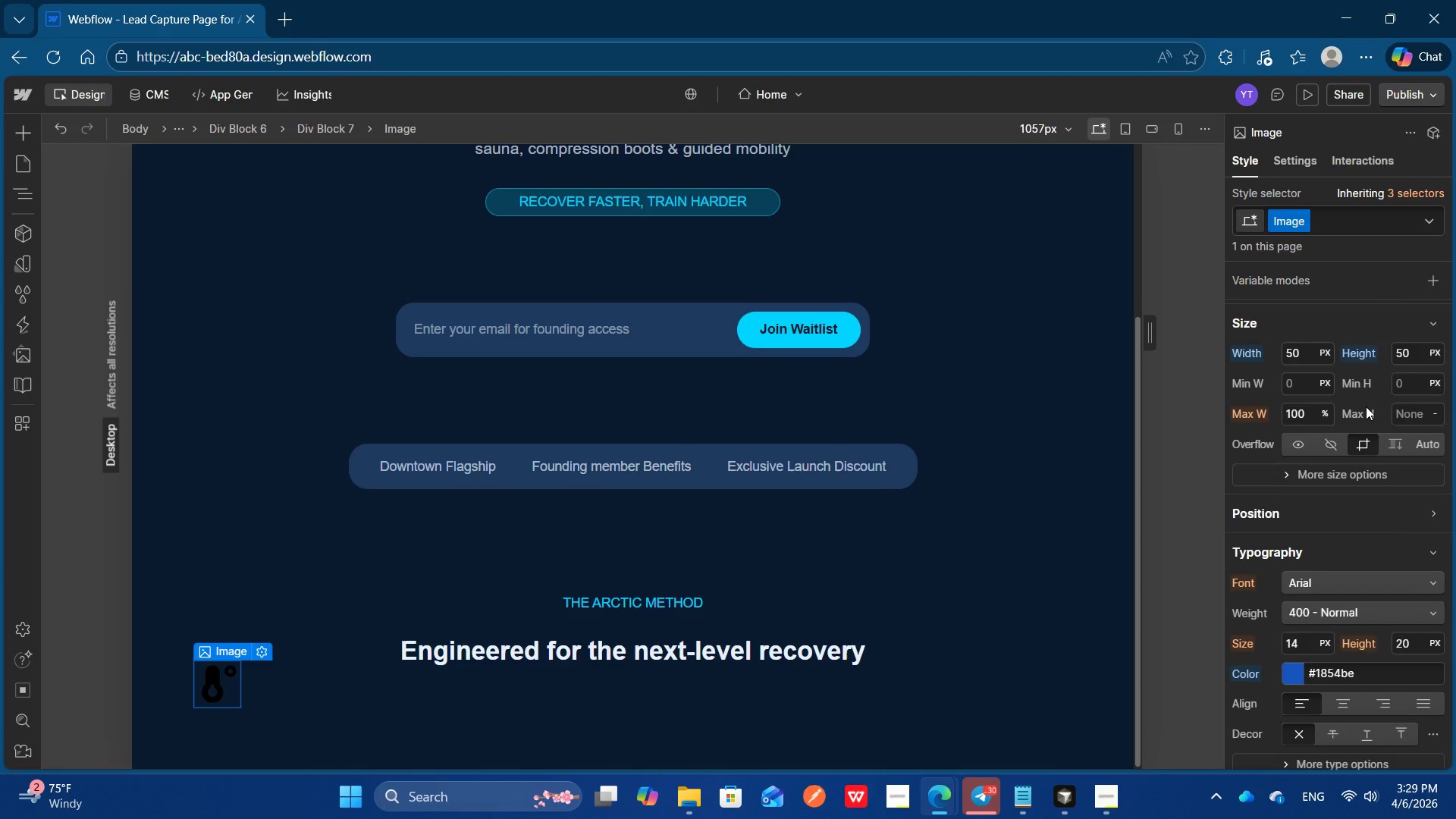 
scroll: coordinate [1366, 406], scroll_direction: down, amount: 3.0
 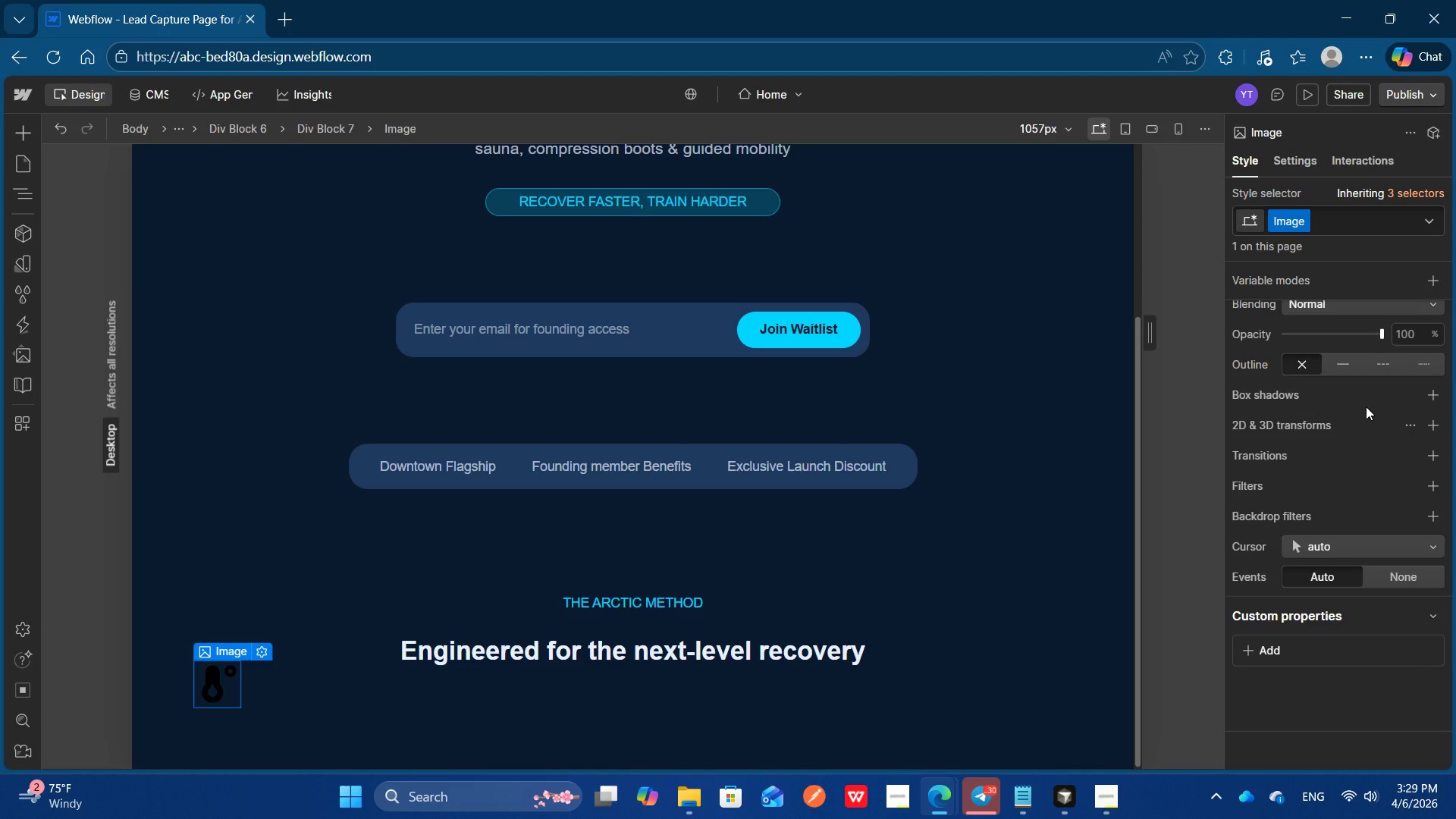 
scroll: coordinate [1366, 406], scroll_direction: none, amount: 0.0
 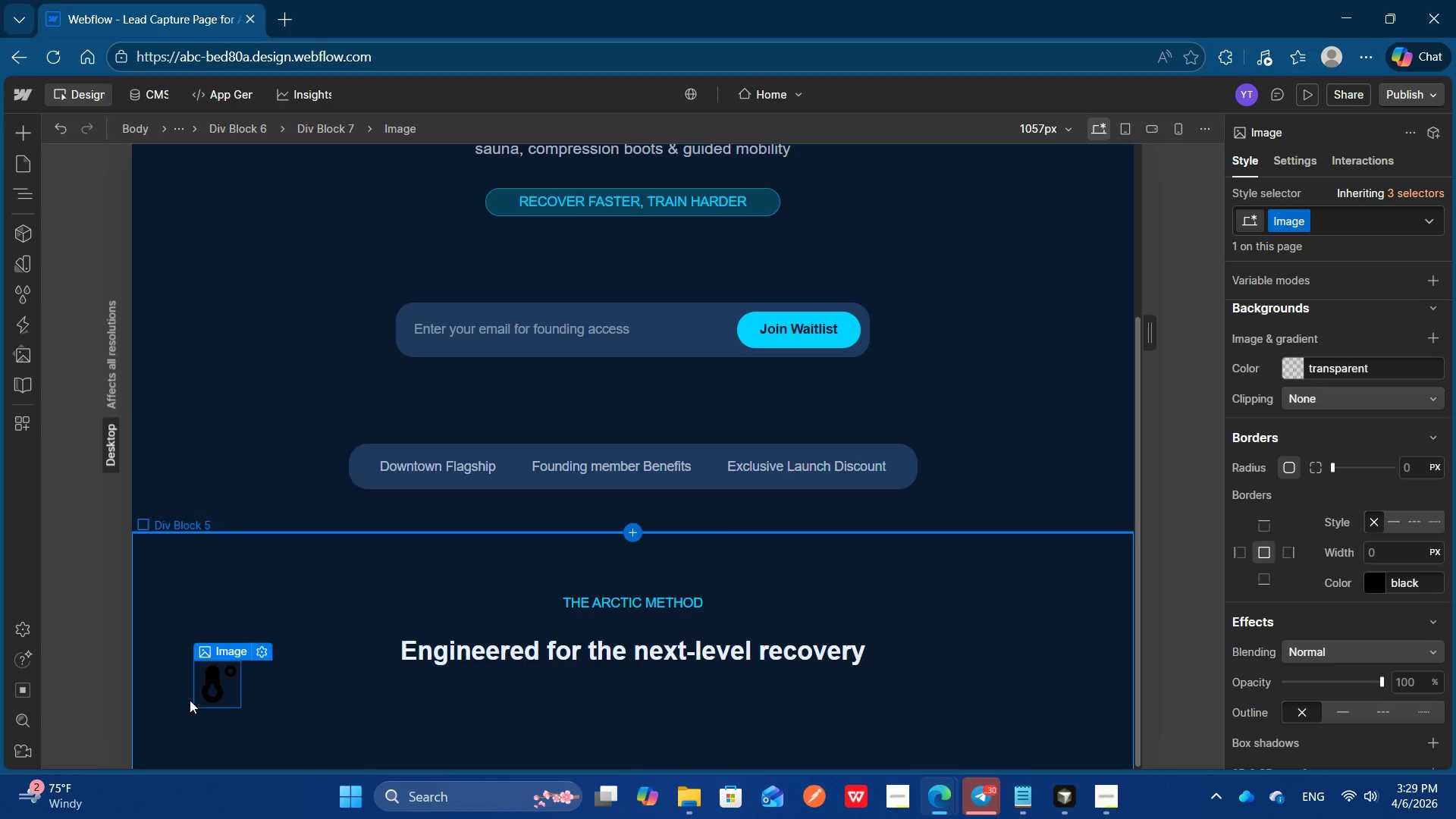 
left_click([219, 698])
 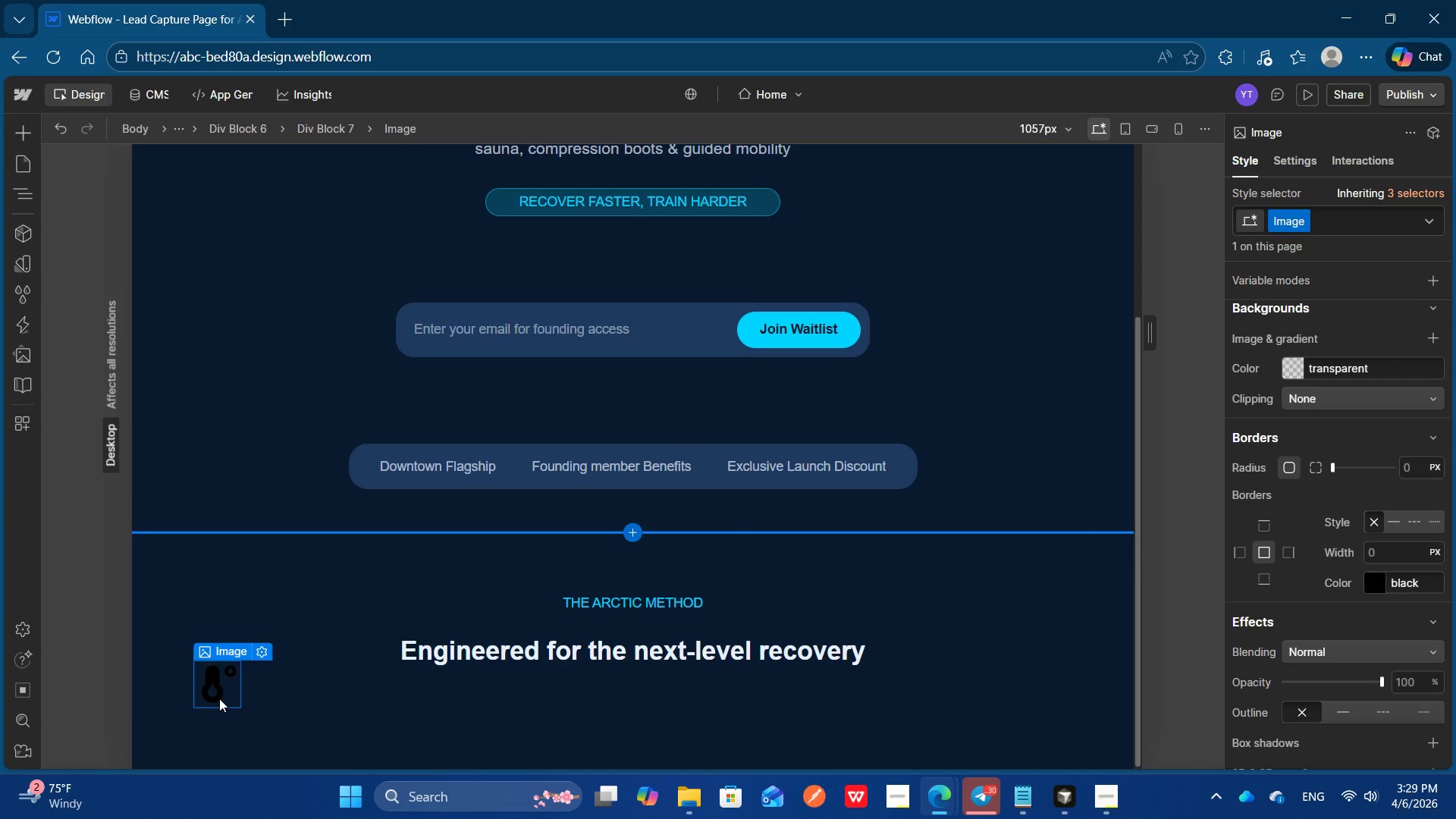 
right_click([219, 698])
 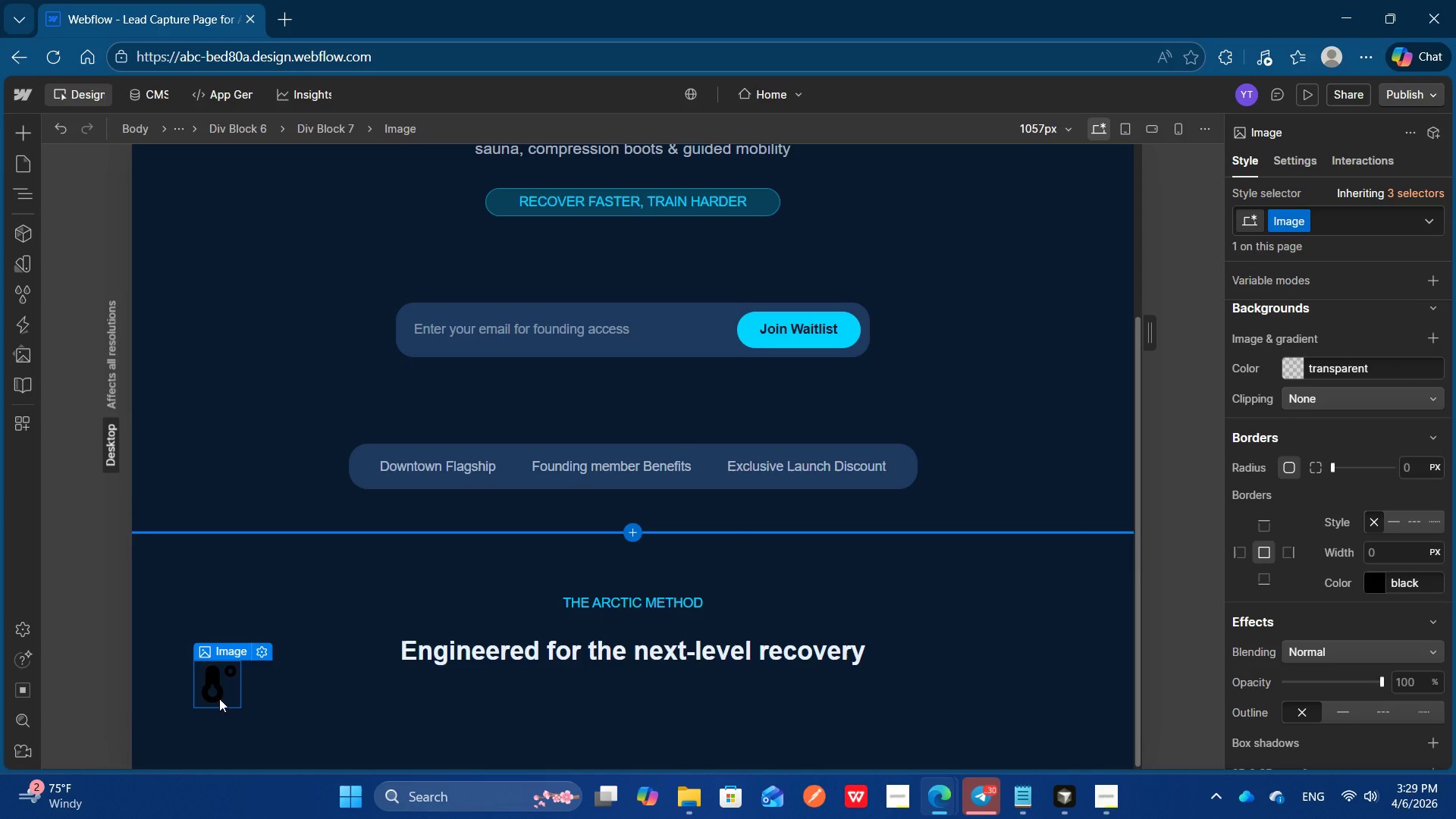 
mouse_move([273, 716])
 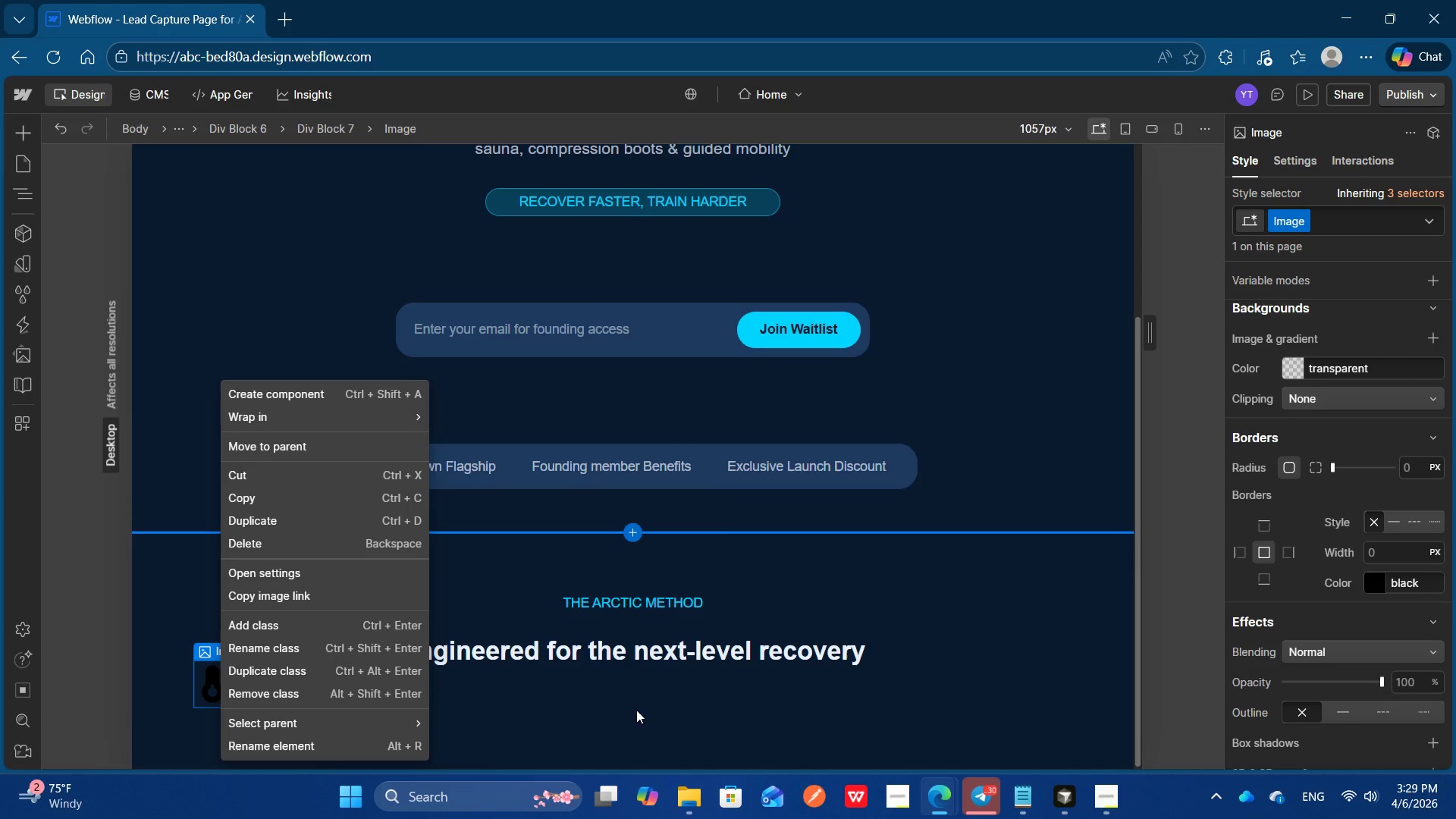 
left_click([636, 710])
 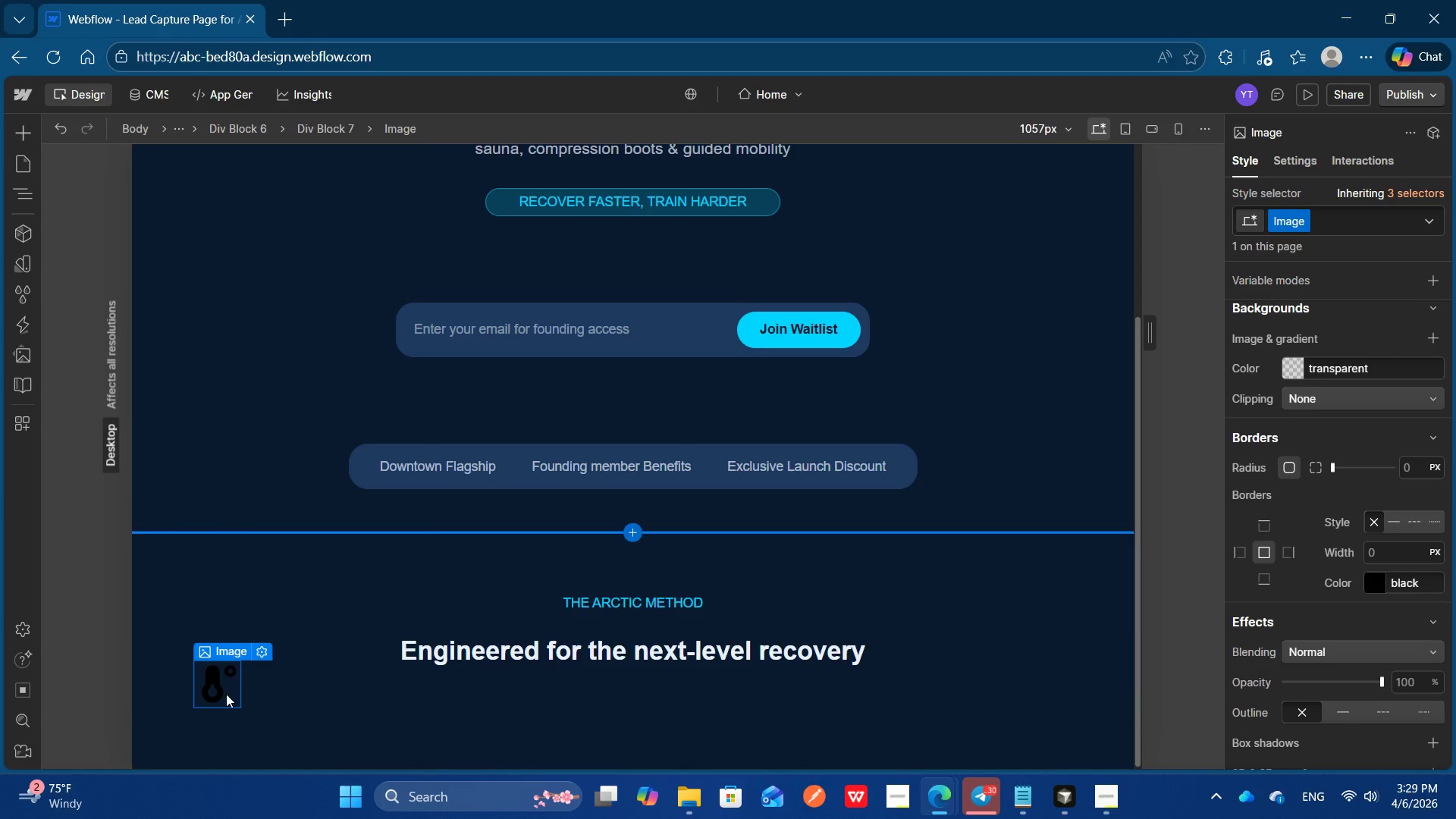 
left_click([226, 693])
 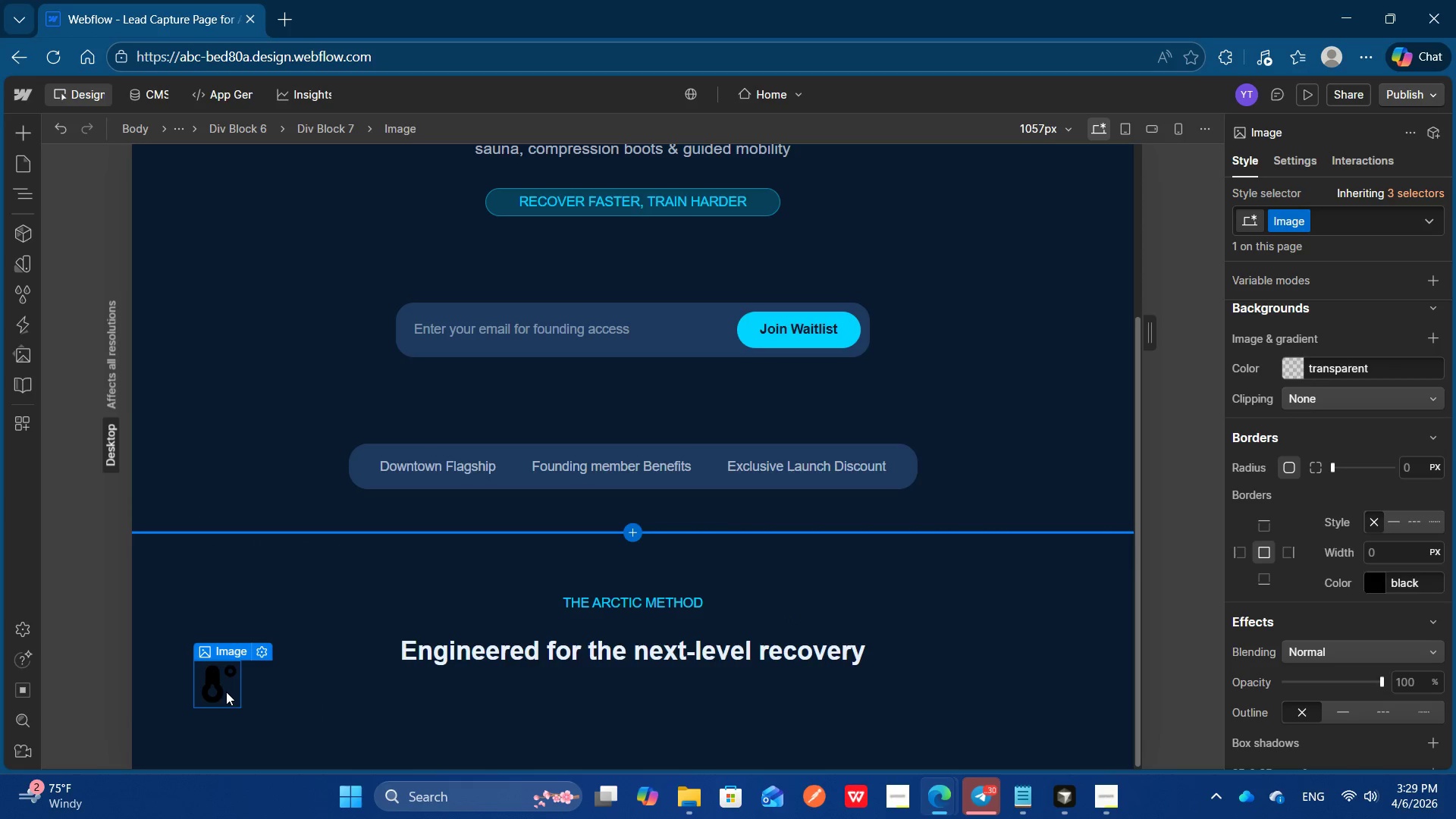 
key(Delete)
 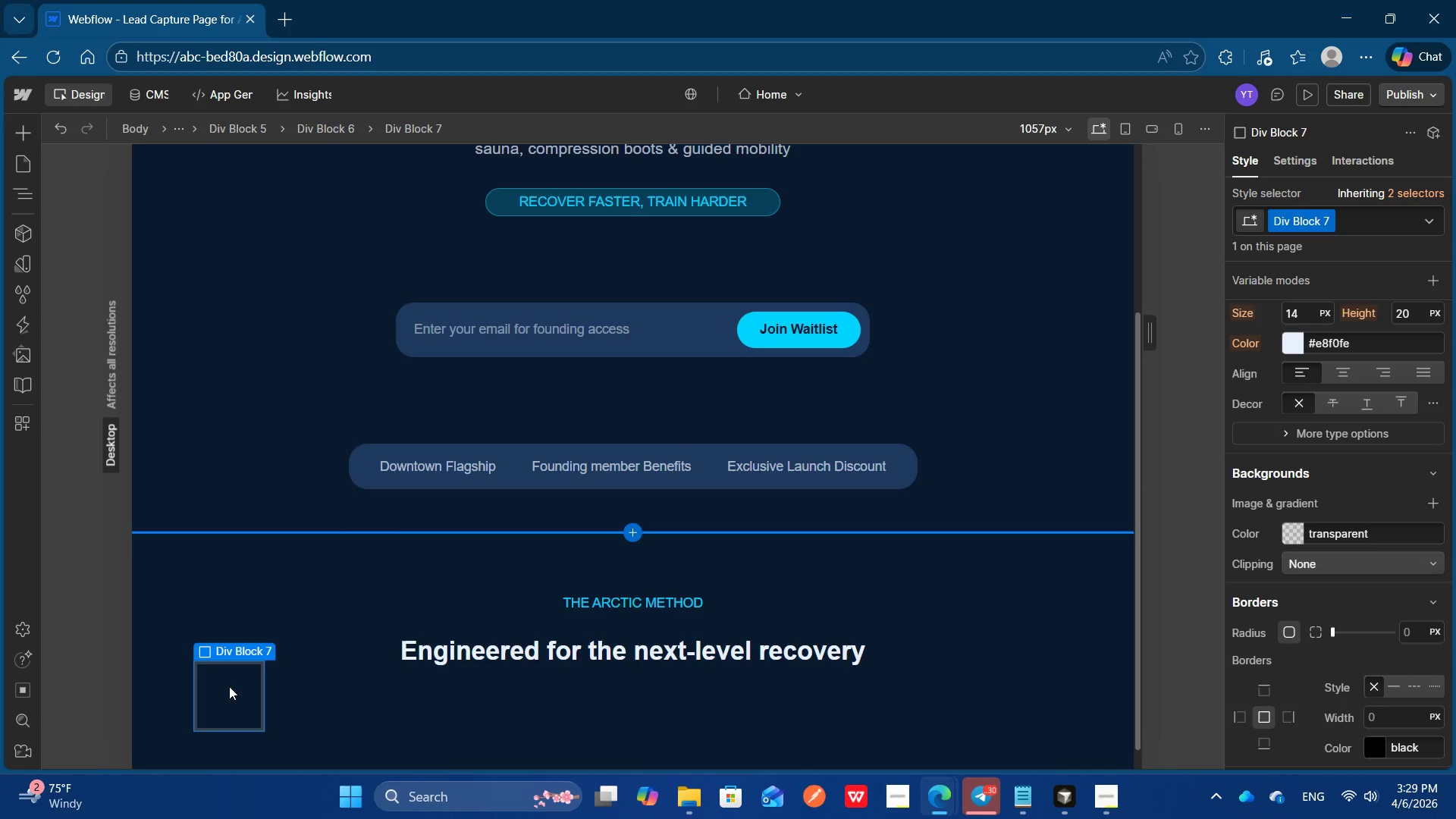 
wait(5.91)
 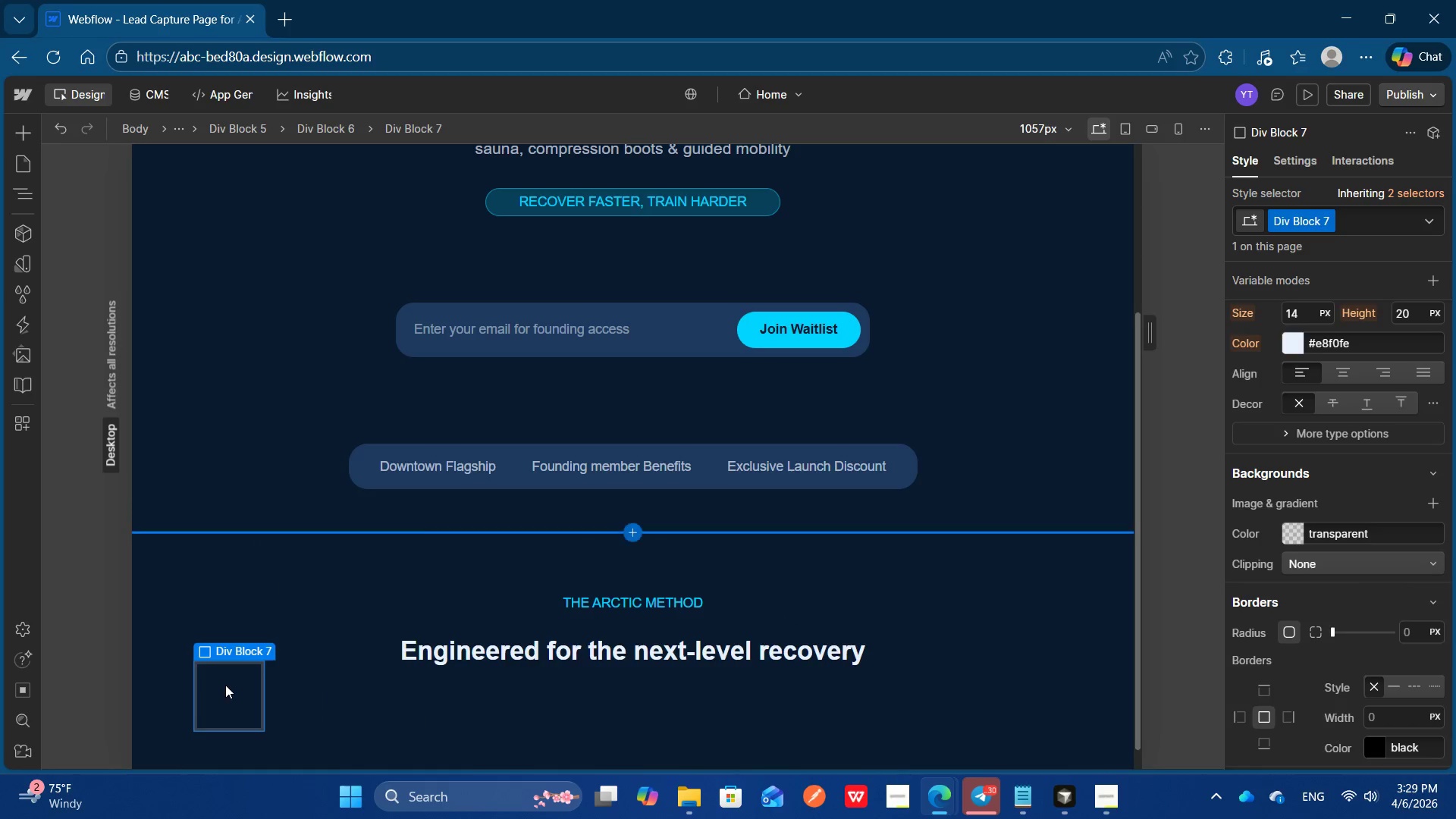 
left_click([27, 193])
 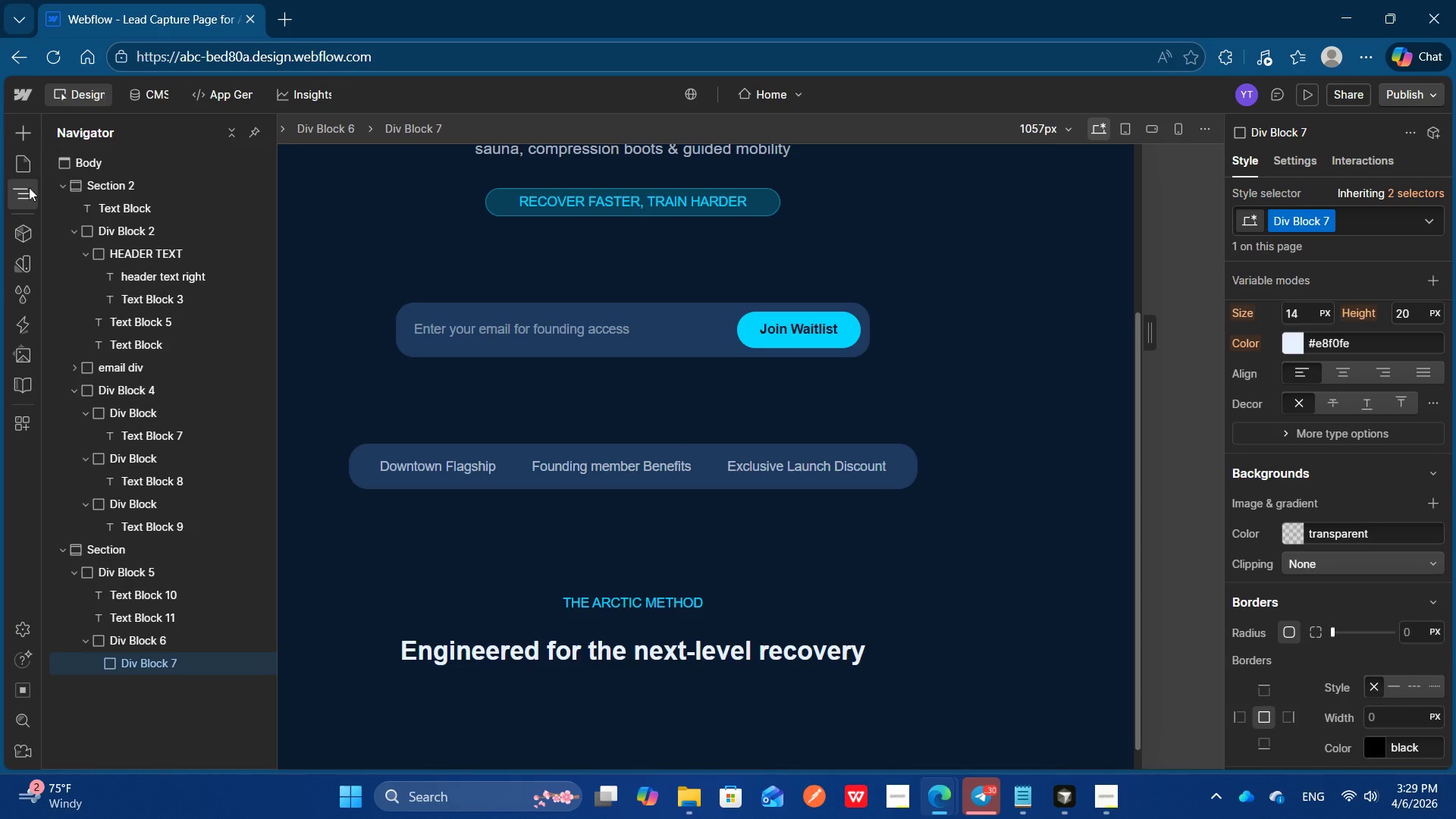 
left_click([27, 147])
 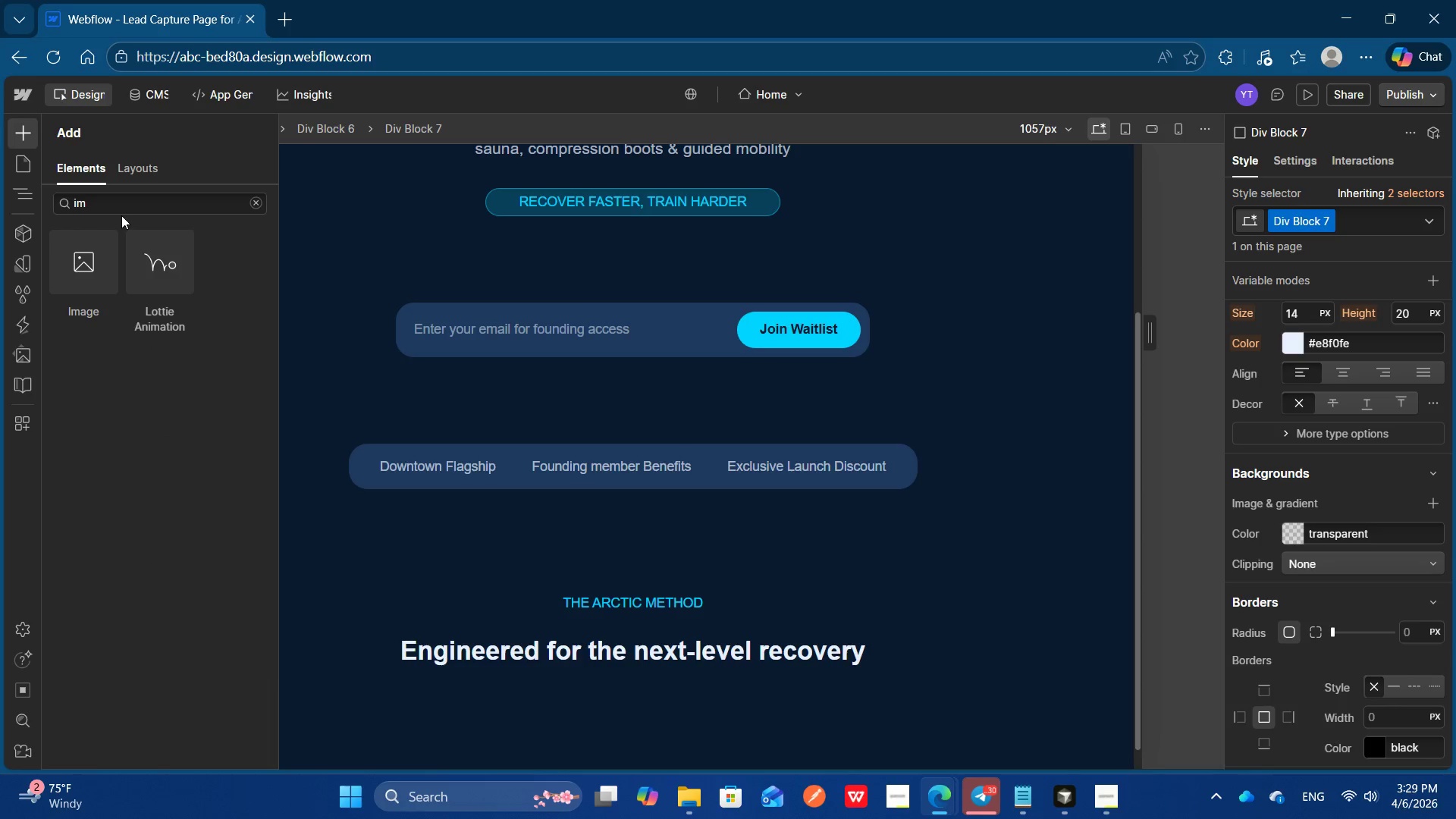 
double_click([122, 203])
 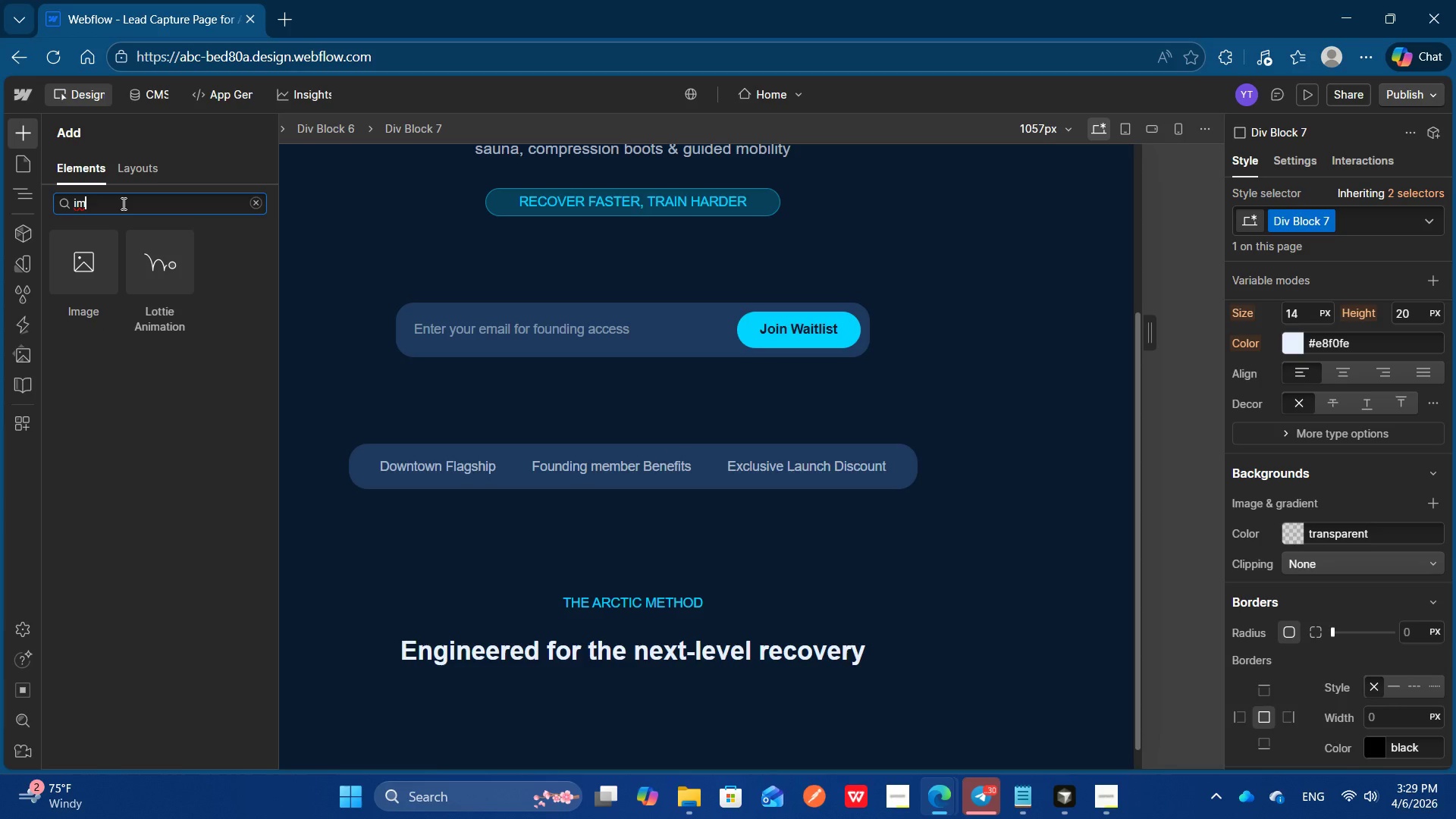 
key(Backspace)
 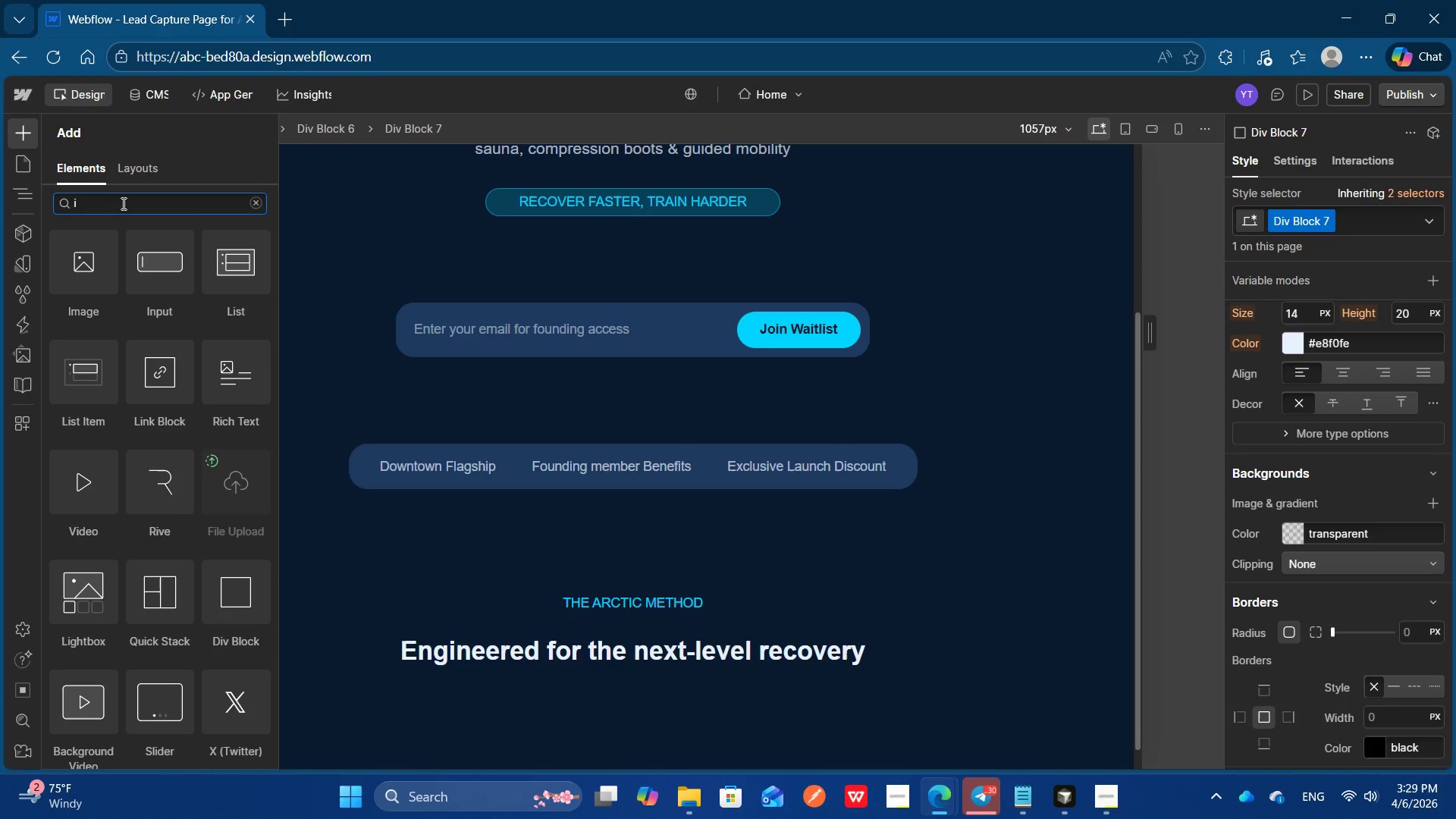 
wait(5.2)
 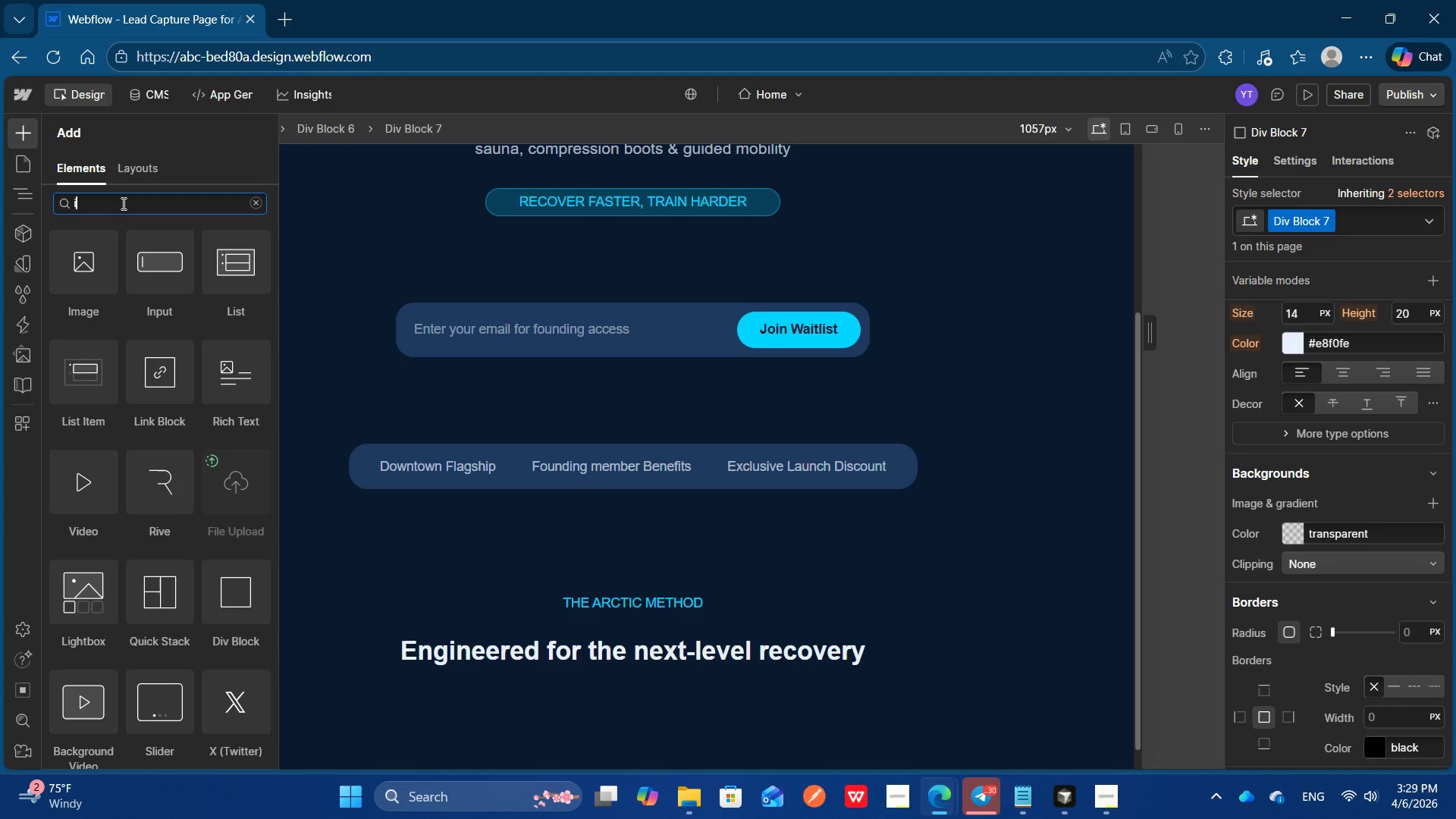 
key(Backspace)
type(sv)
key(Backspace)
type(g)
key(Backspace)
key(Backspace)
type(te)
 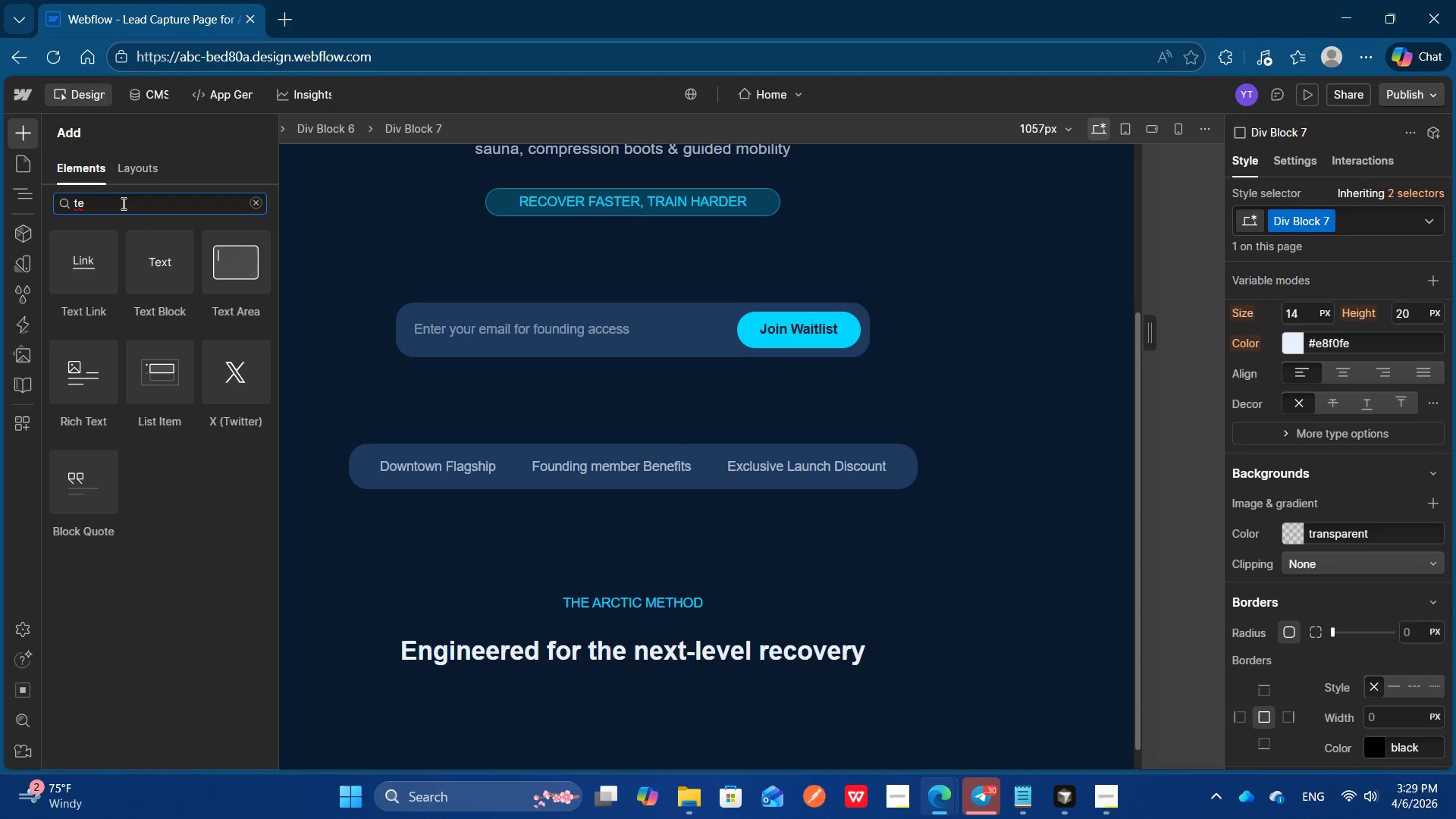 
scroll: coordinate [122, 203], scroll_direction: up, amount: 1.0
 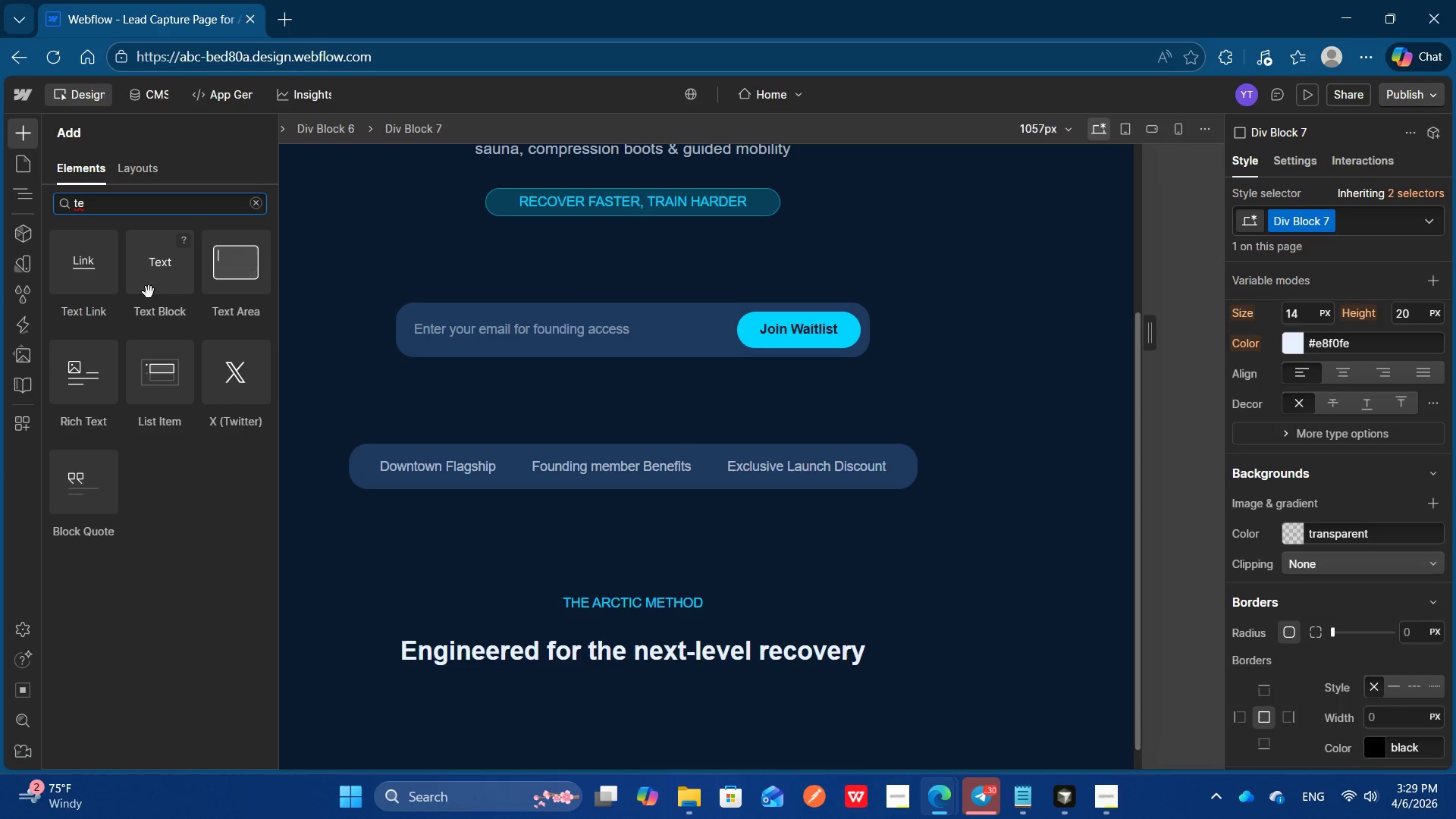 
left_click([149, 291])
 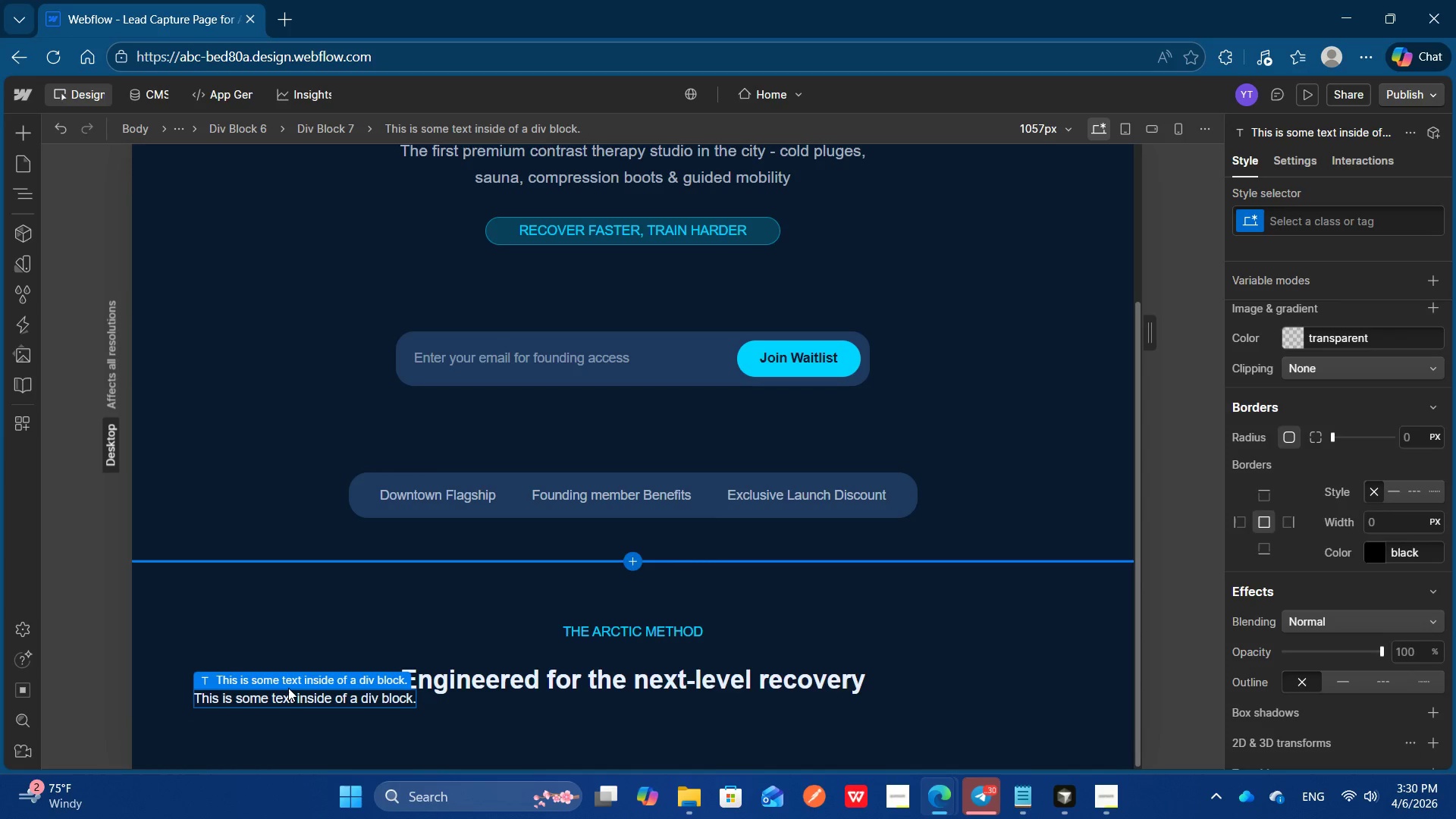 
double_click([291, 702])
 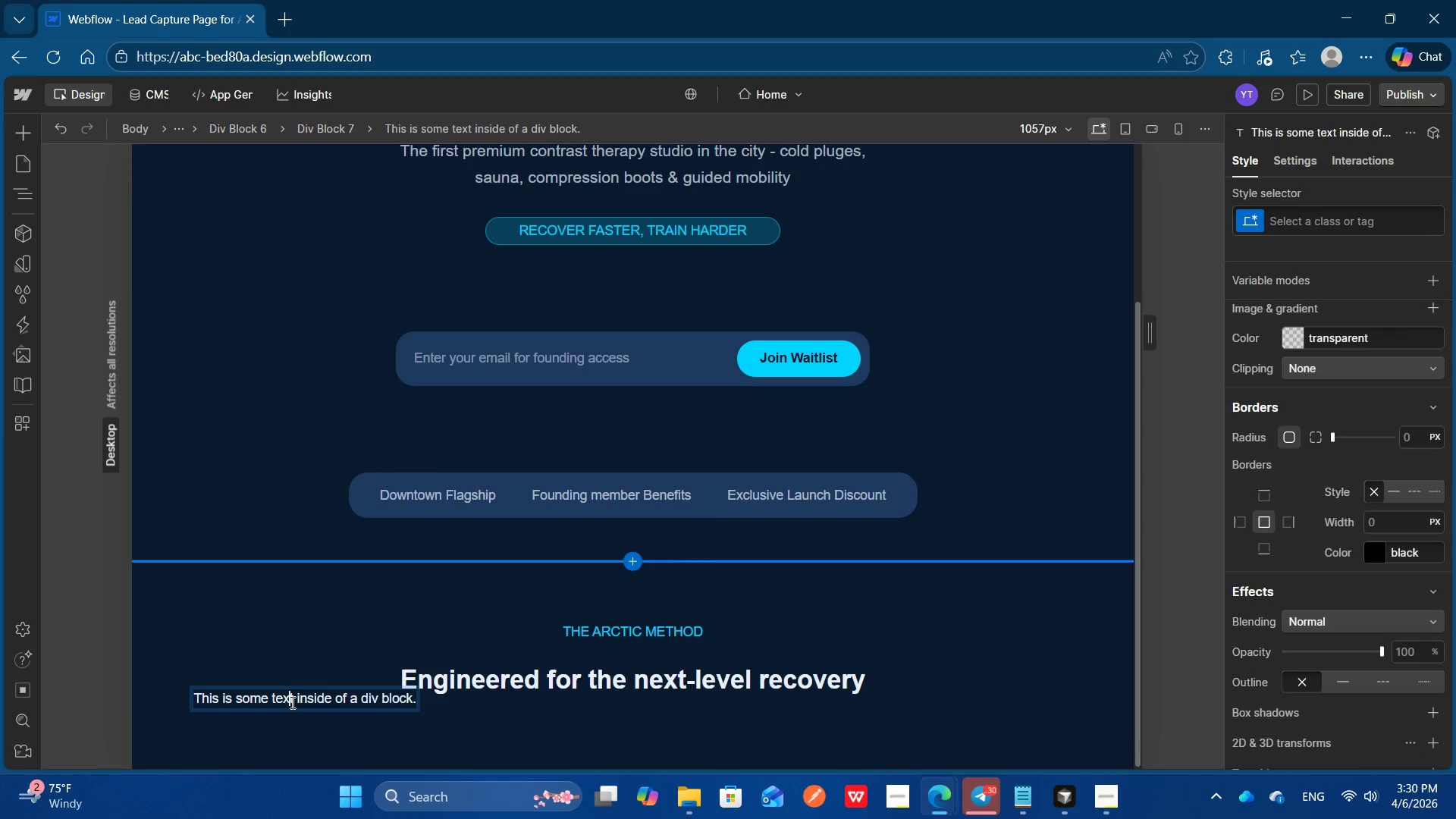 
key(Shift+ShiftLeft)
 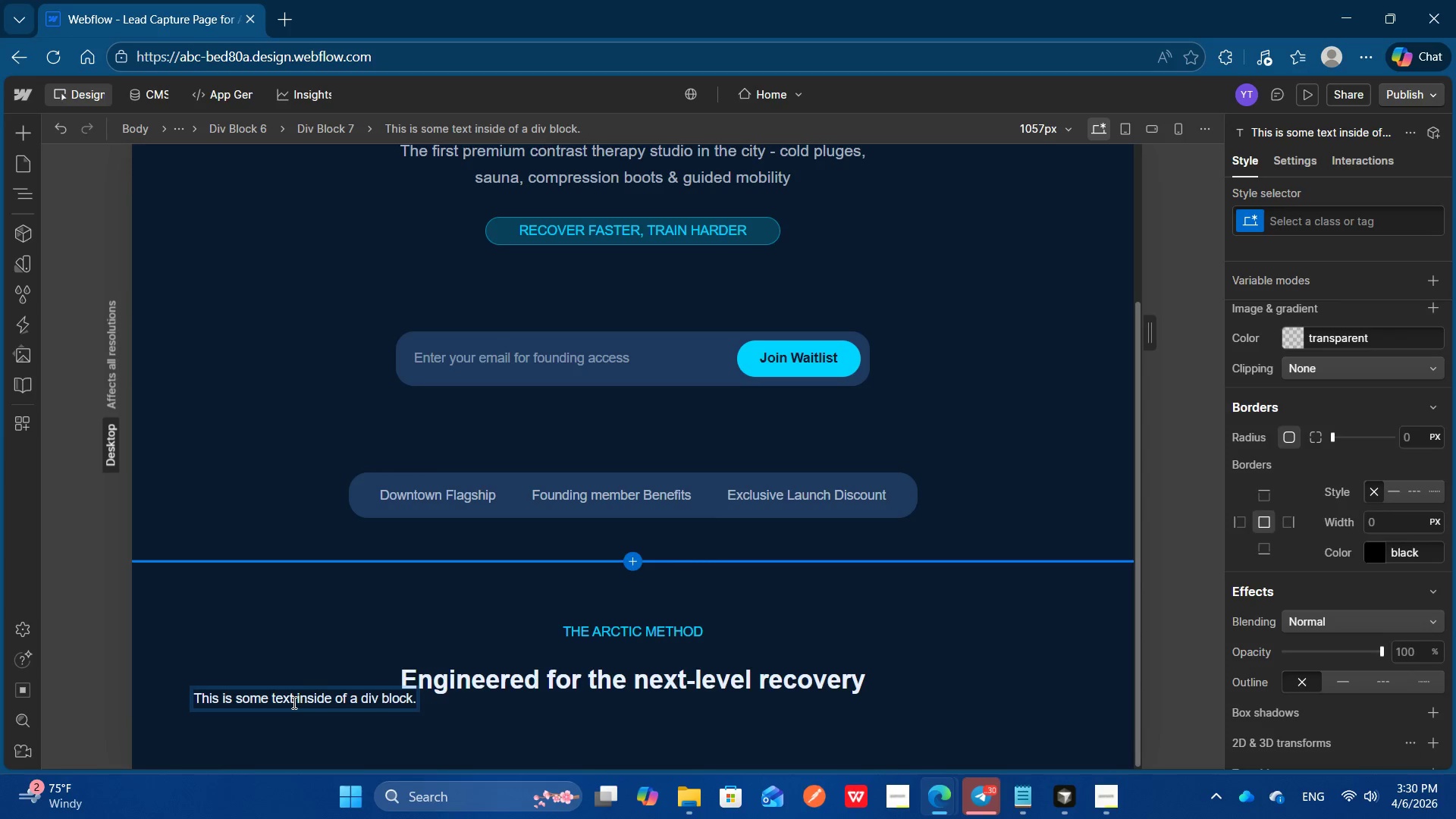 
key(Control+A)
 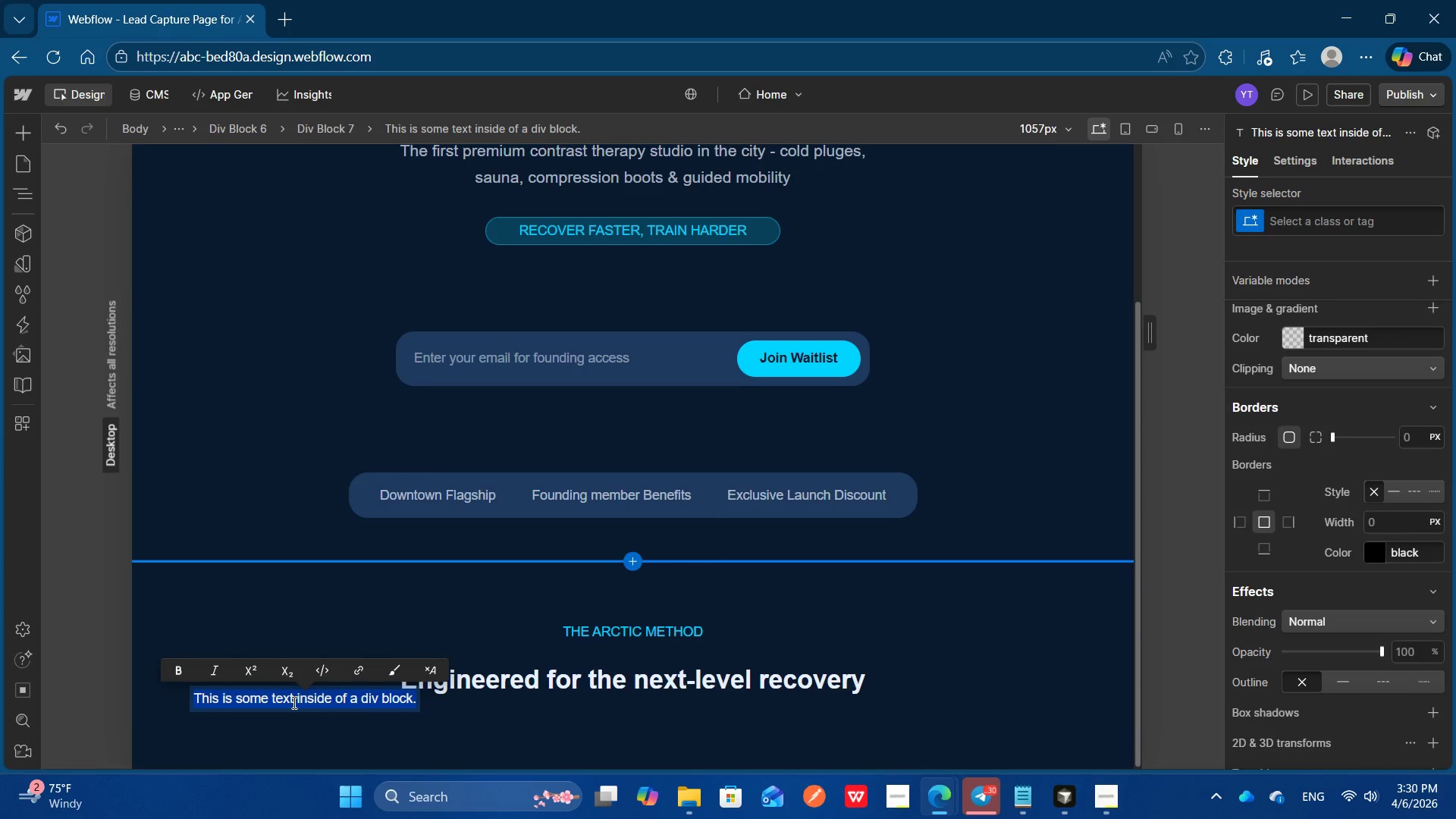 
type(Contrast Therapy)
key(Escape)
 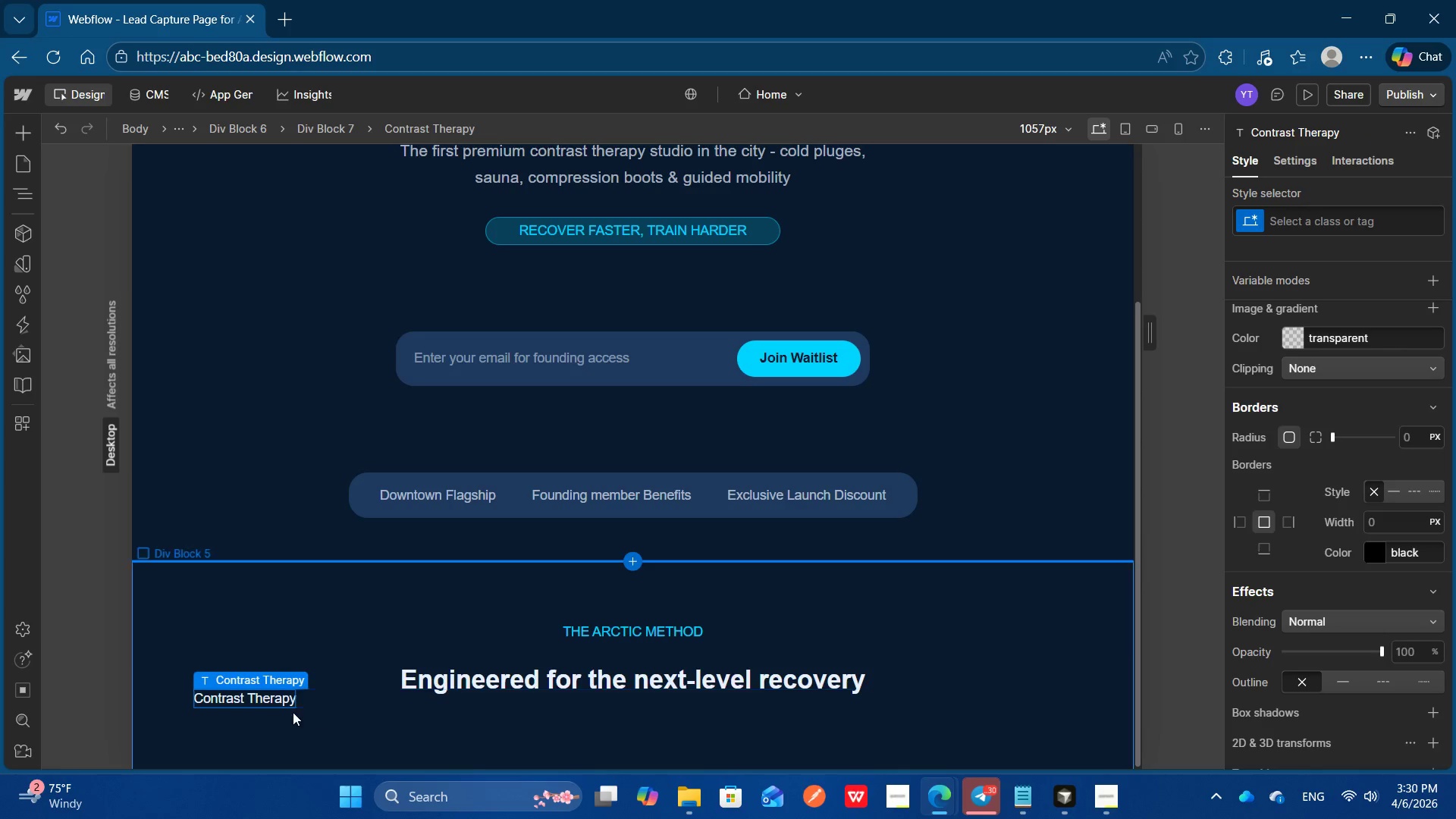 
left_click([275, 705])
 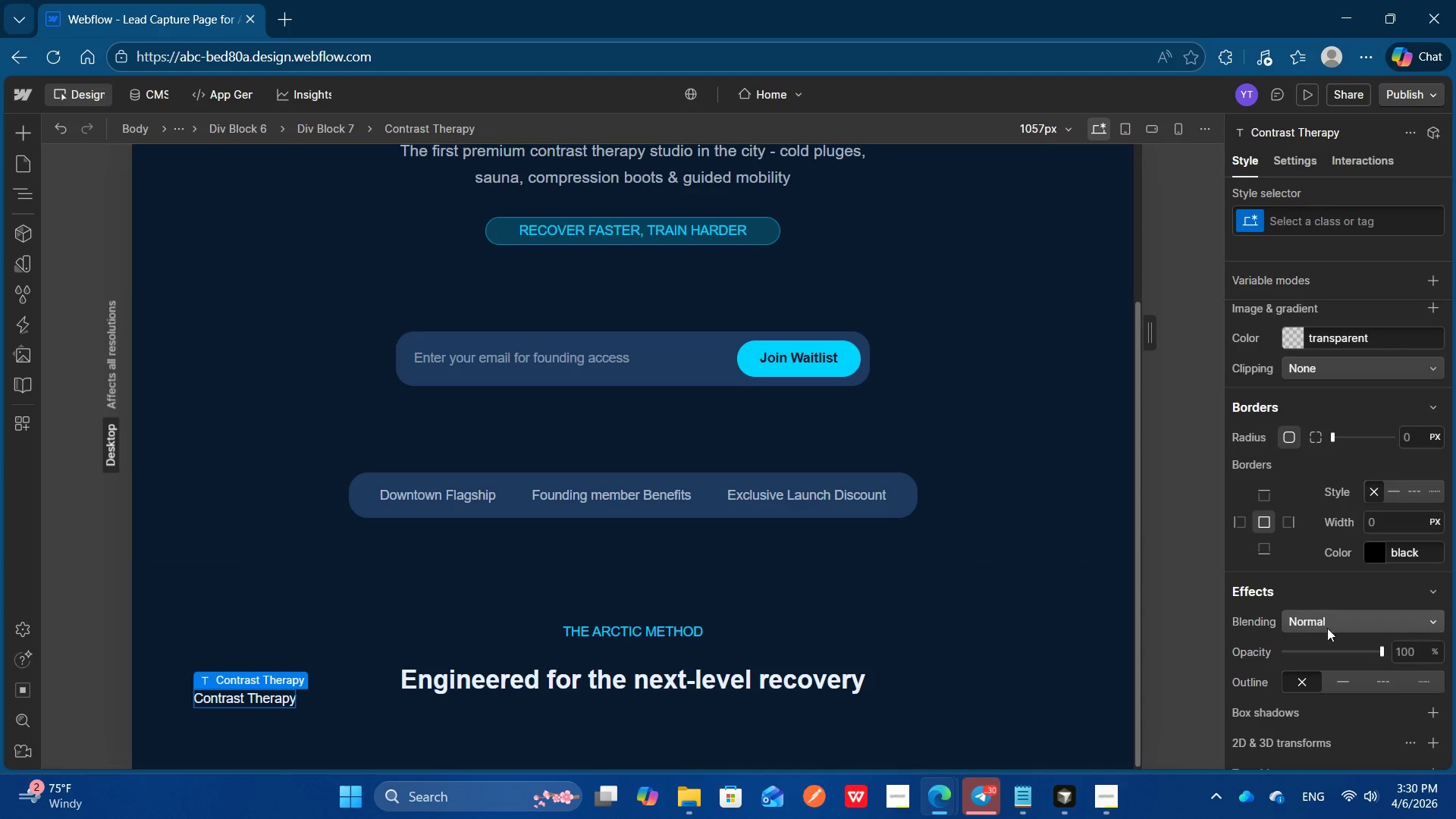 
scroll: coordinate [1340, 575], scroll_direction: none, amount: 0.0
 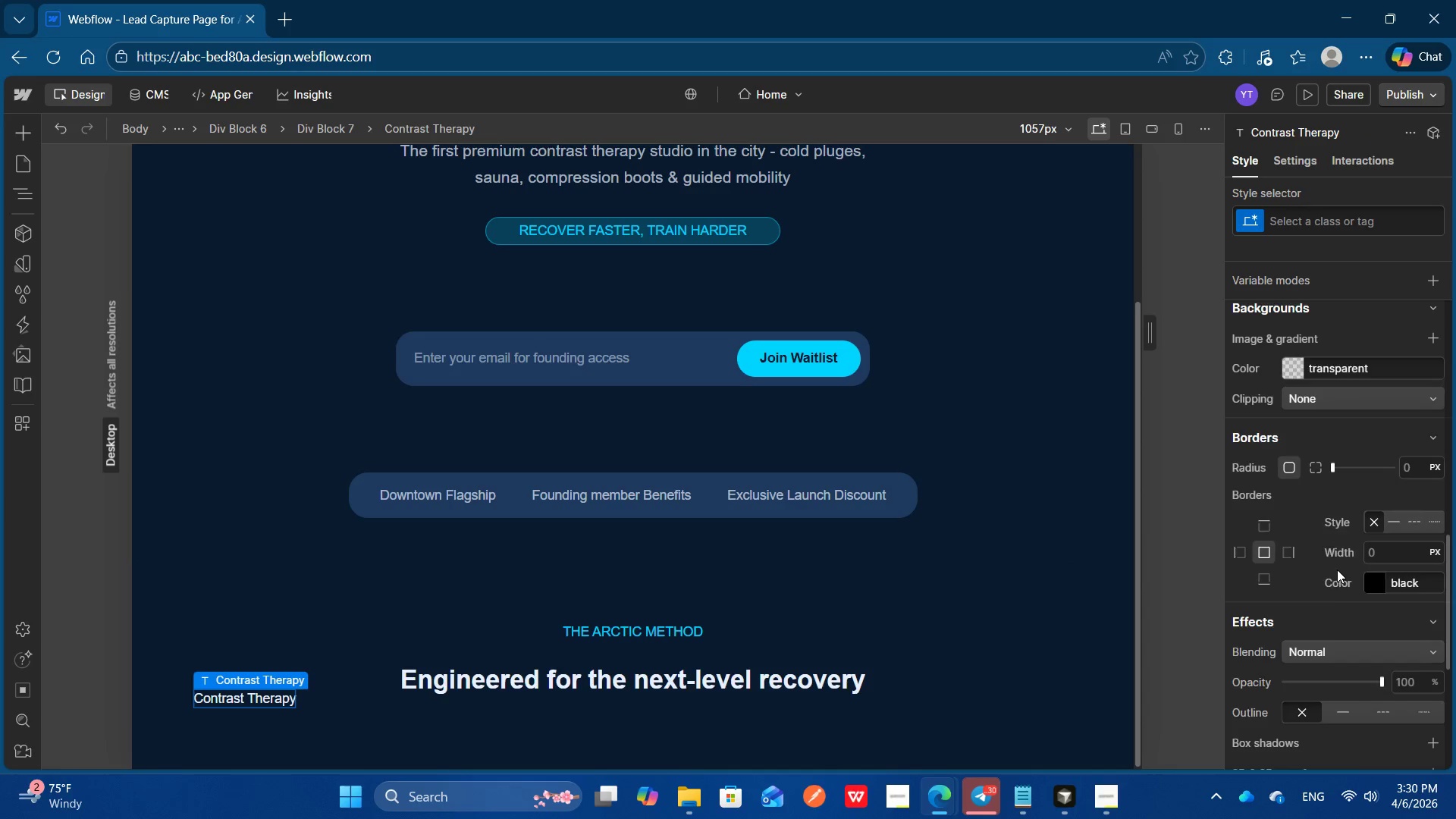 
scroll: coordinate [1337, 570], scroll_direction: up, amount: 1.0
 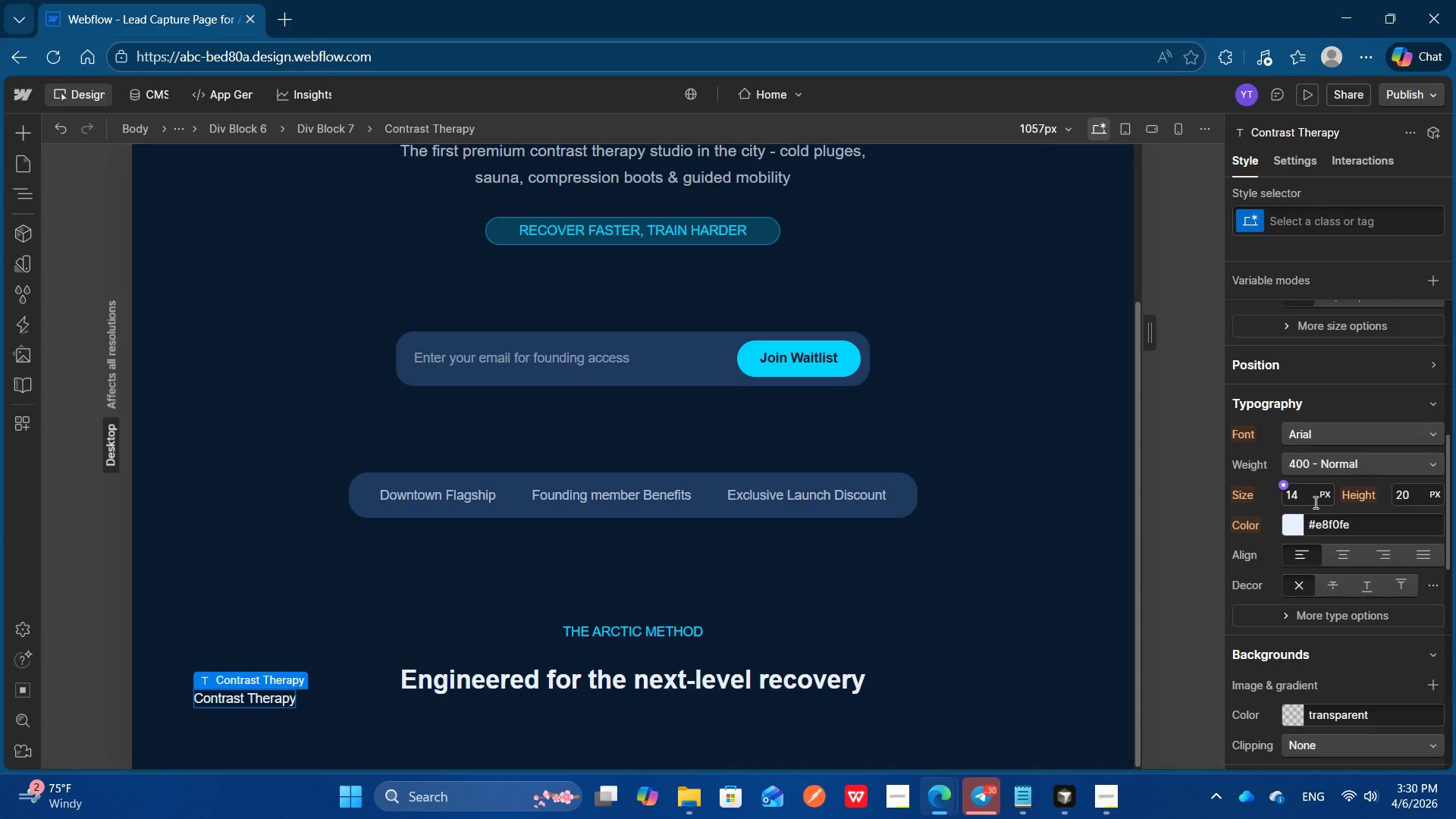 
left_click([1311, 457])
 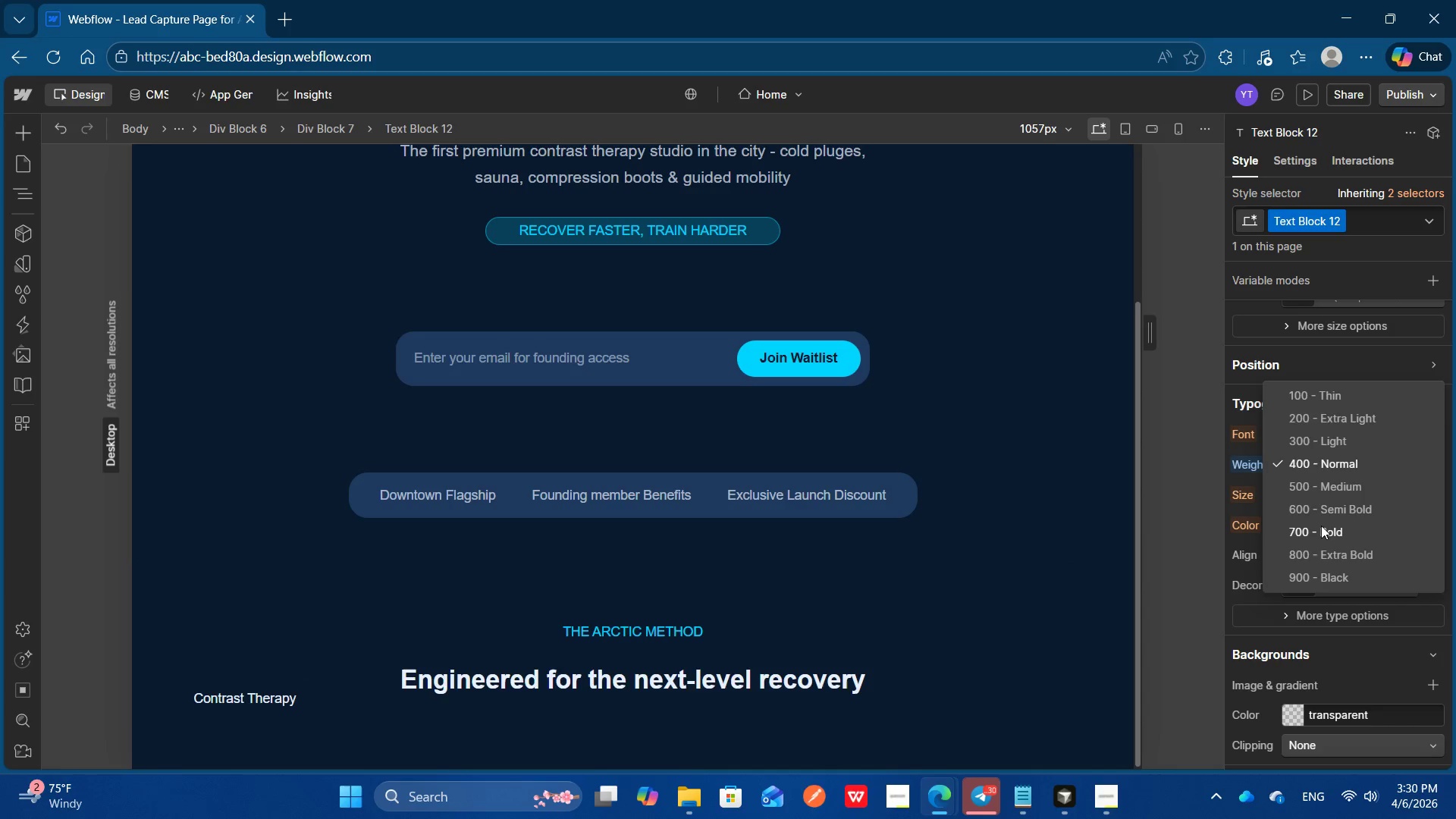 
left_click([1322, 529])
 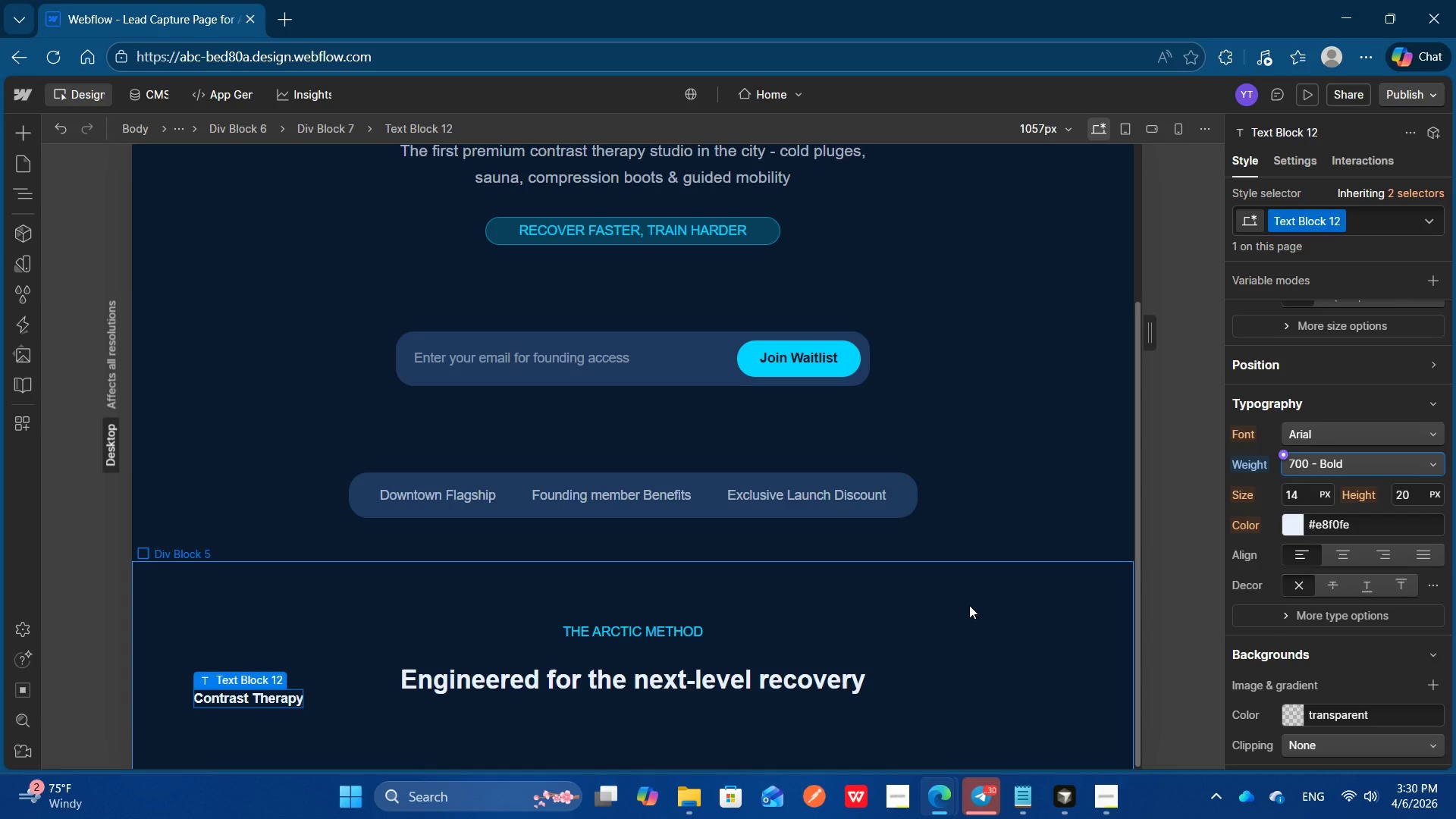 
wait(11.69)
 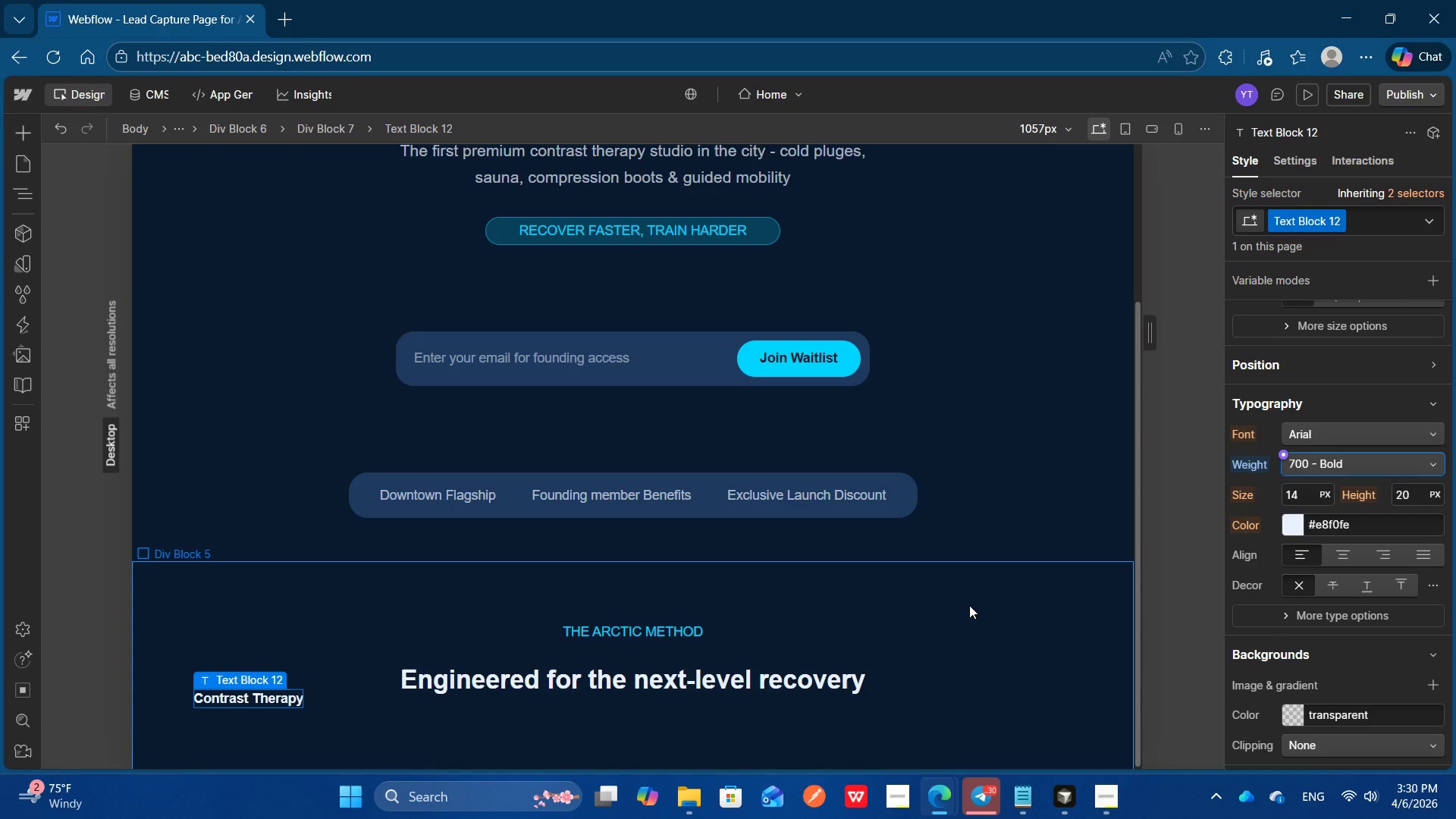 
left_click([11, 193])
 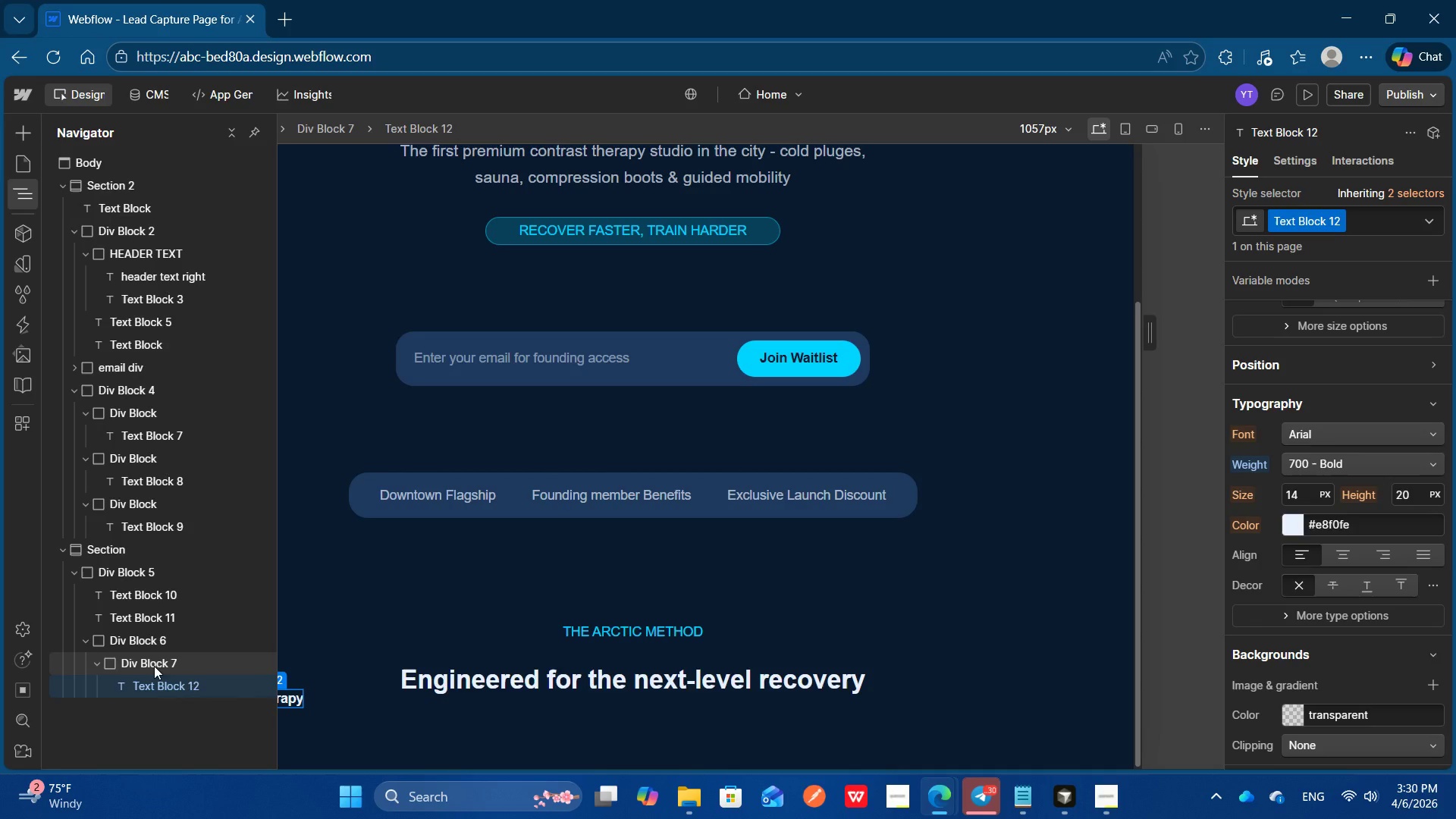 
wait(5.05)
 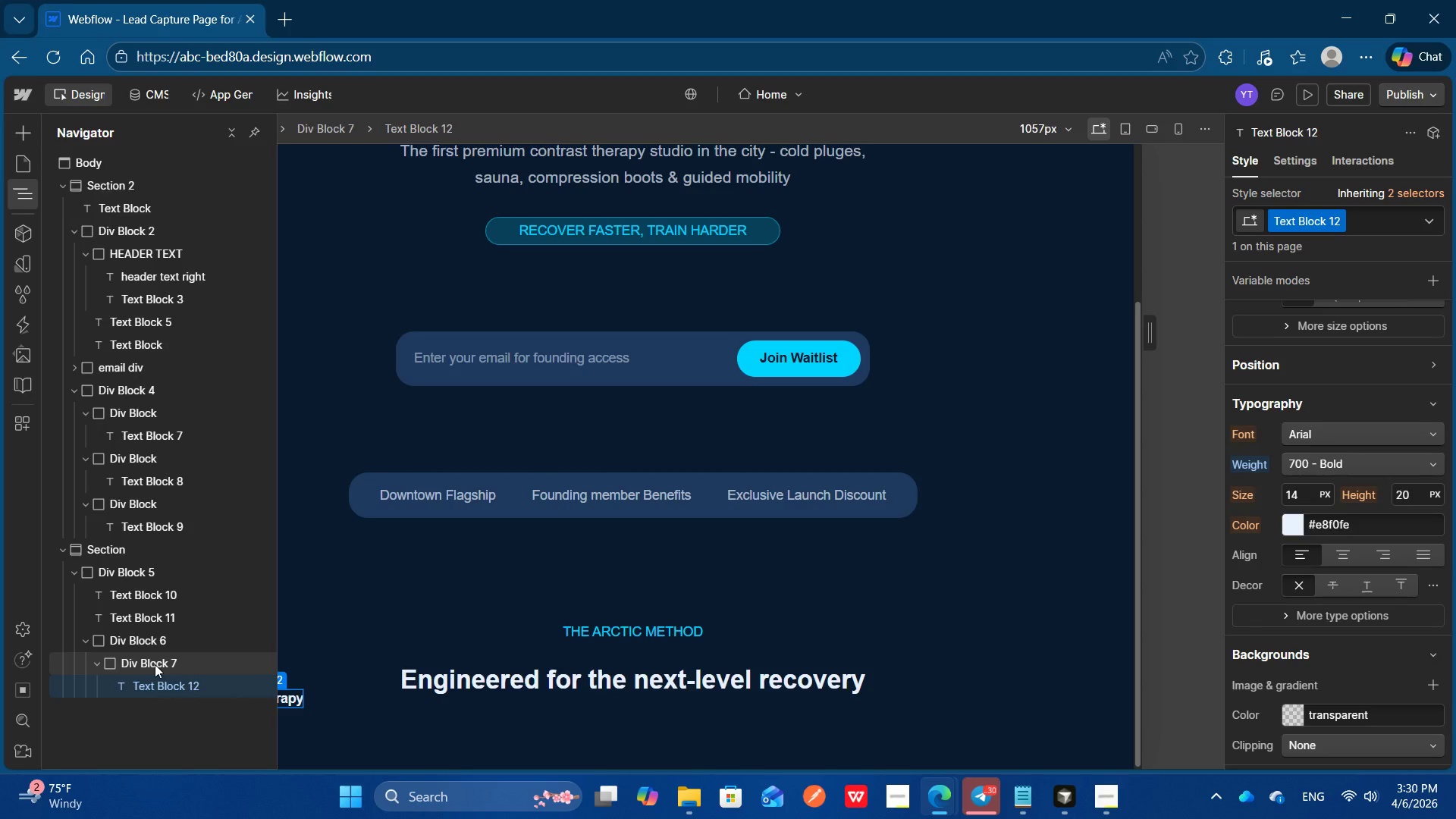 
left_click([154, 666])
 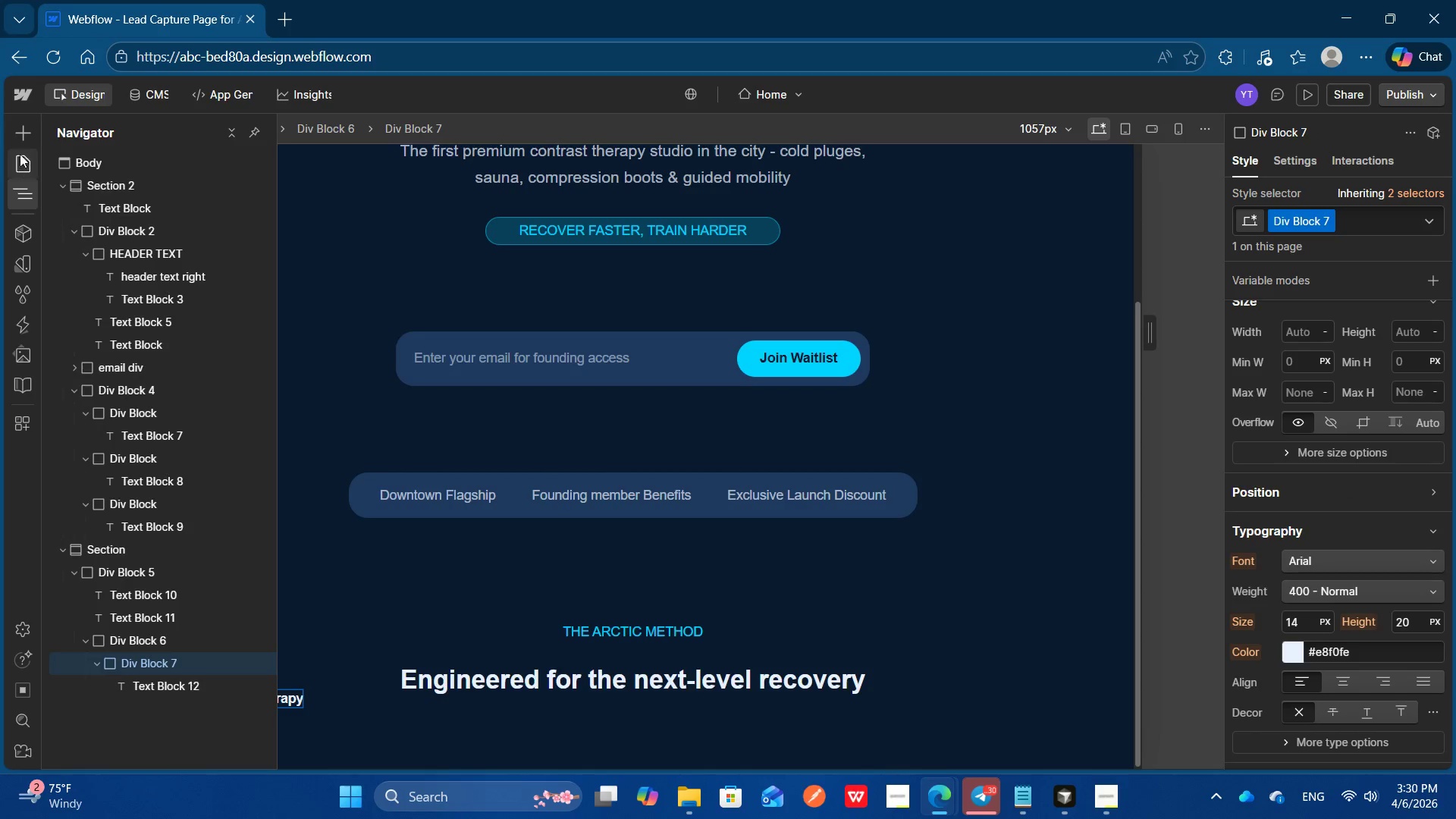 
left_click([20, 136])
 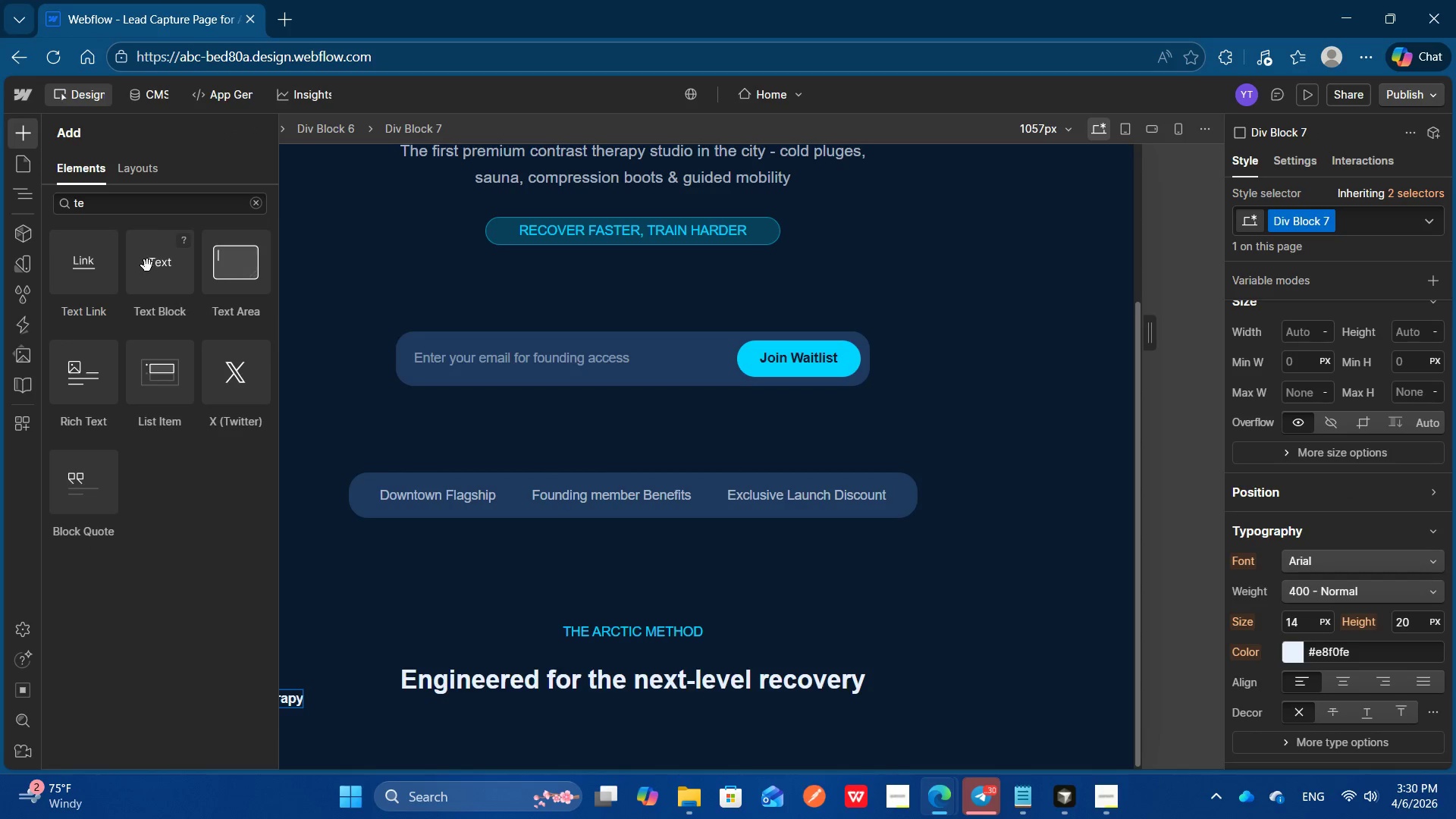 
left_click([147, 265])
 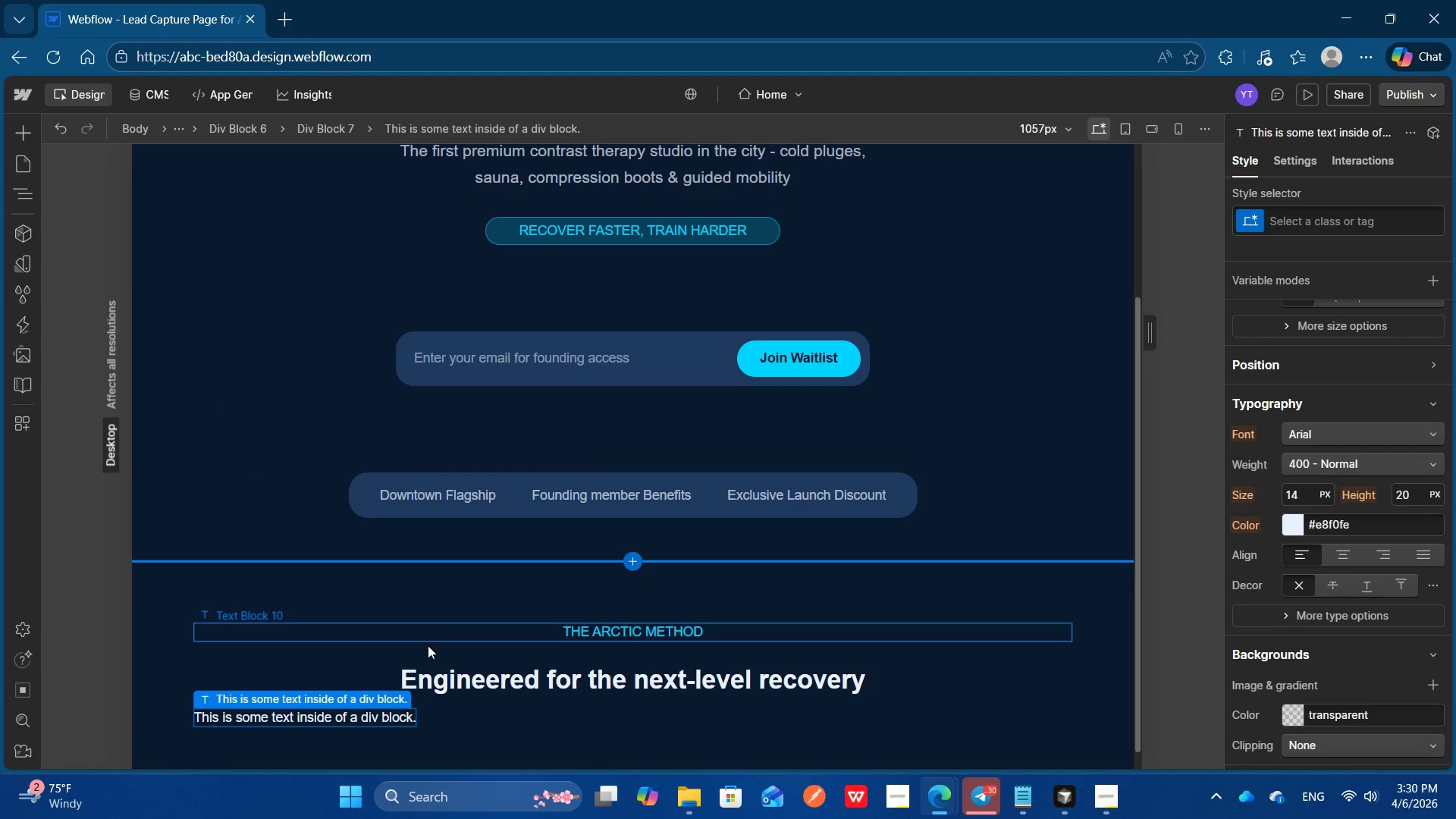 
double_click([393, 714])
 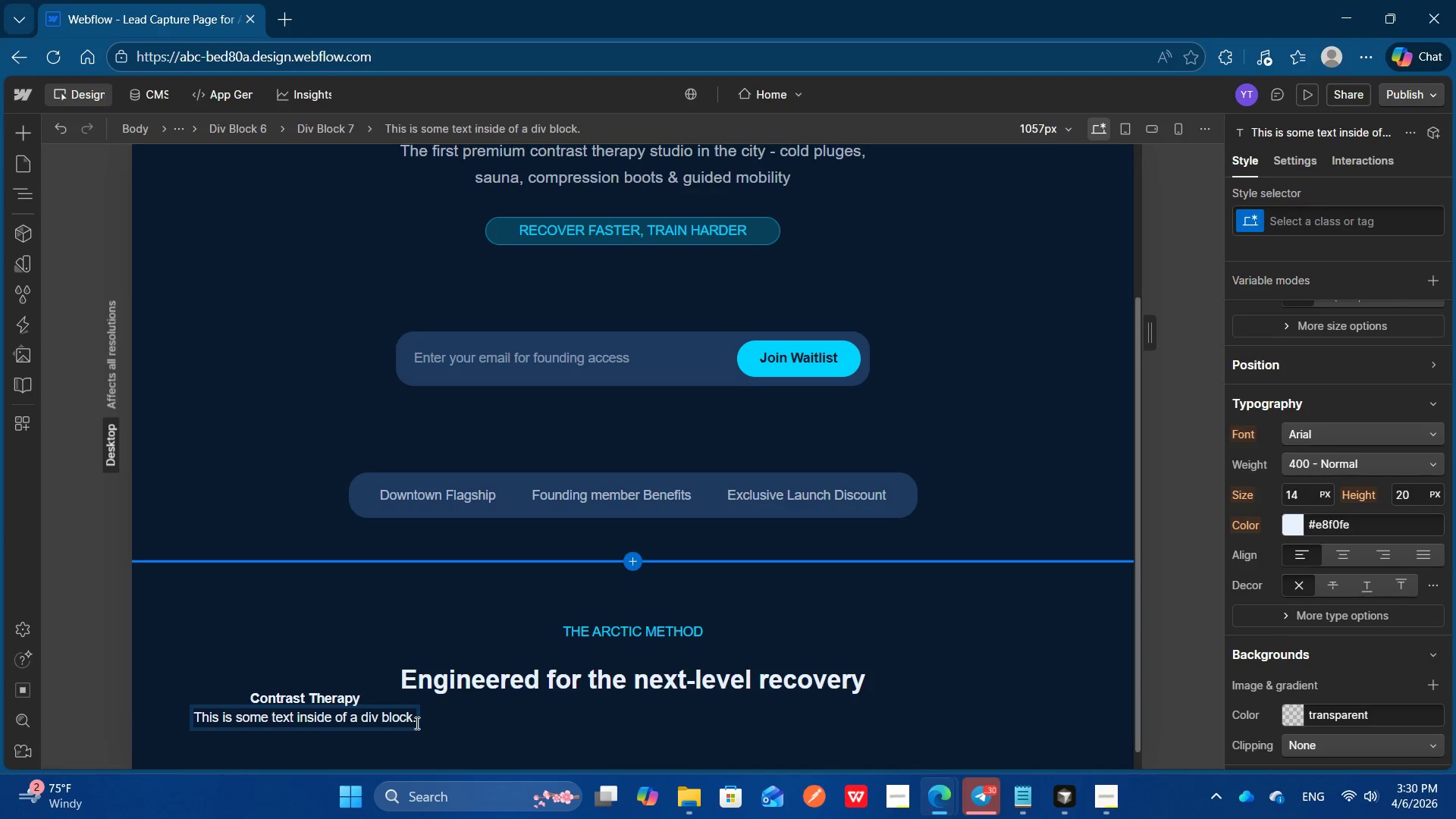 
key(Control+ControlLeft)
 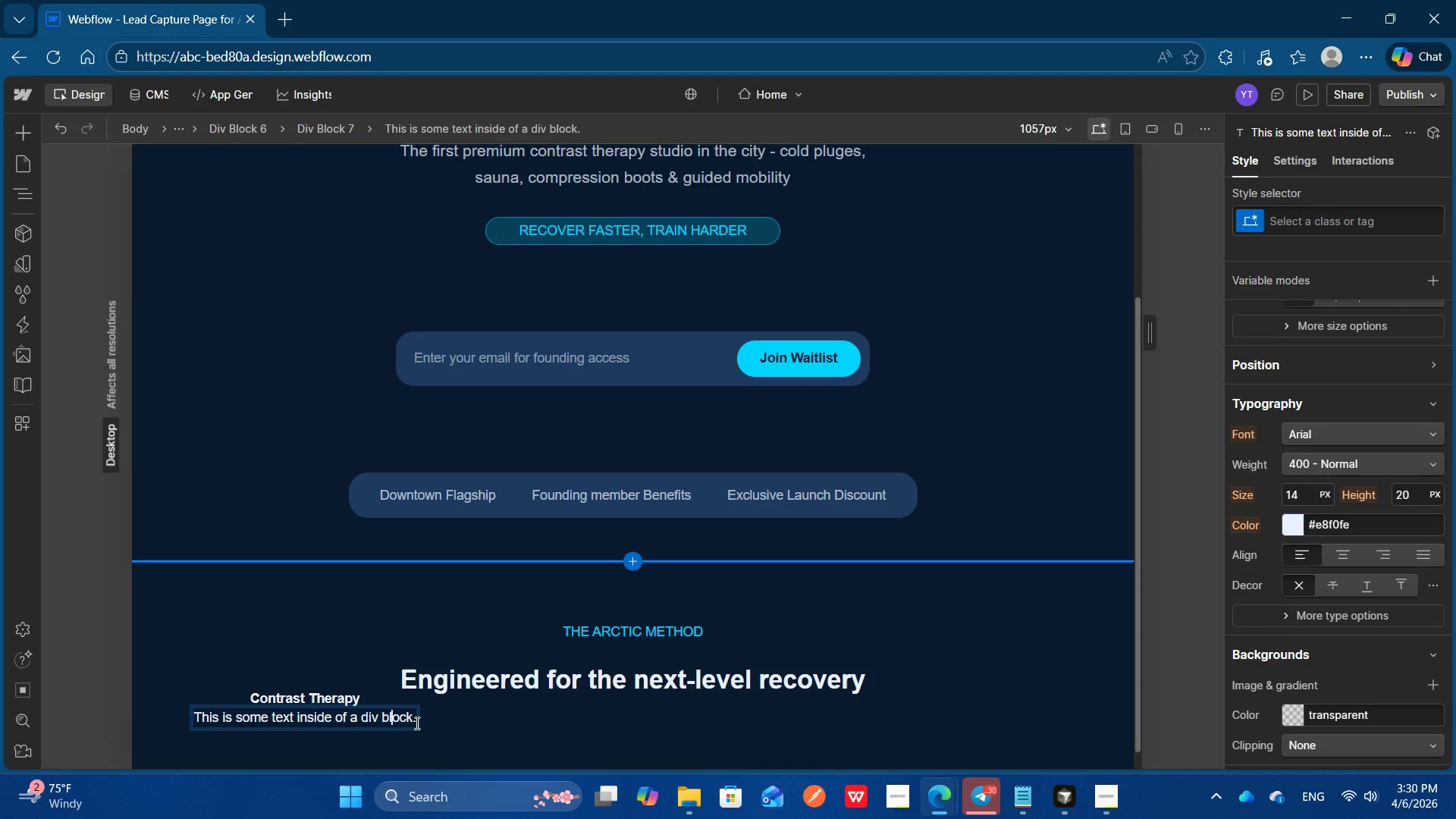 
key(Control+A)
 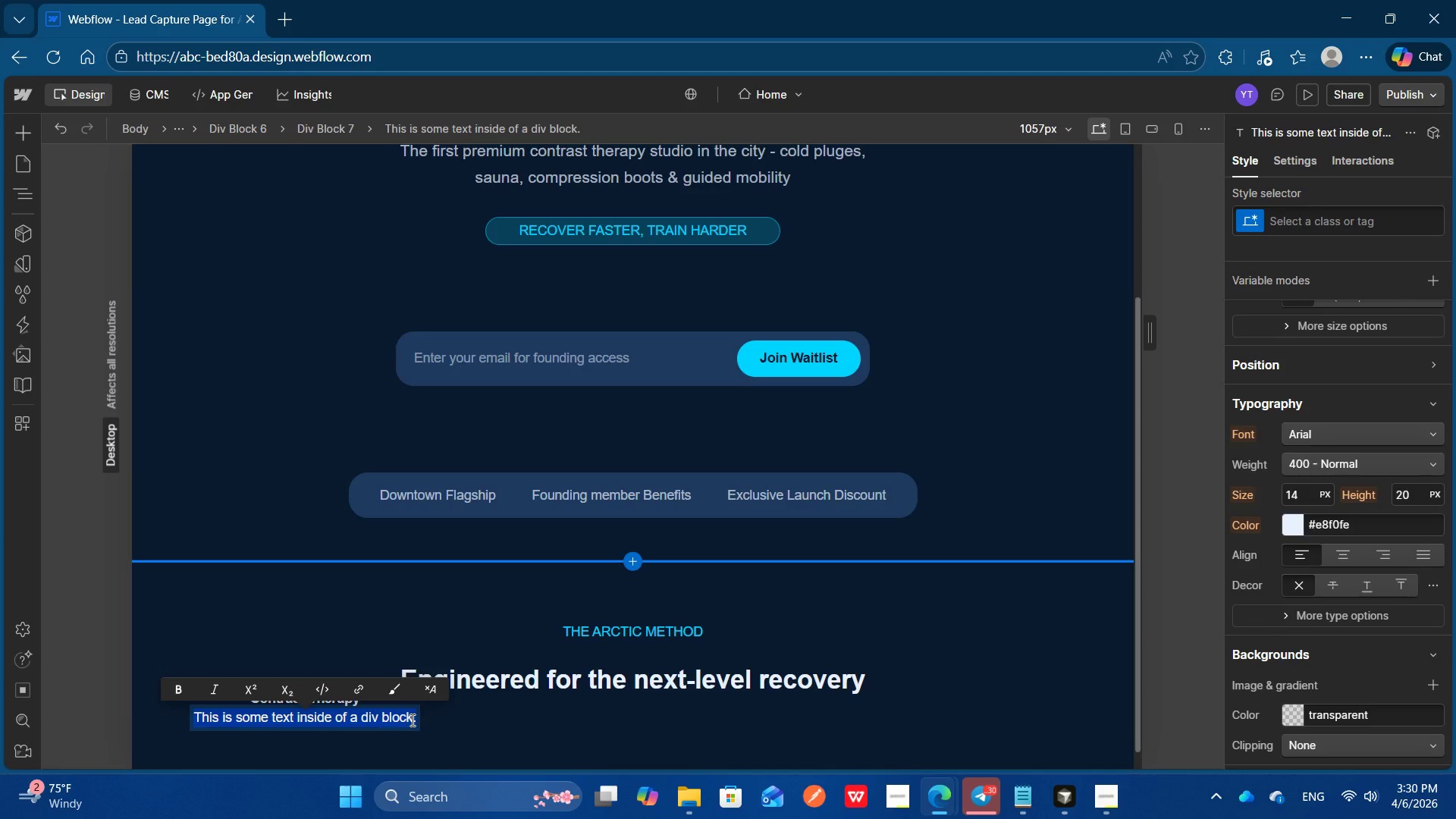 
key(Backspace)
type(Alternation cold plu)
 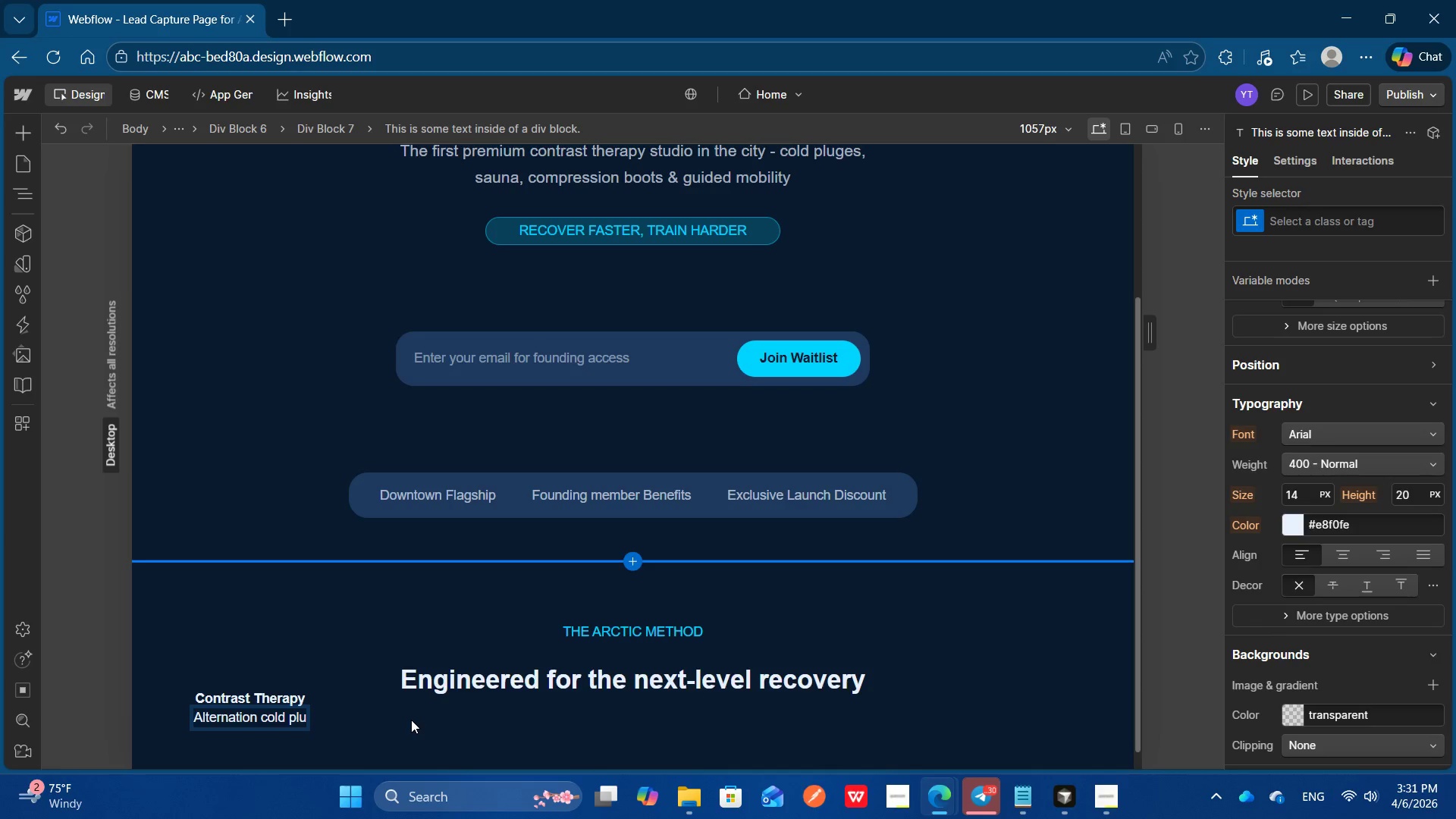 
type(nges (38)
 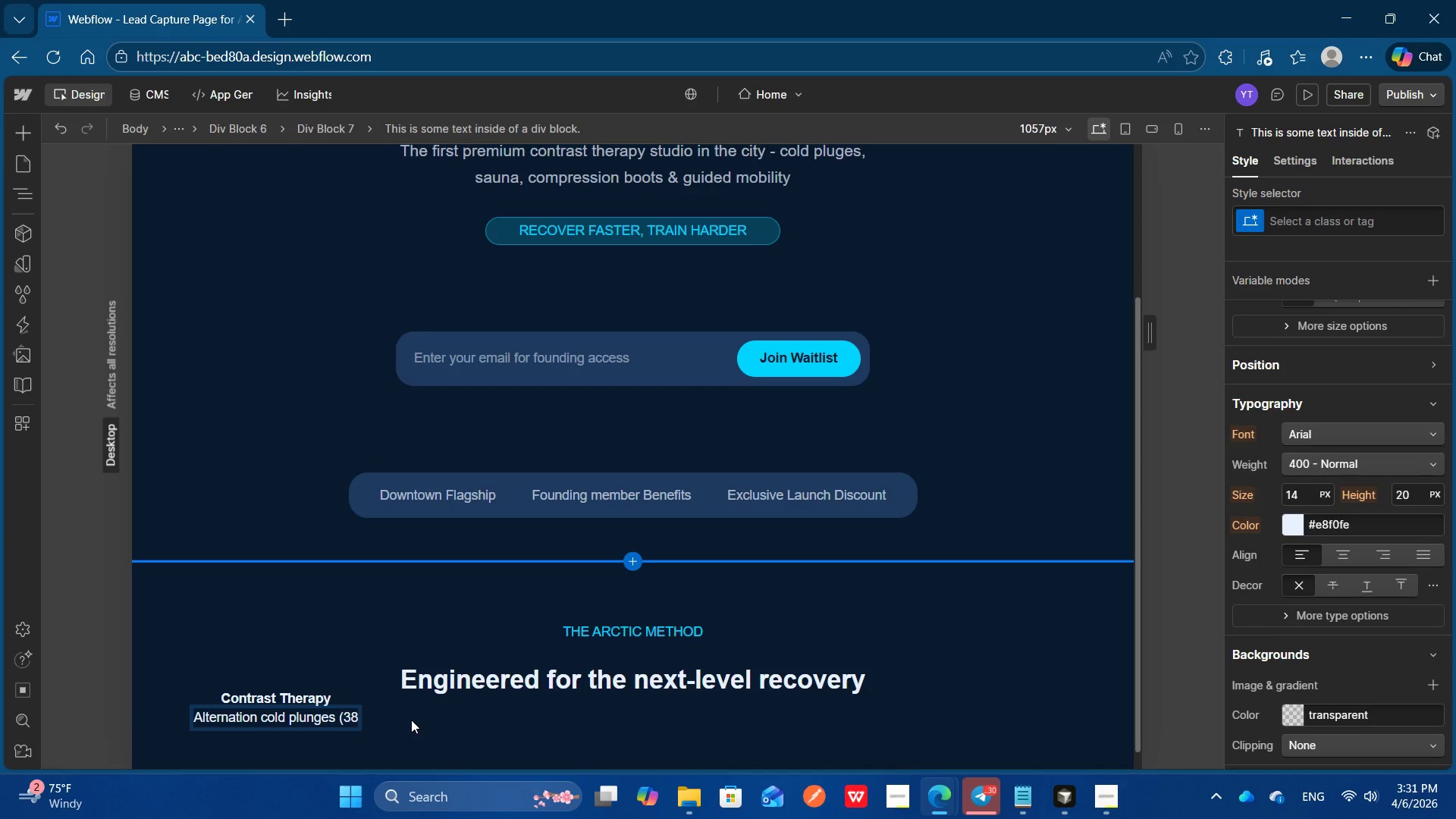 
wait(31.97)
 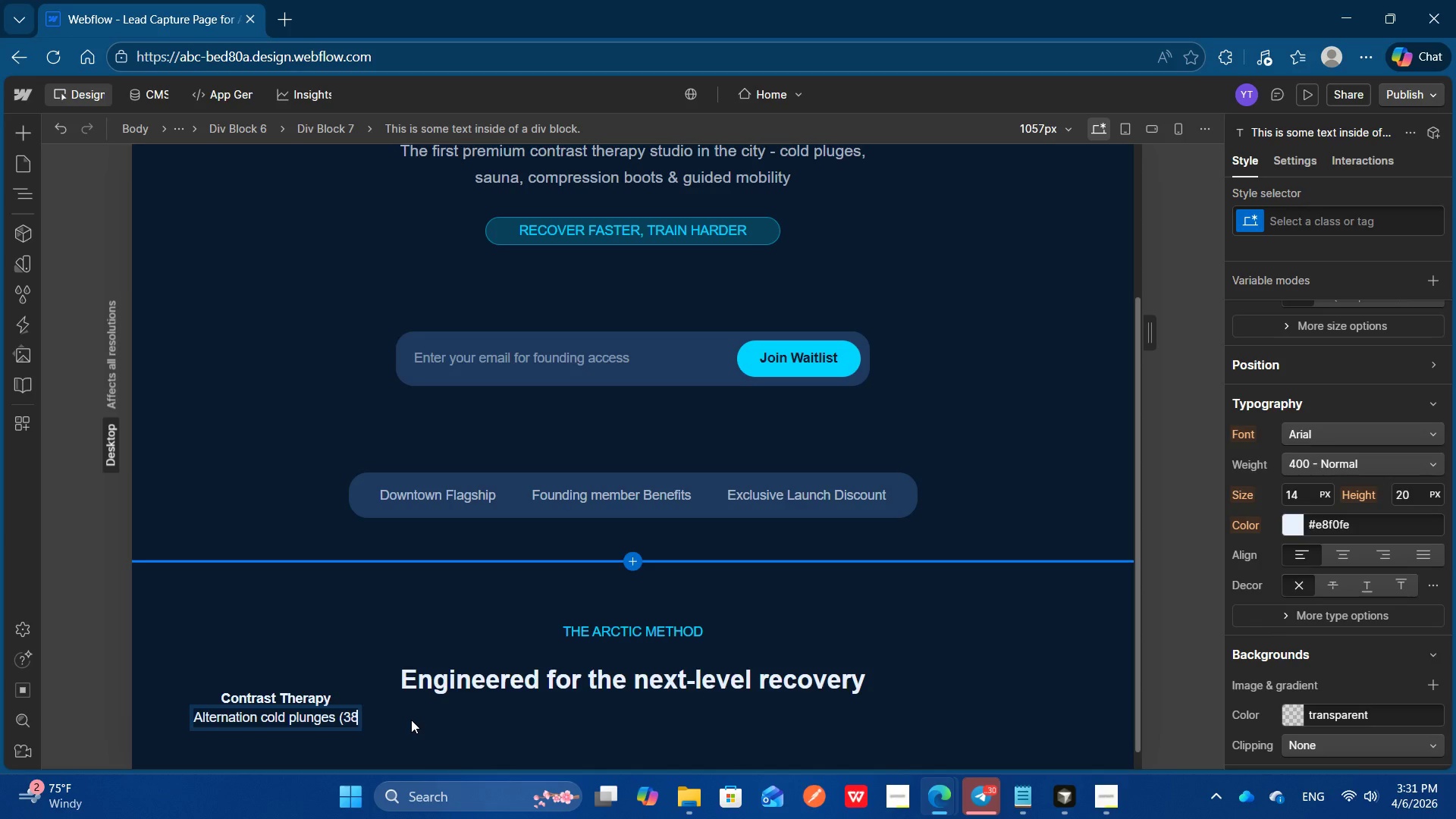 
key(Shift+F)
 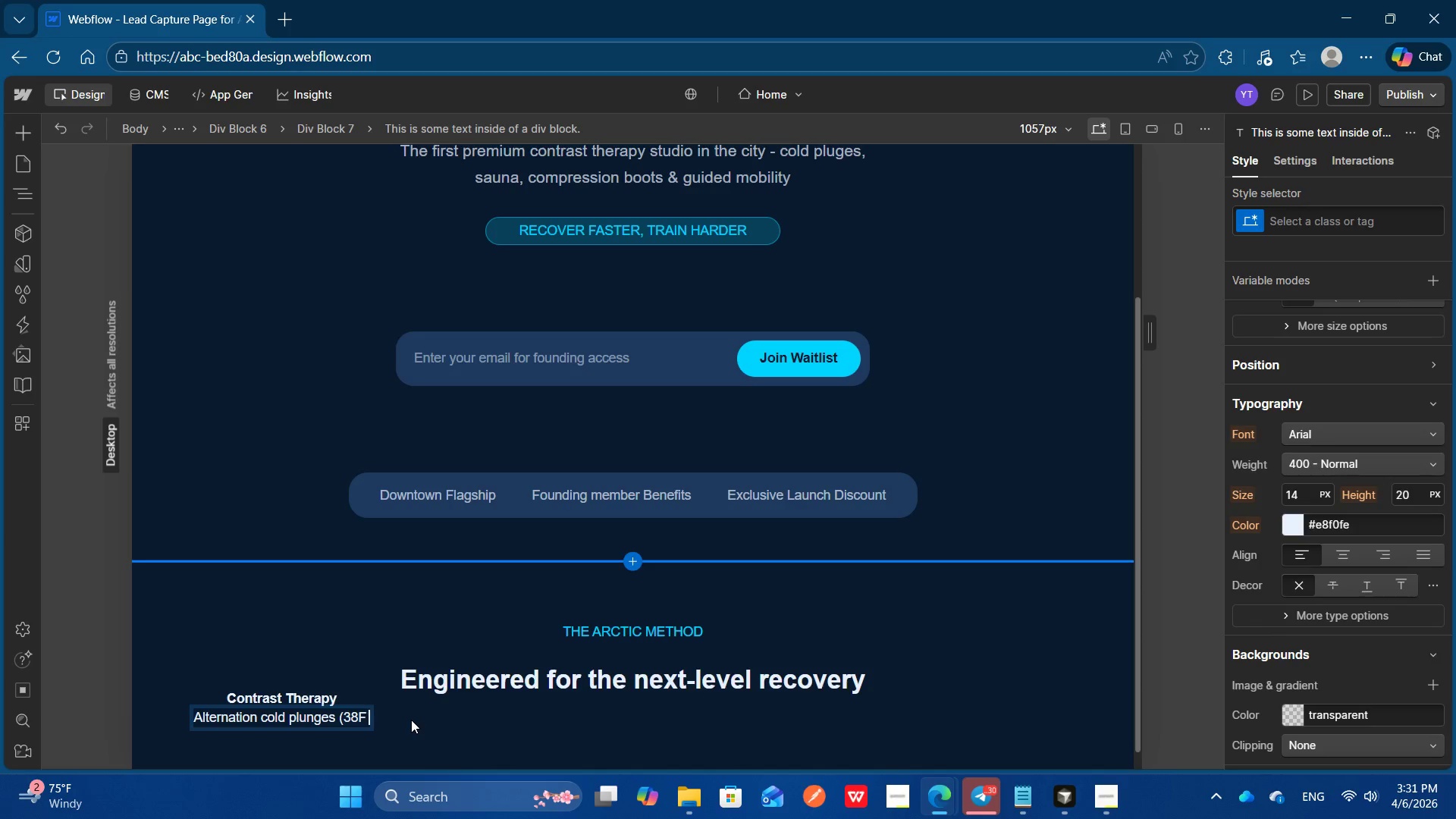 
key(Space)
 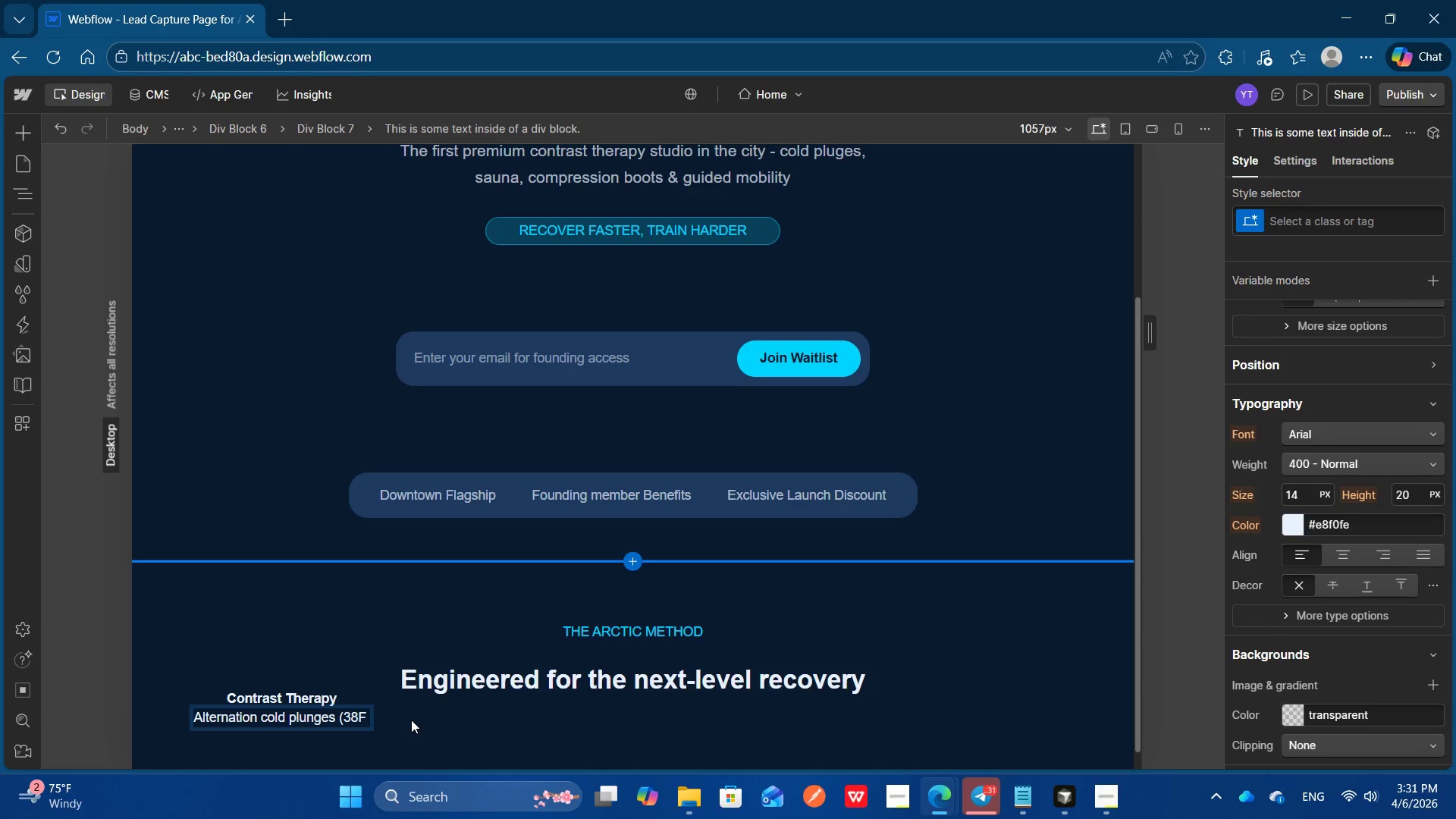 
key(Minus)
 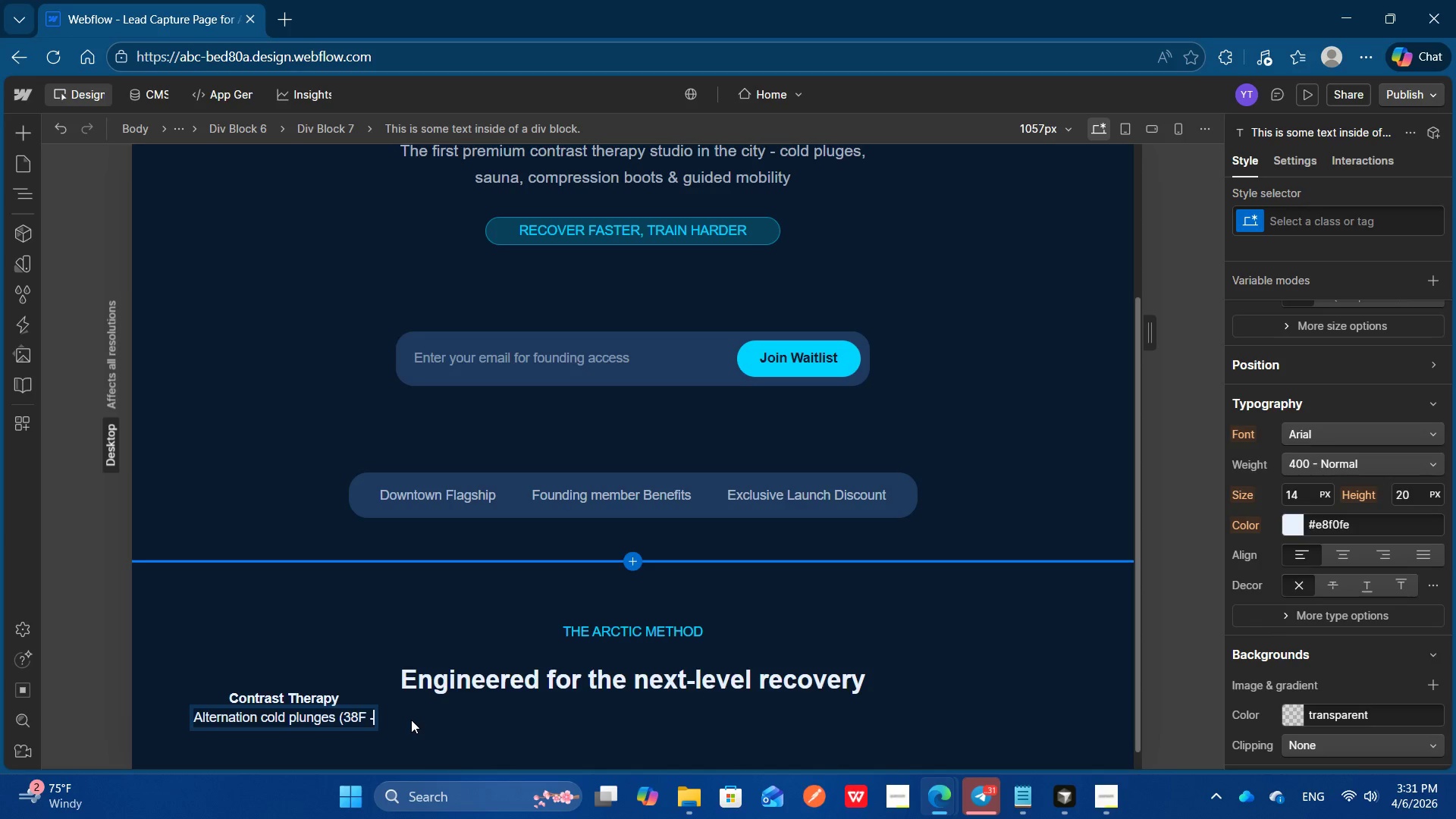 
key(Space)
 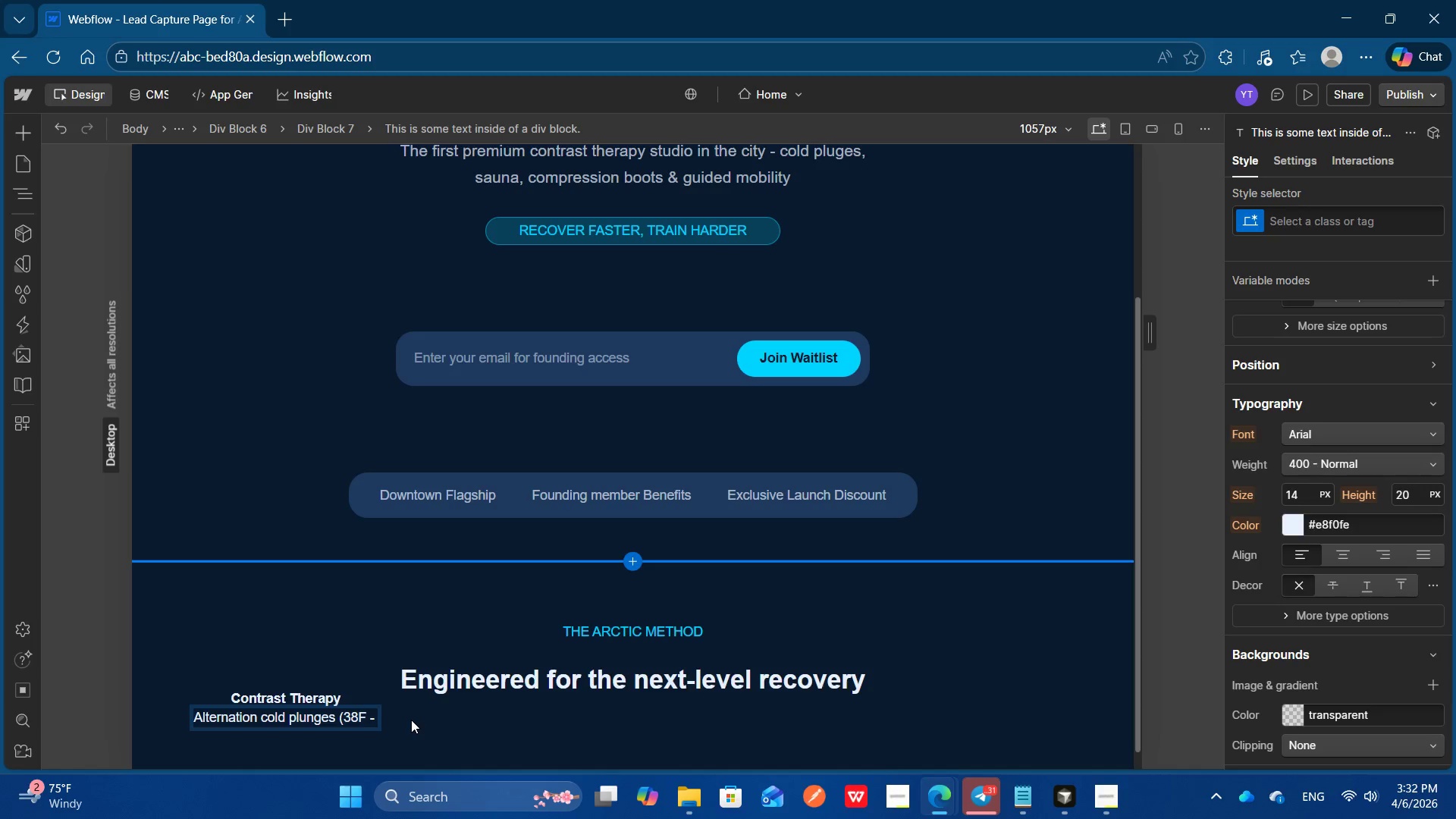 
wait(29.06)
 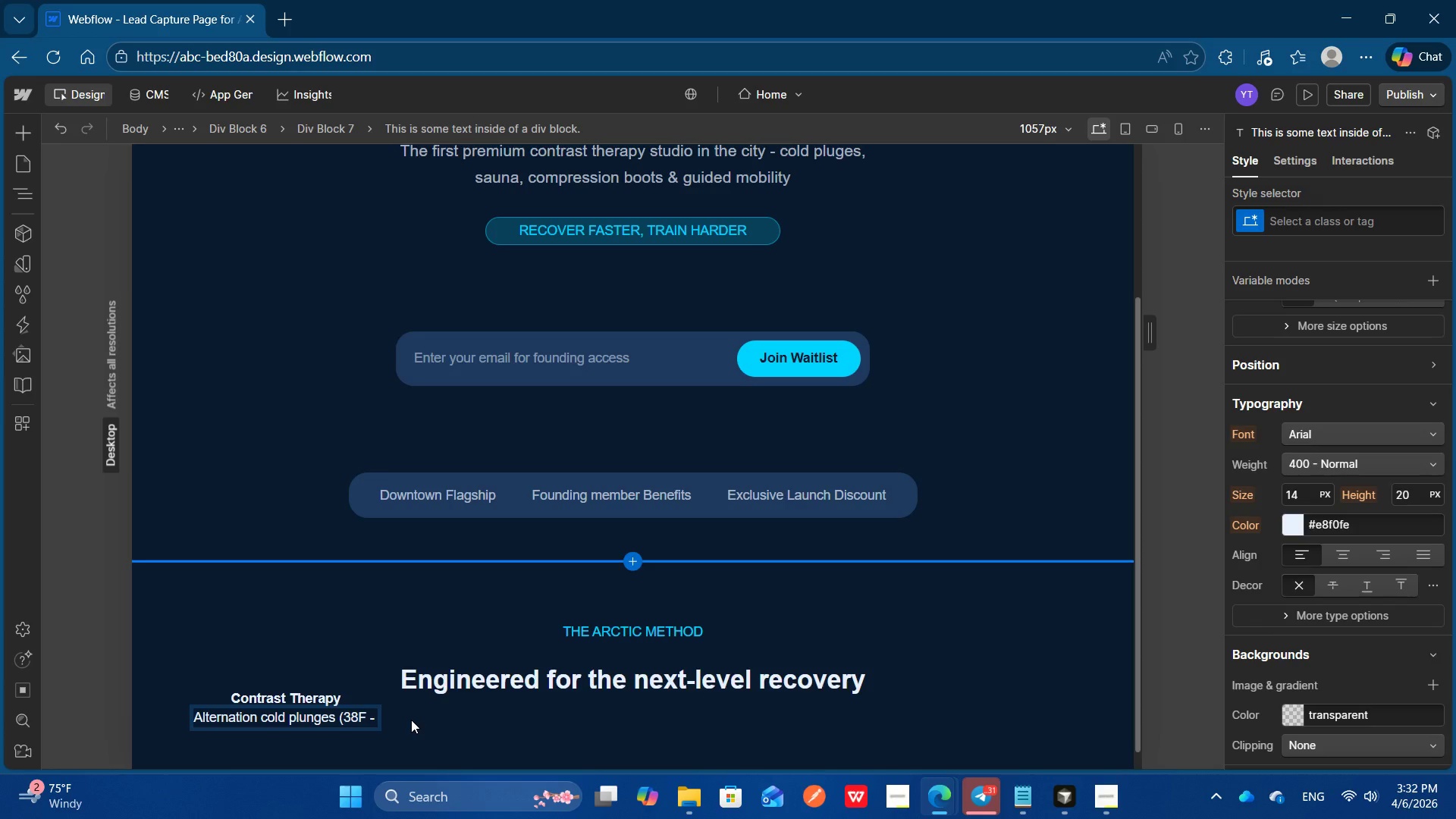 
type(%0)
key(Backspace)
key(Backspace)
type(50F))
 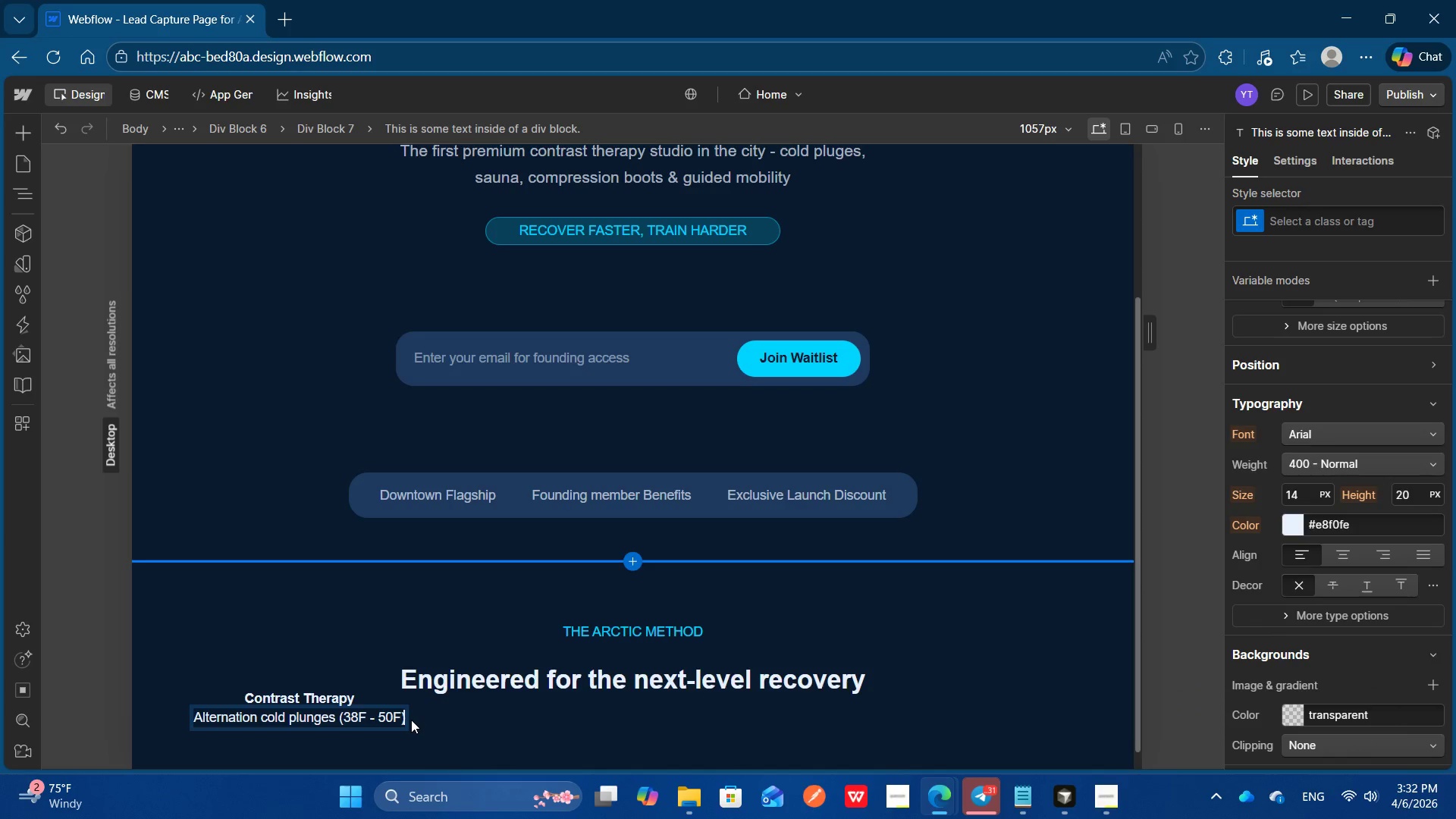 
left_click([293, 701])
 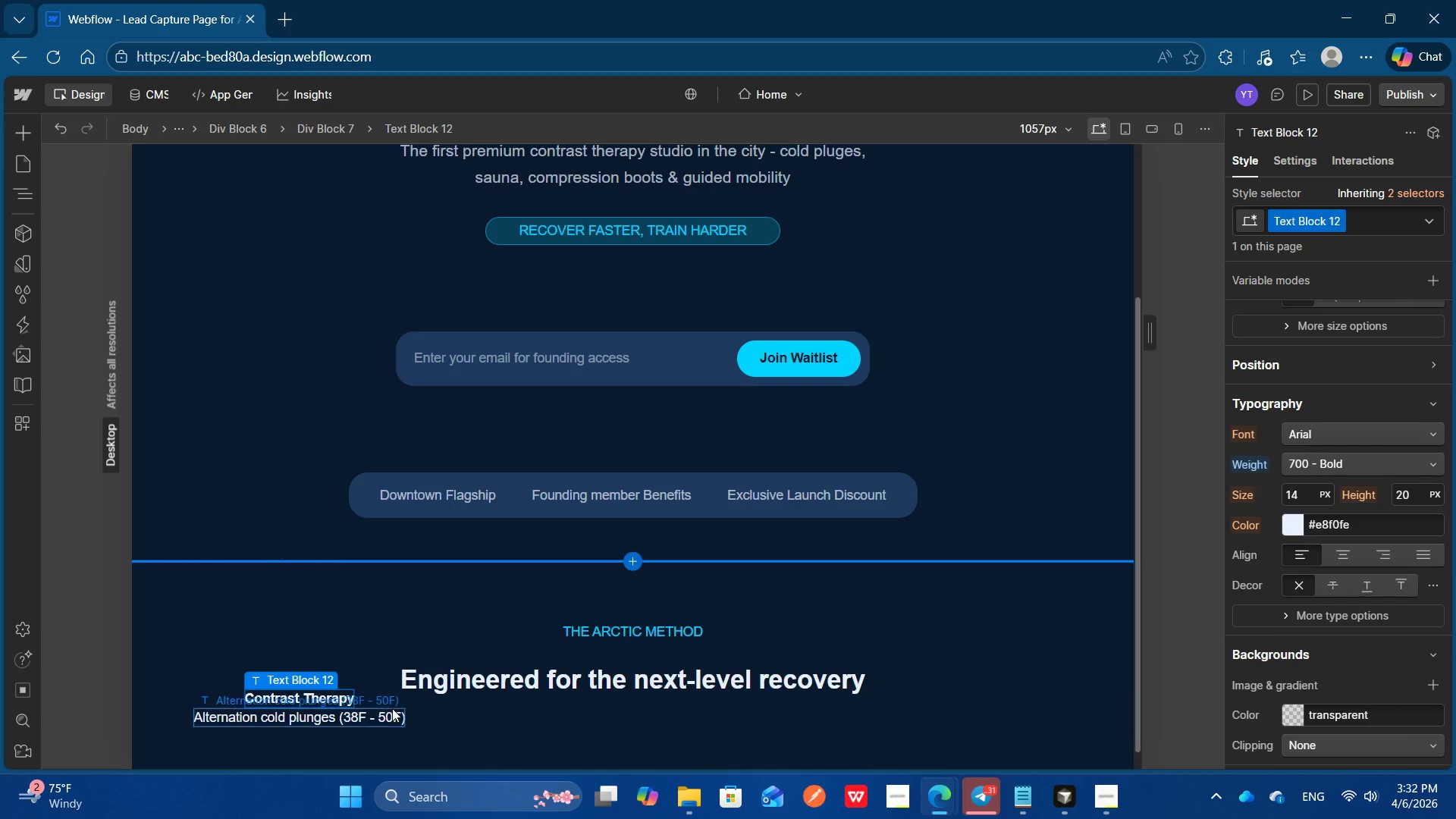 
left_click([25, 198])
 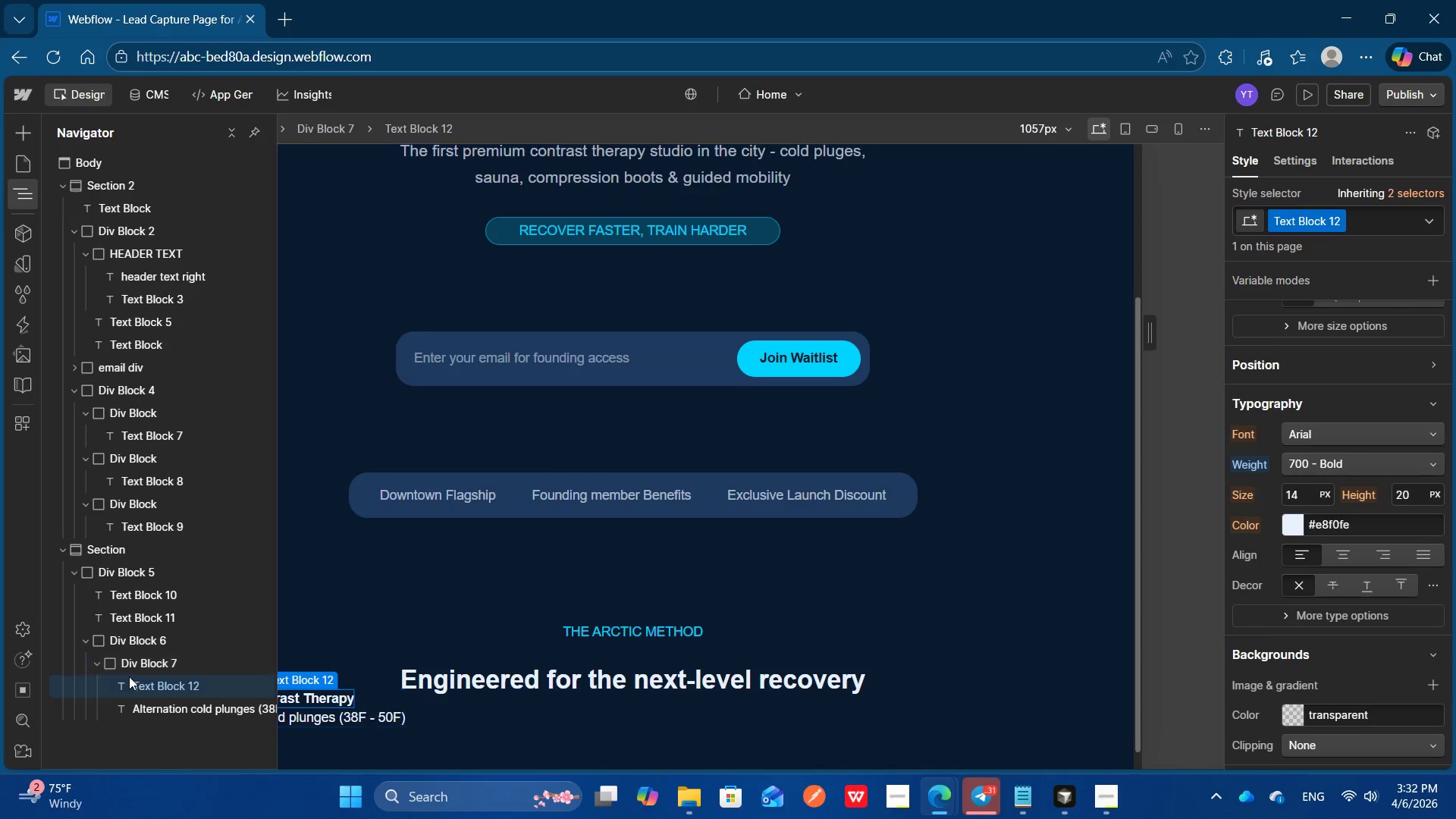 
left_click([129, 667])
 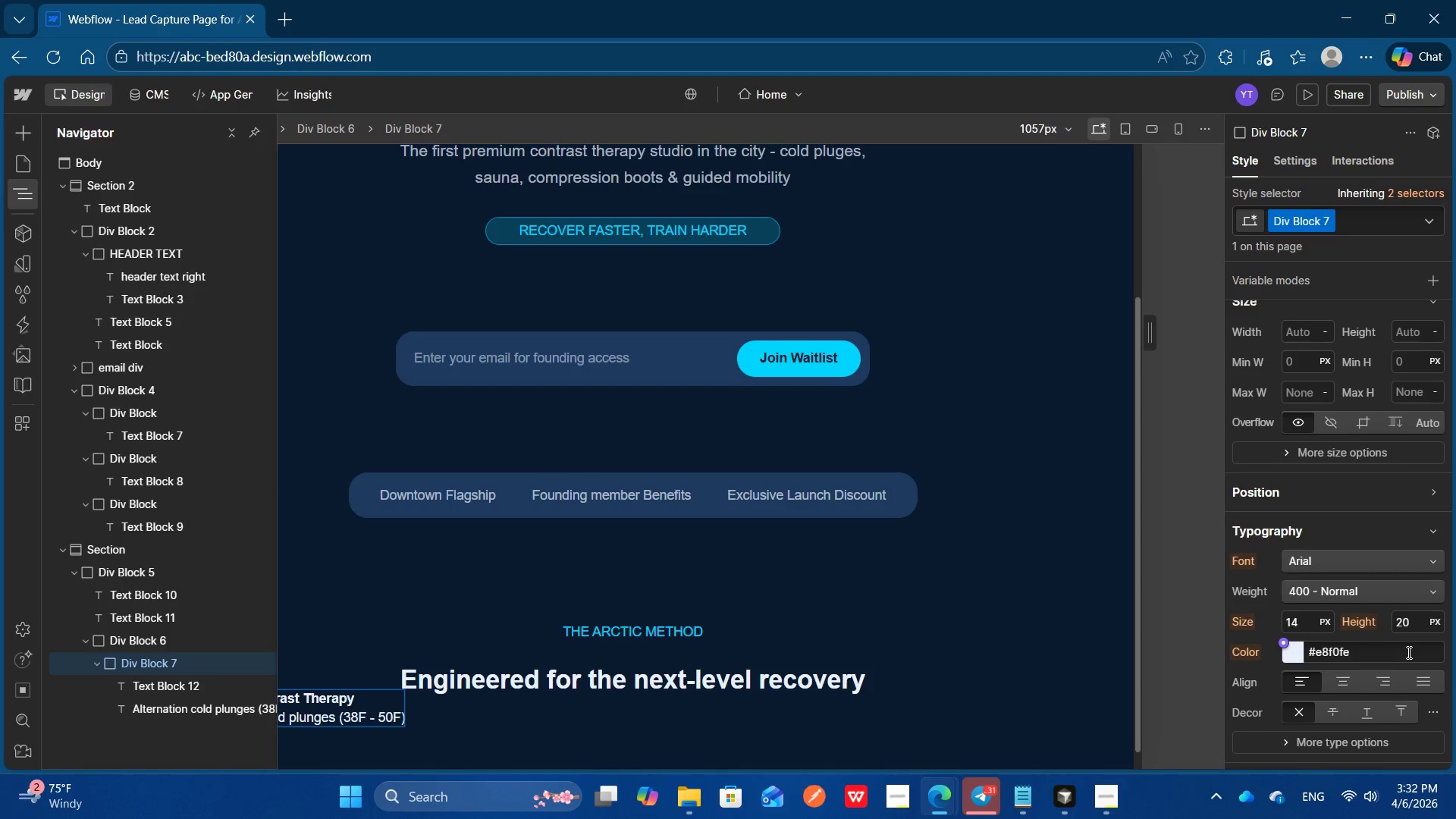 
left_click([1392, 653])
 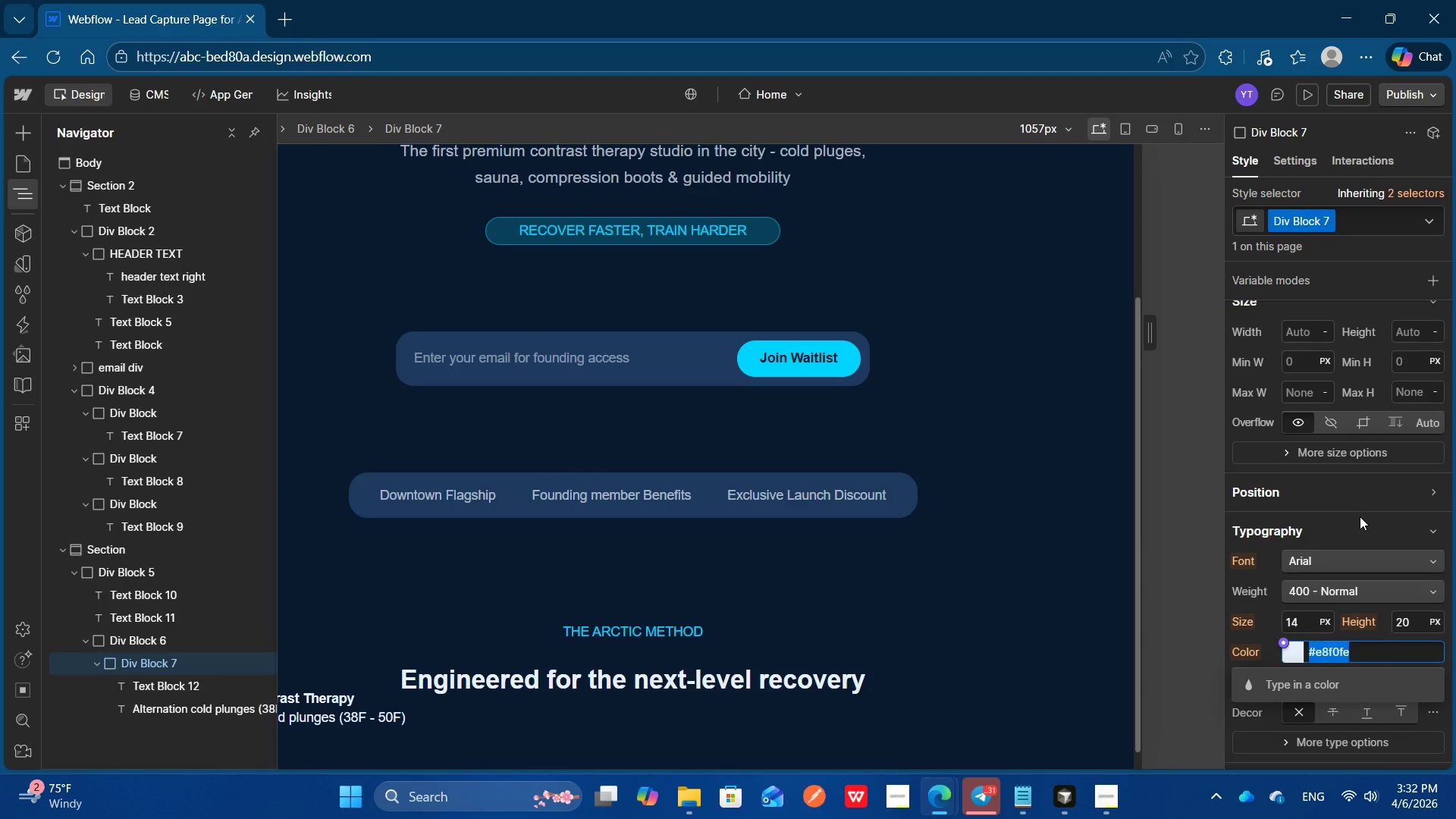 
left_click([1360, 517])
 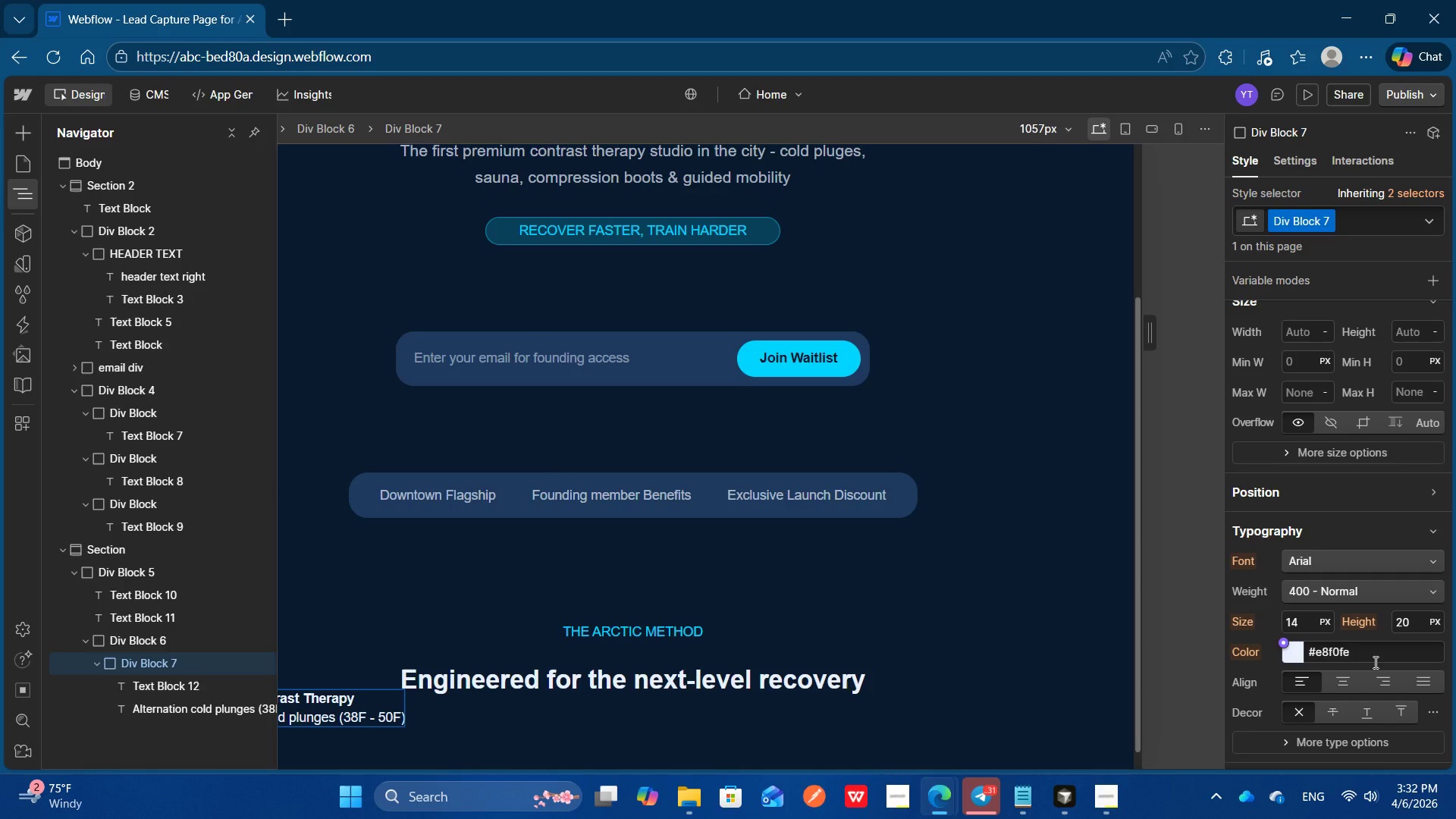 
key(Escape)
 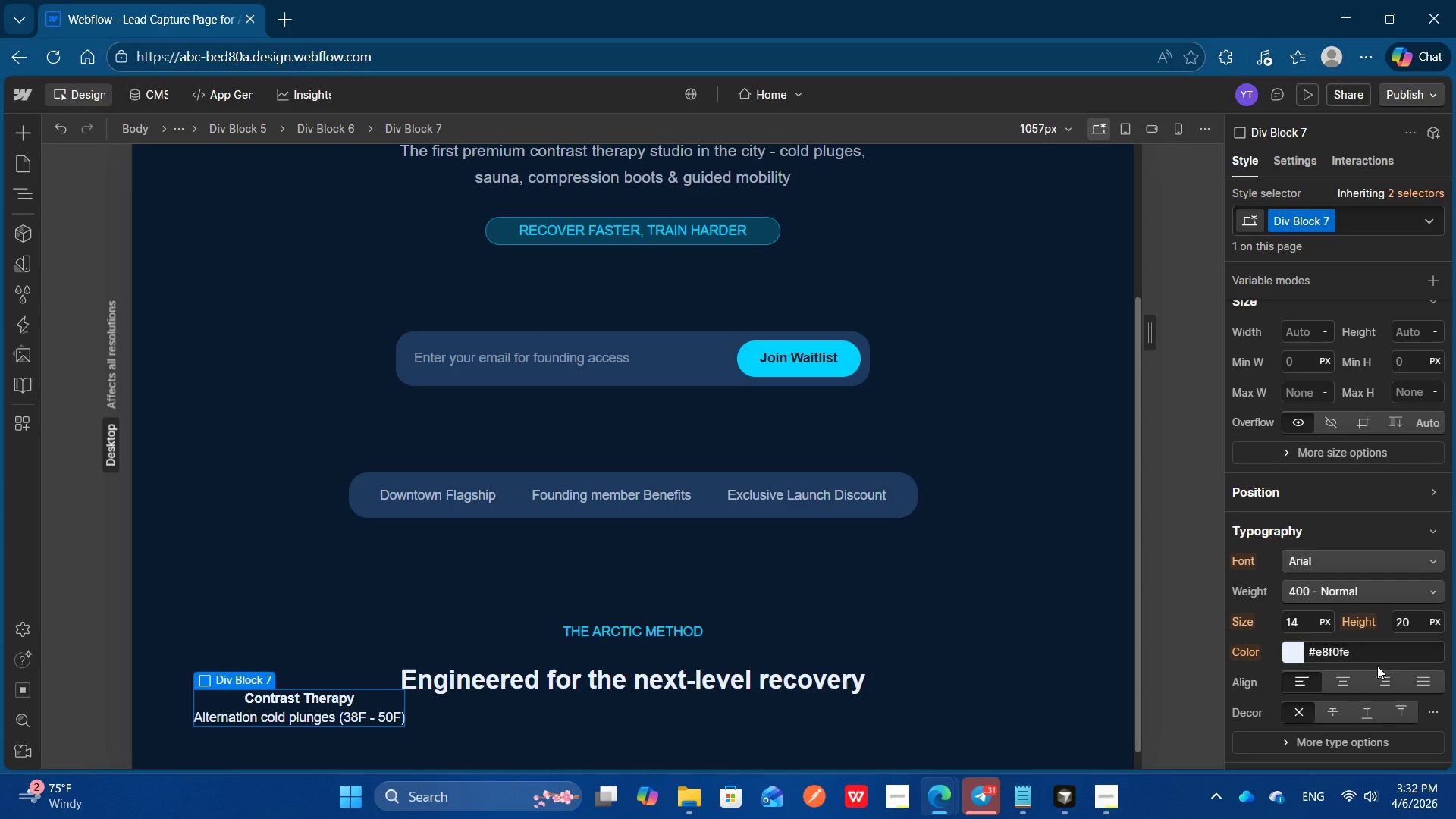 
scroll: coordinate [1379, 637], scroll_direction: none, amount: 0.0
 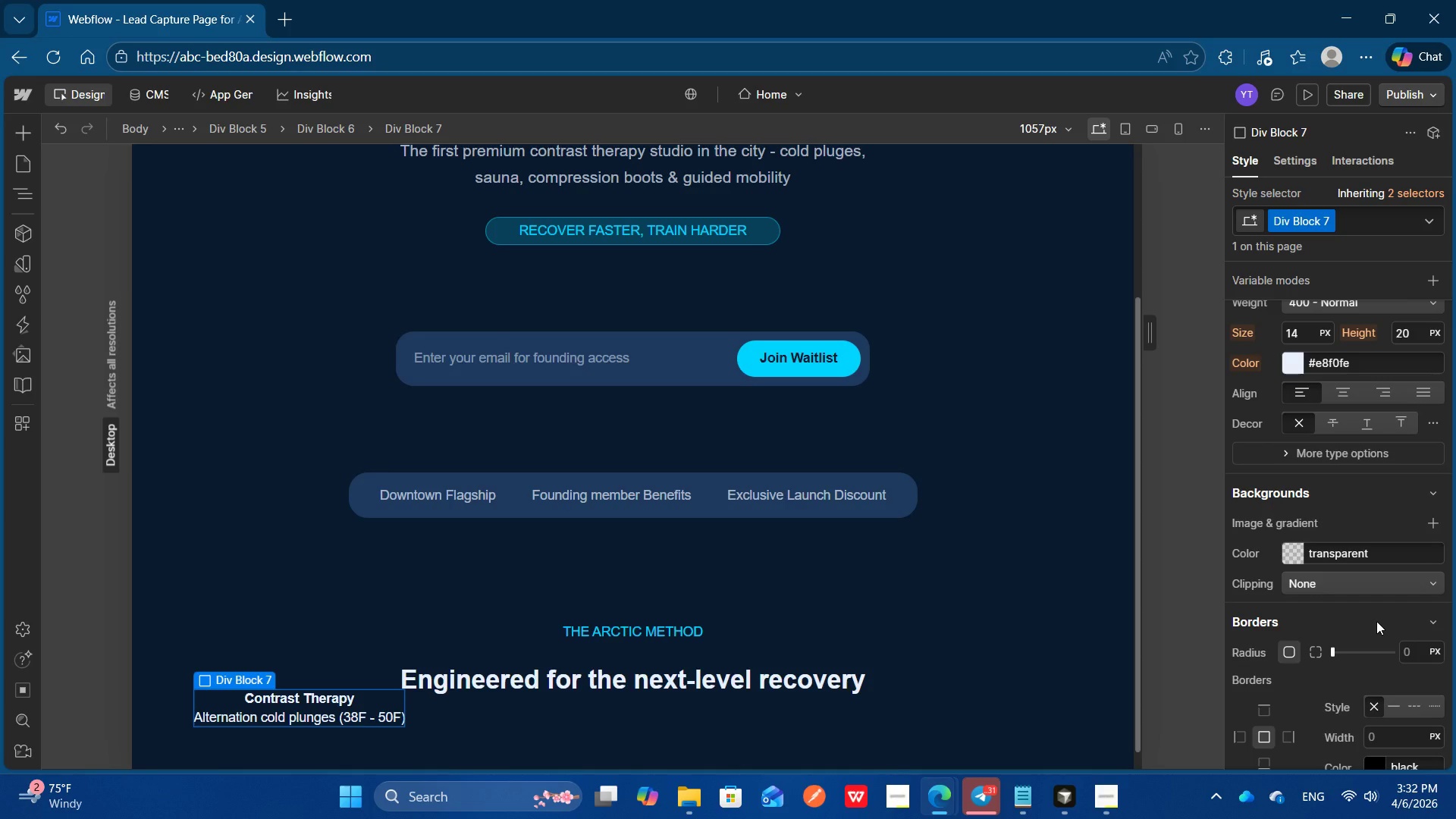 
wait(7.01)
 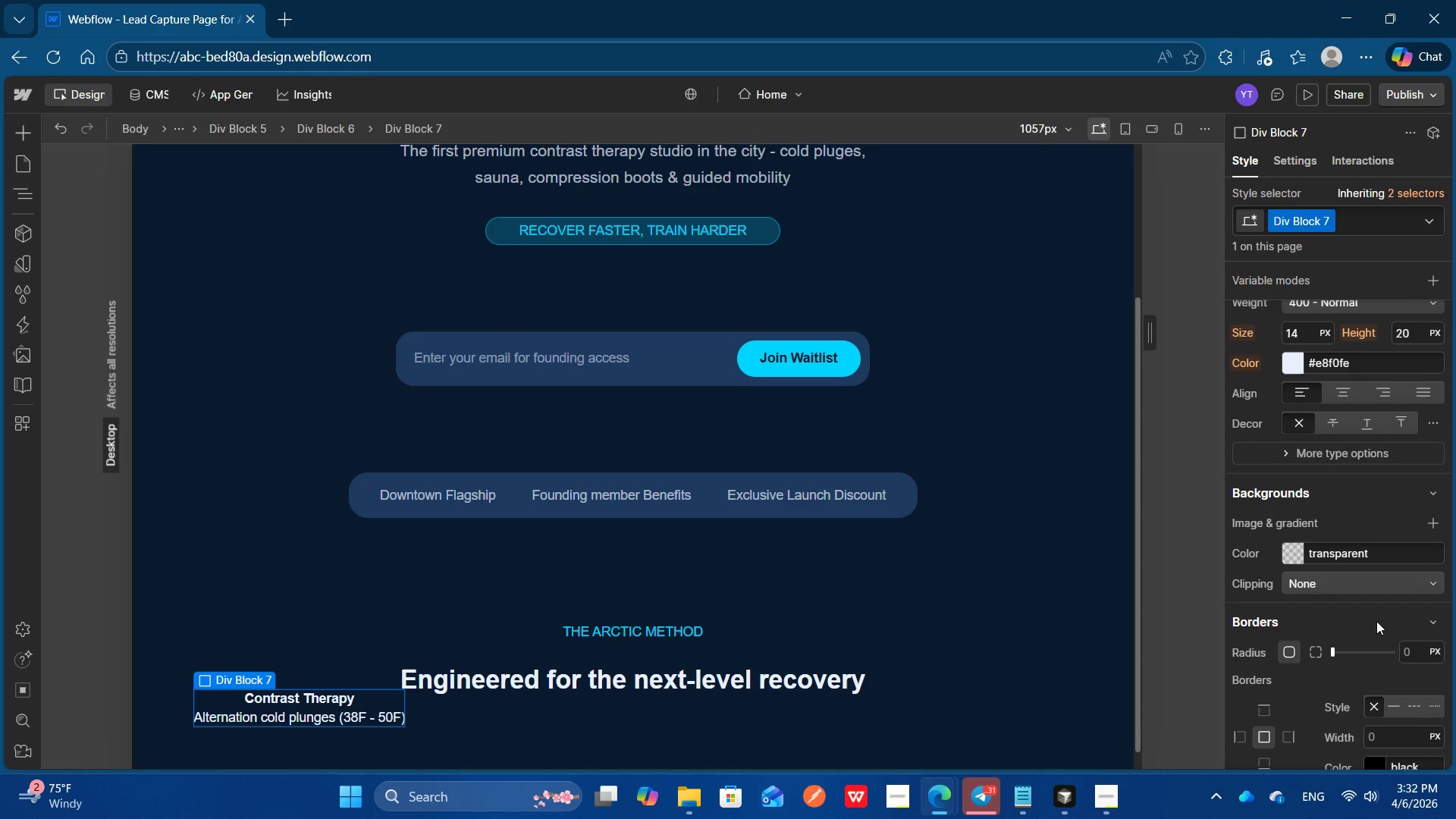 
left_click([1378, 554])
 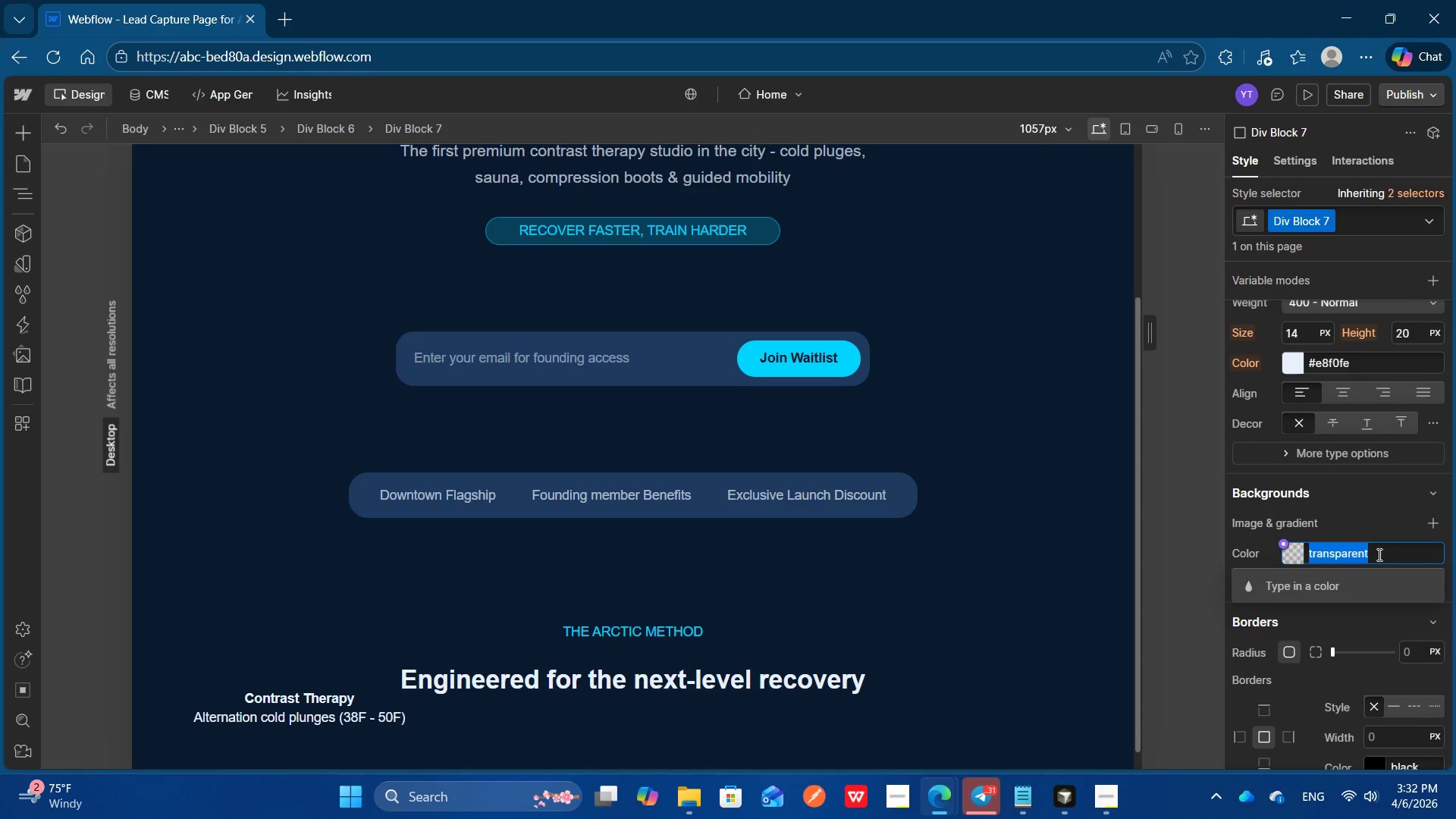 
type(#1)
 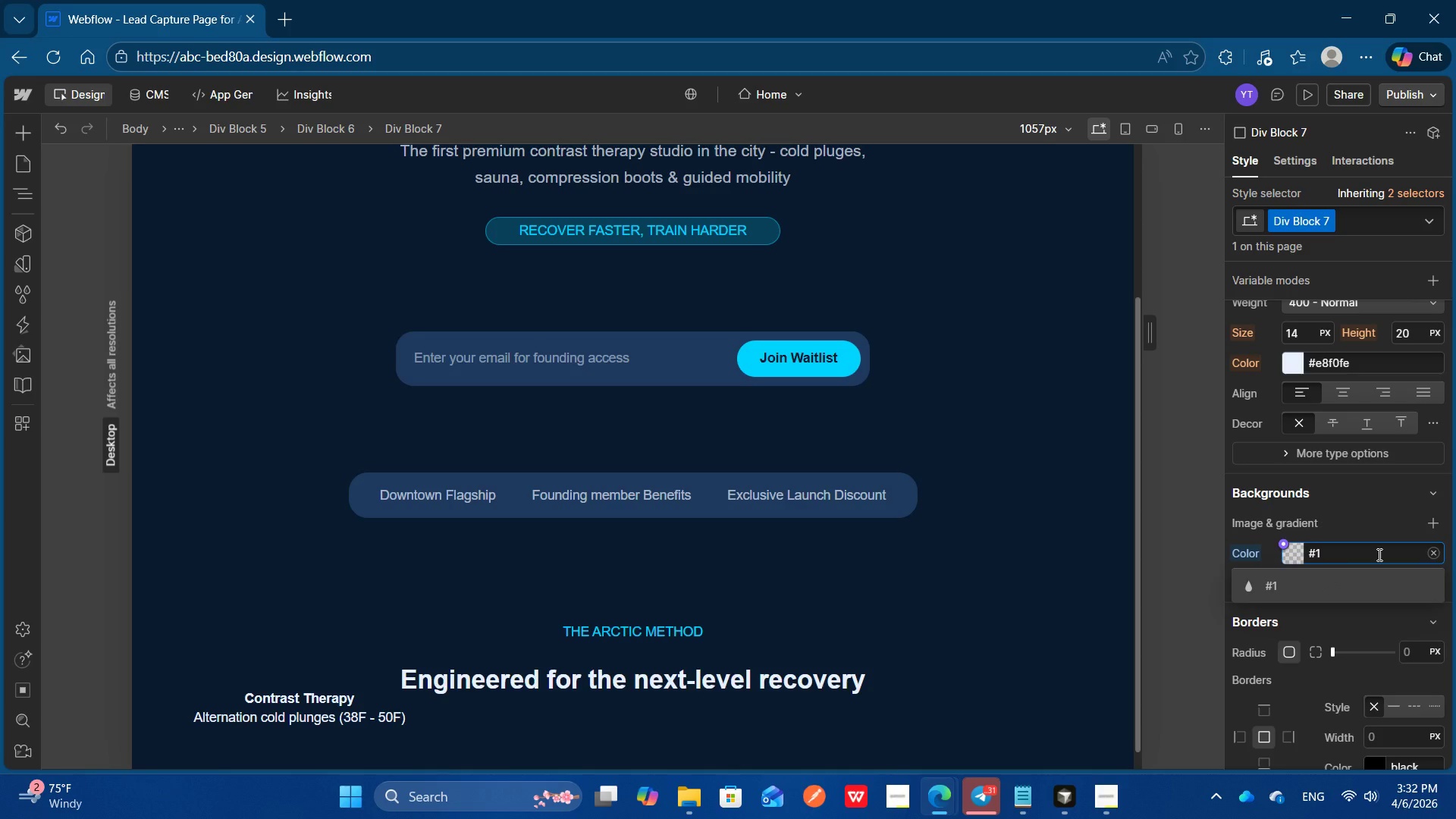 
type(e3a5f)
 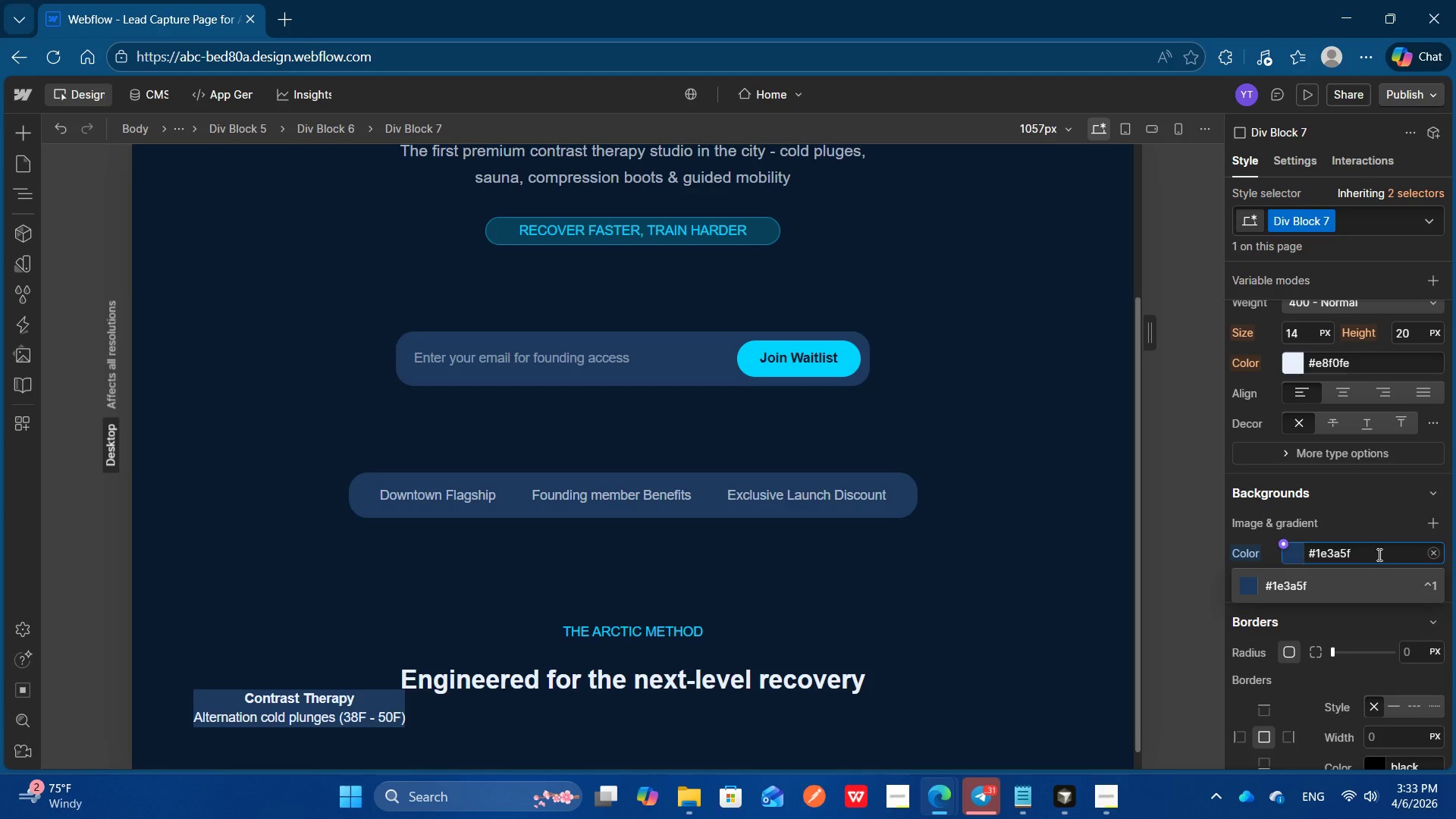 
key(Enter)
 